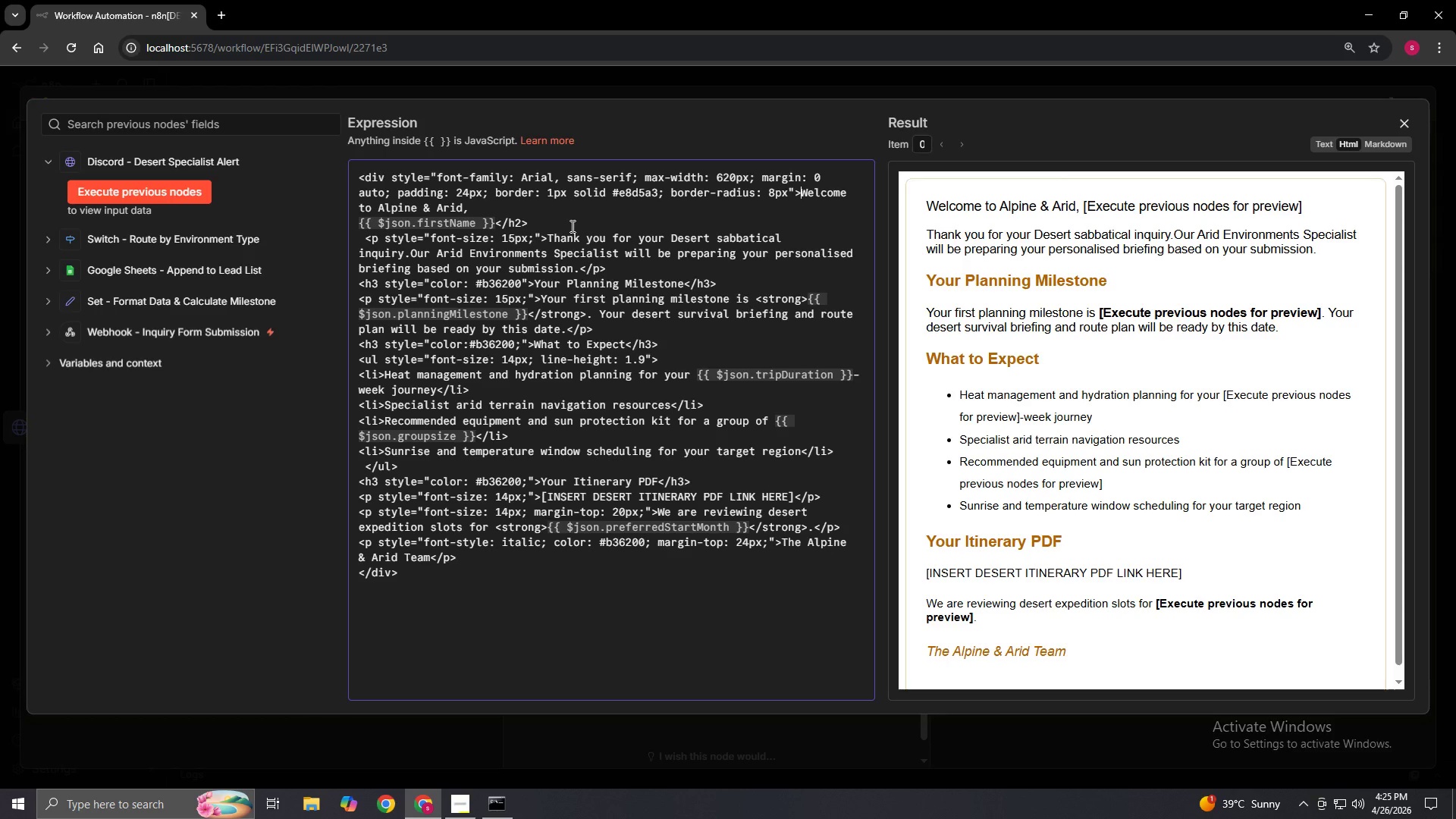 
key(Enter)
 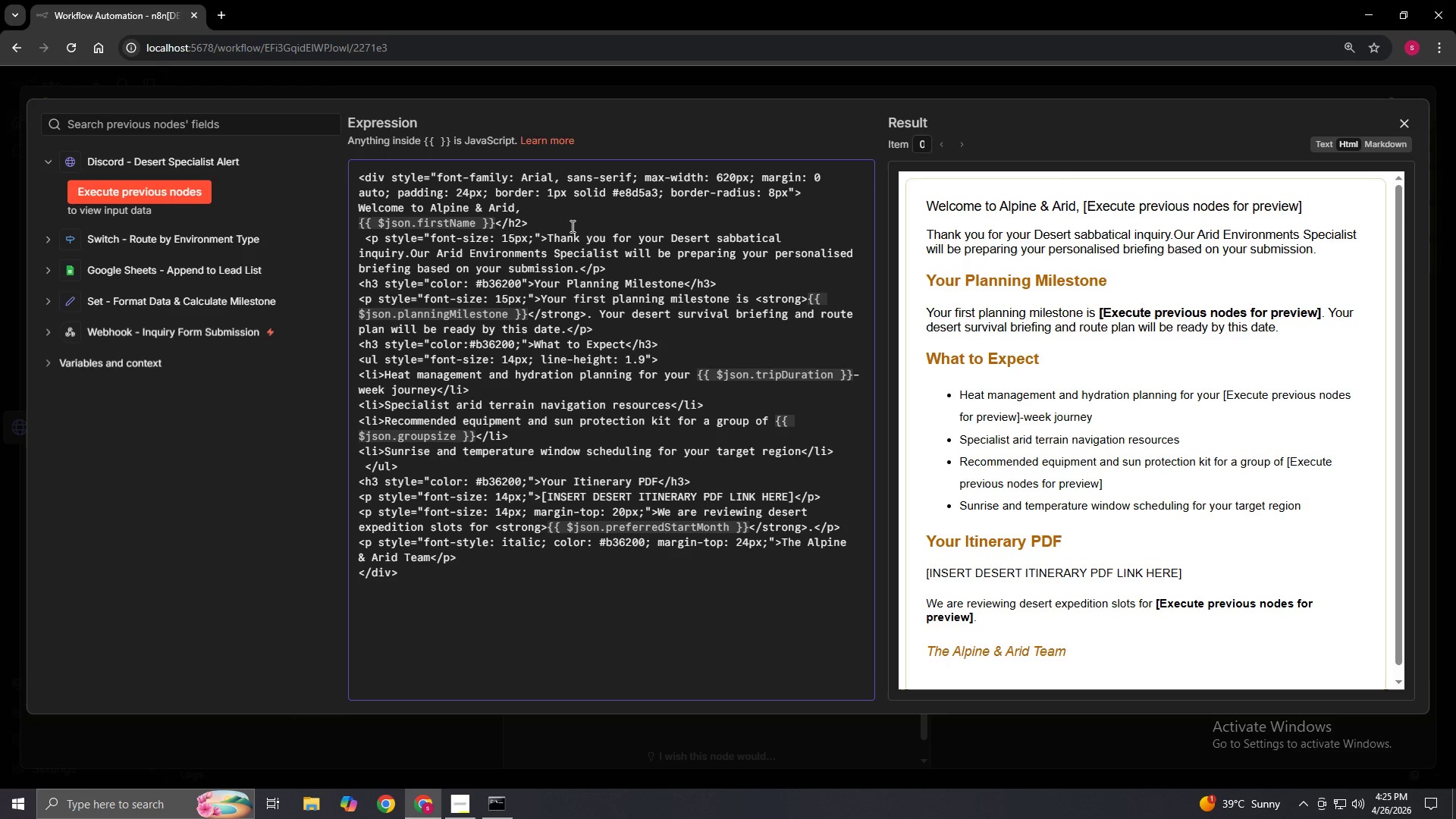 
wait(5.62)
 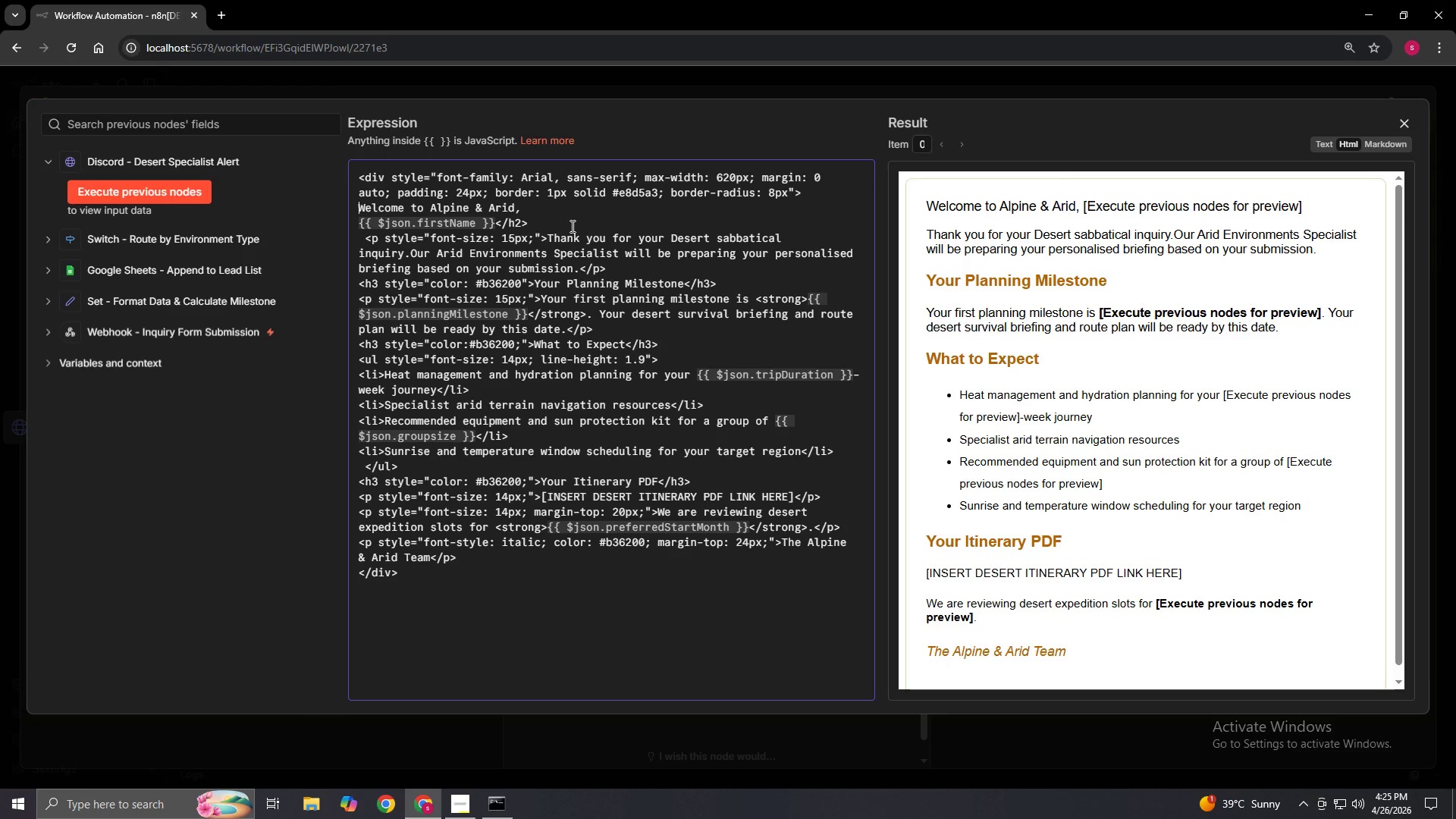 
type(<h2 style="color)
 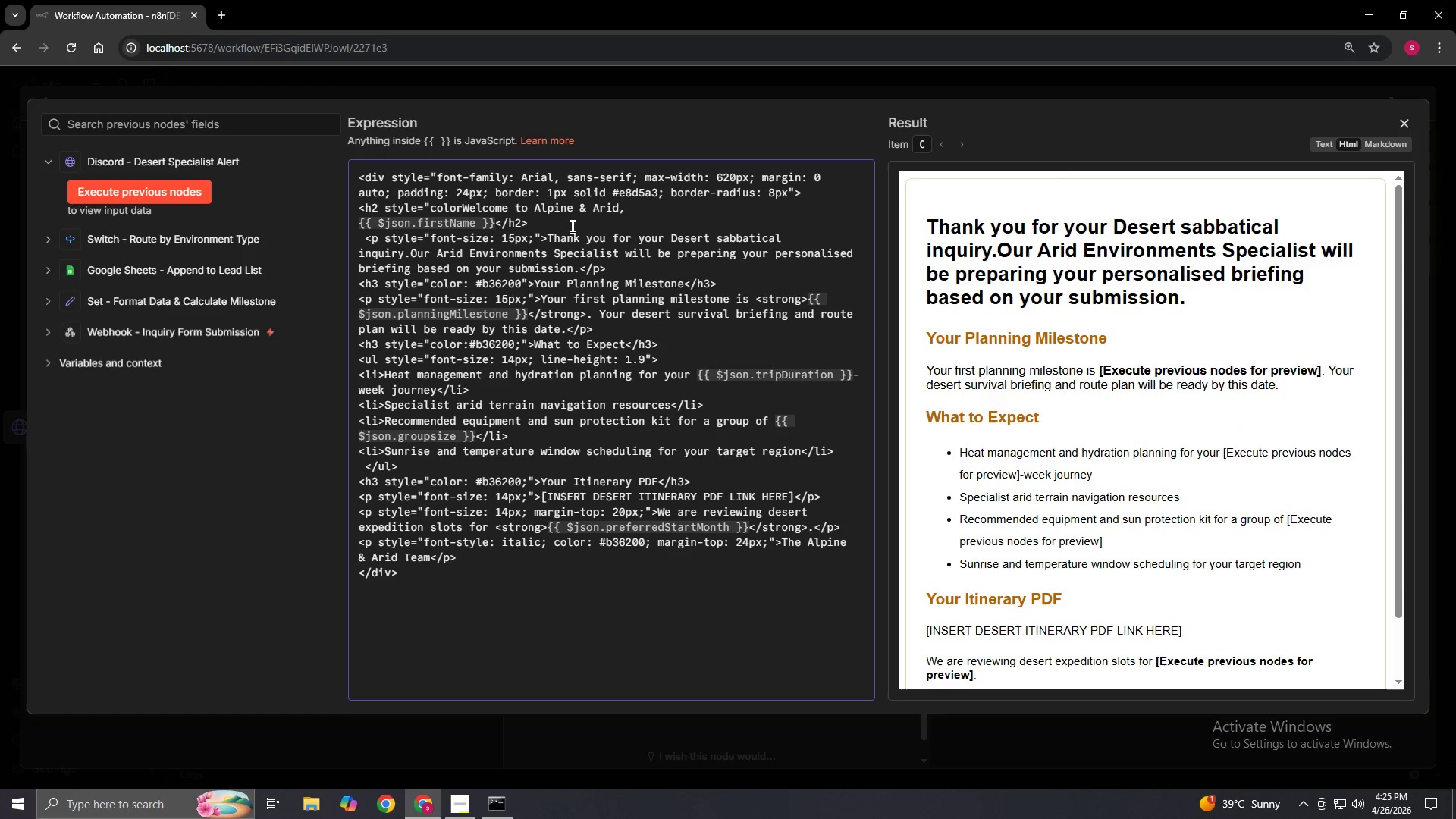 
wait(31.0)
 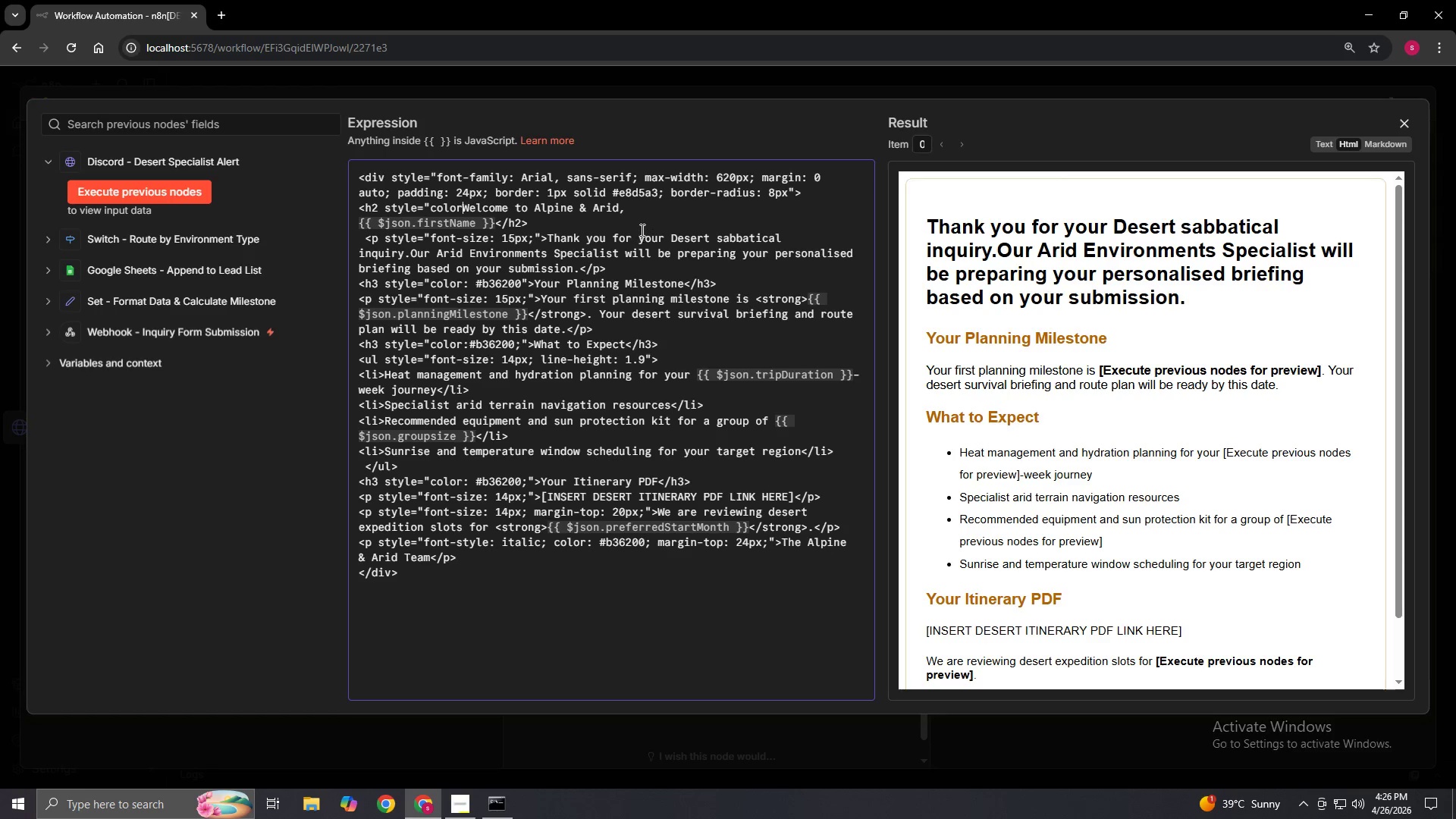 
key(Shift+Semicolon)
 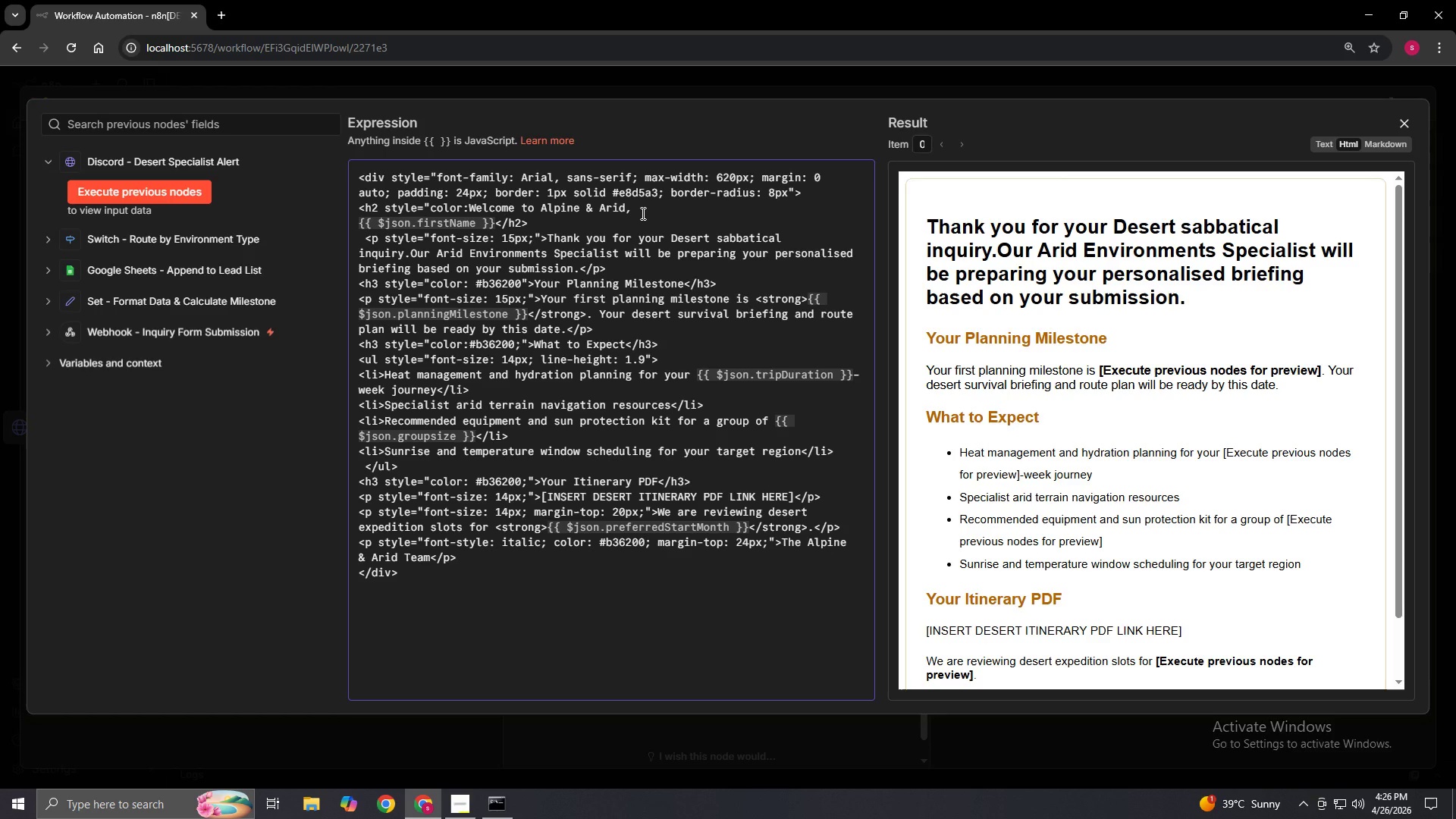 
type( #6)
 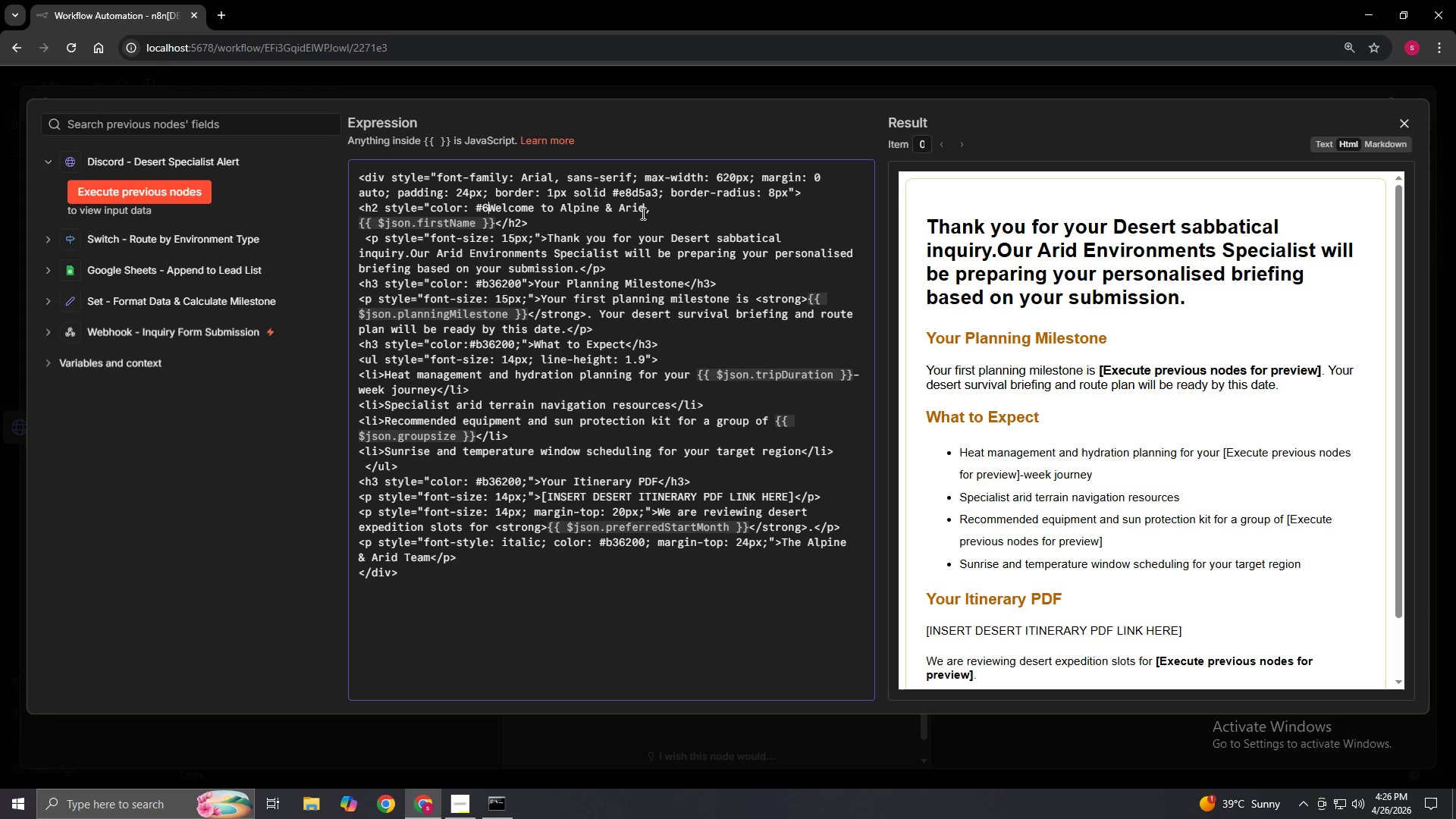 
type(b3a00)
 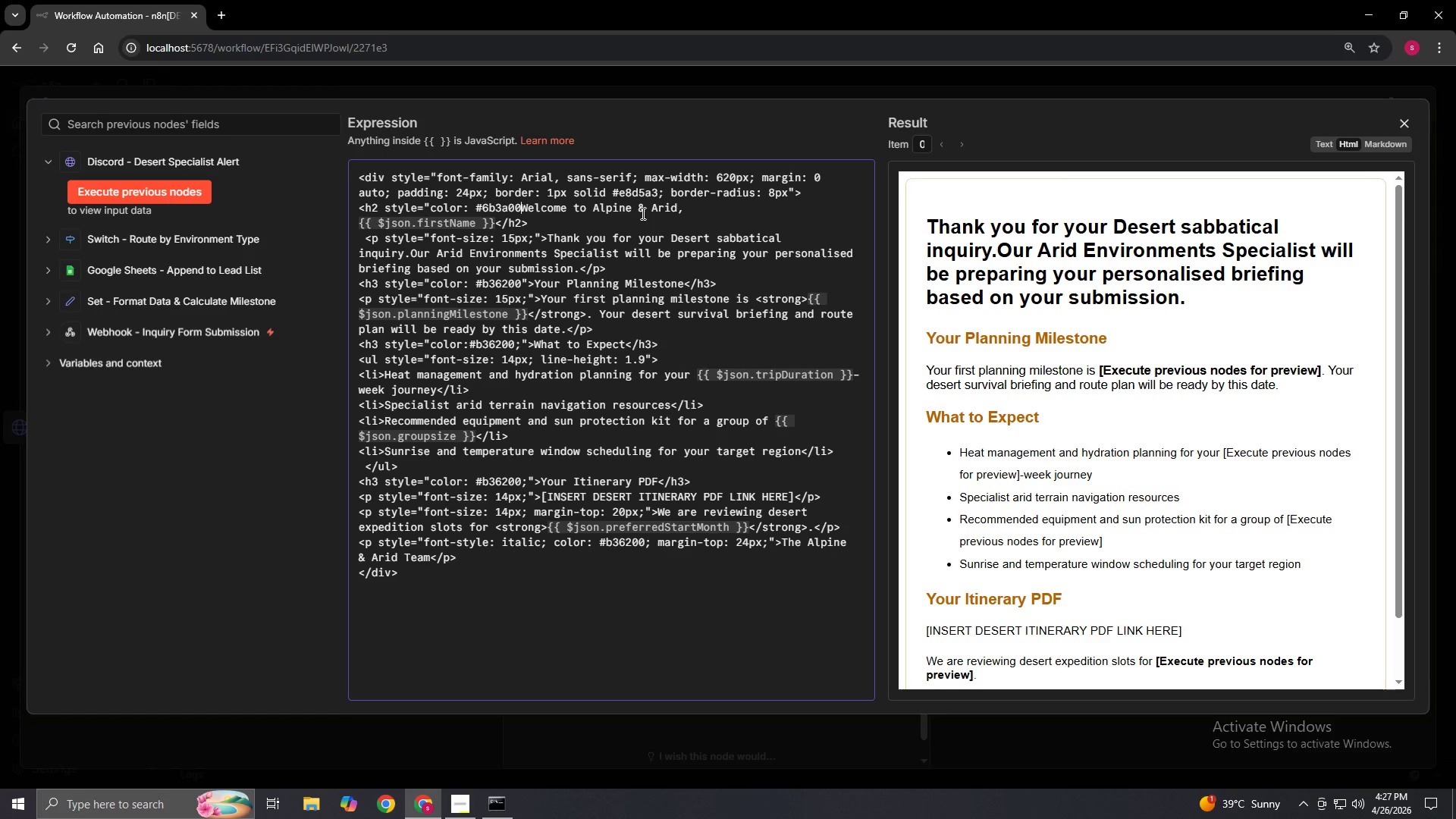 
wait(82.67)
 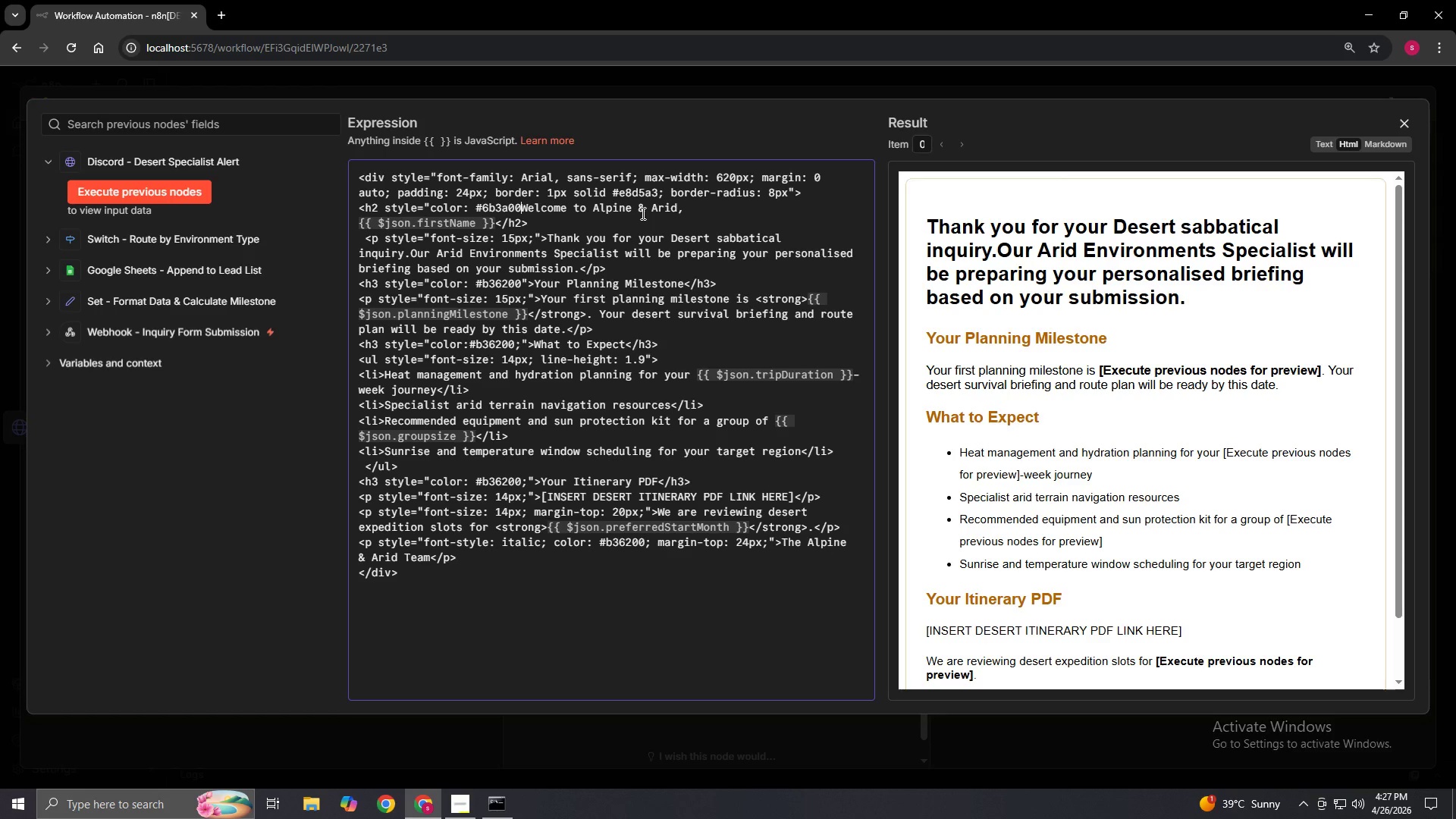 
key(Semicolon)
 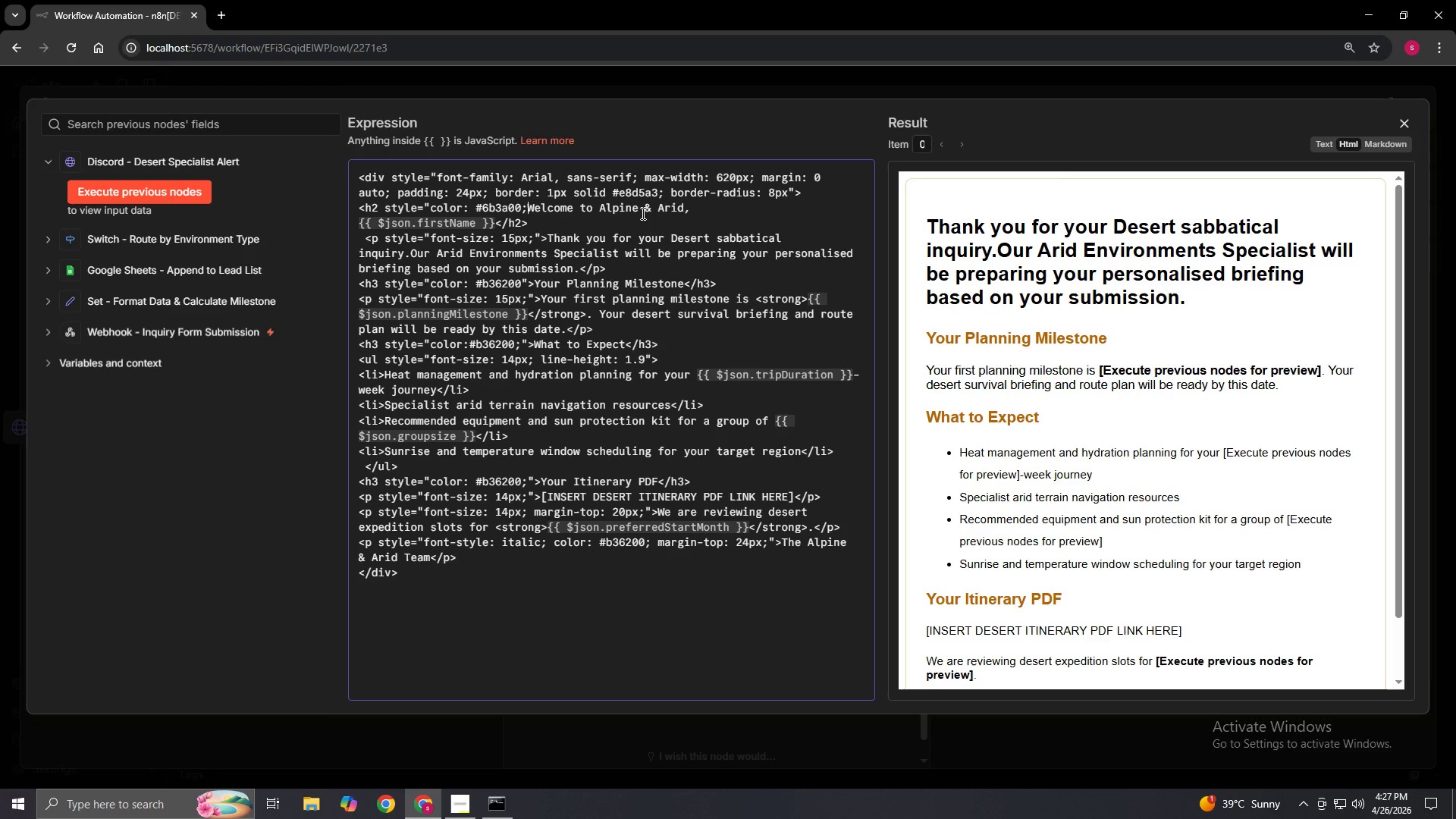 
hold_key(key=ShiftLeft, duration=1.5)
 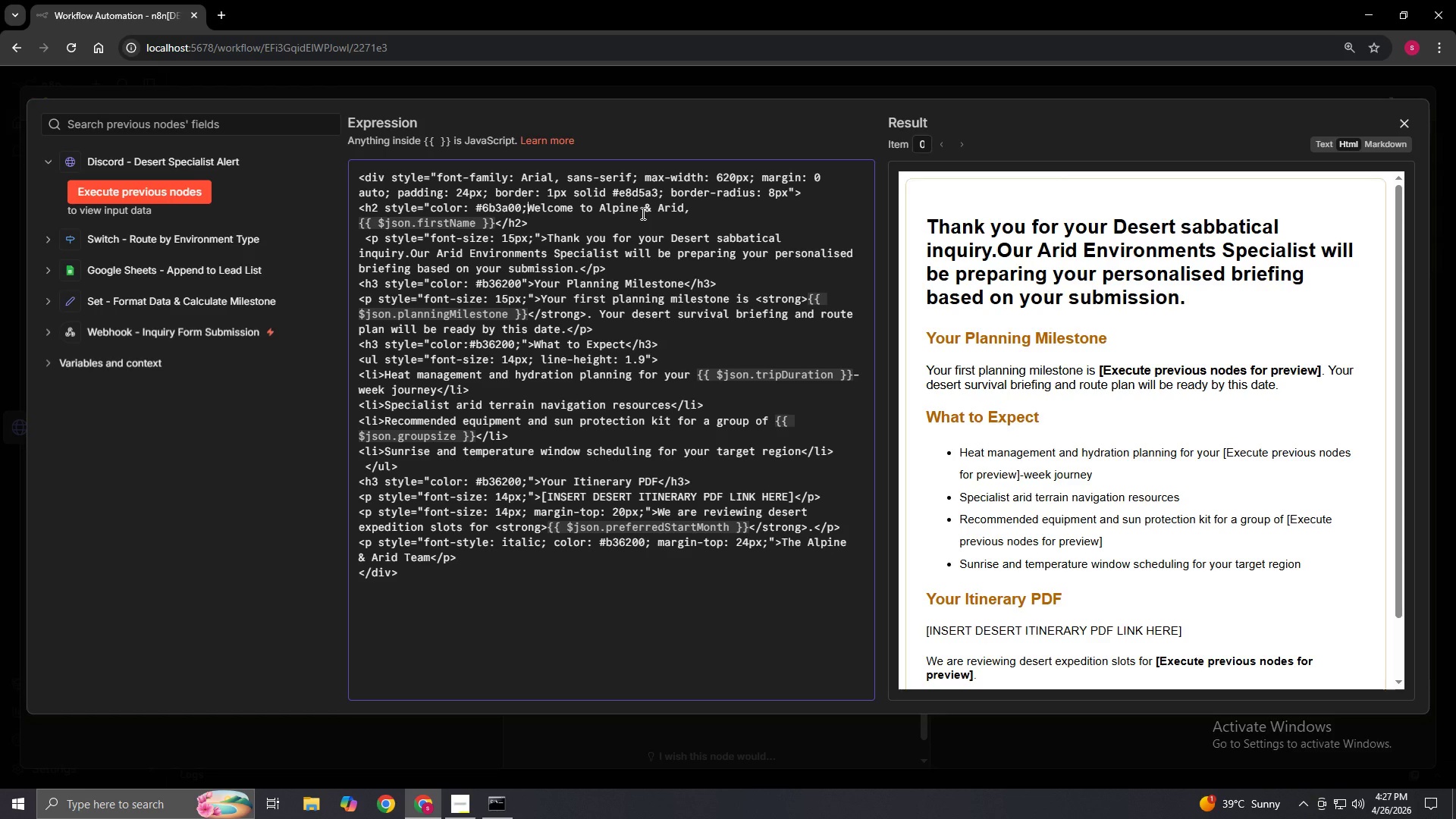 
hold_key(key=ShiftLeft, duration=1.52)
 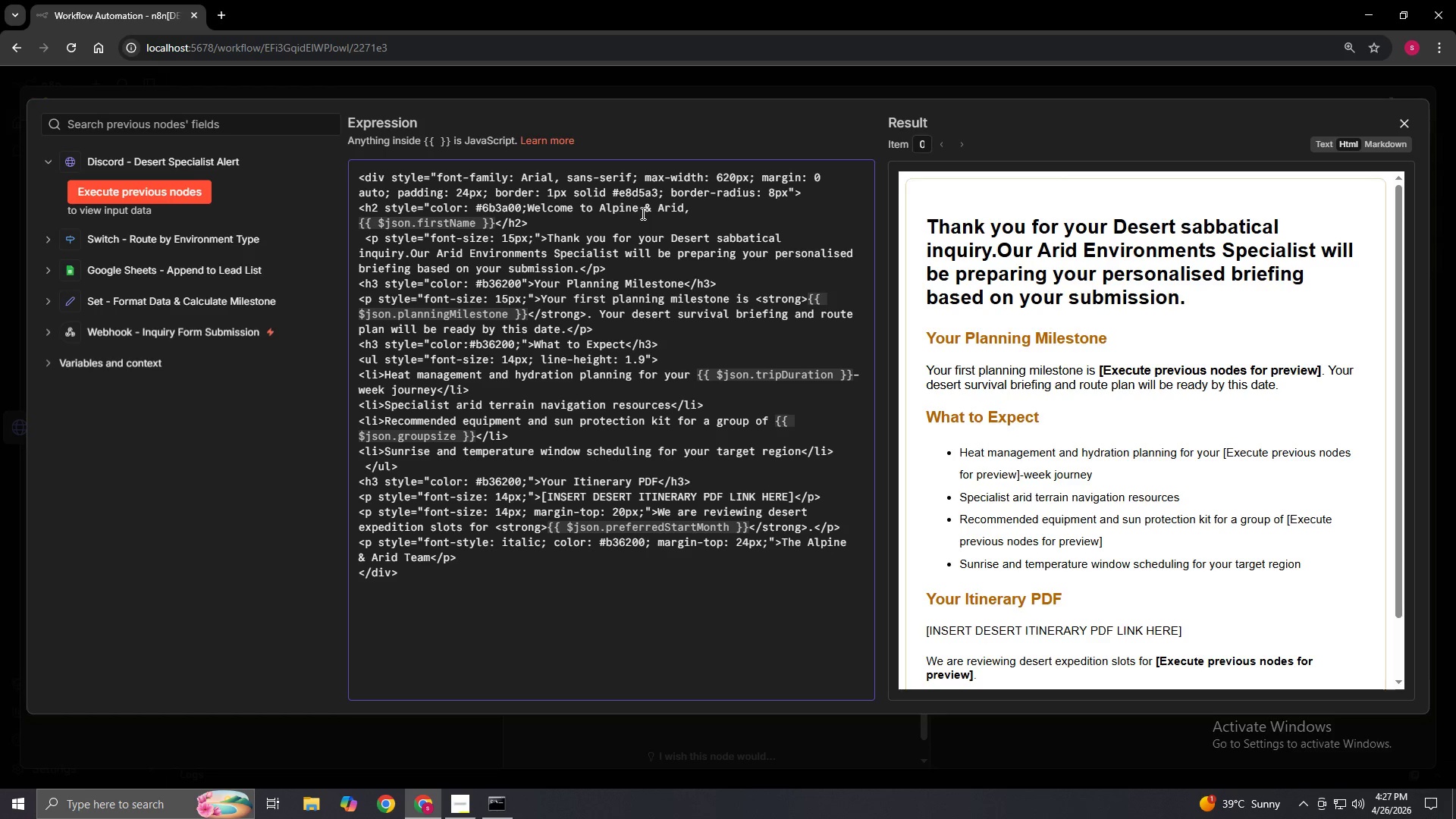 
key(Shift+Quote)
 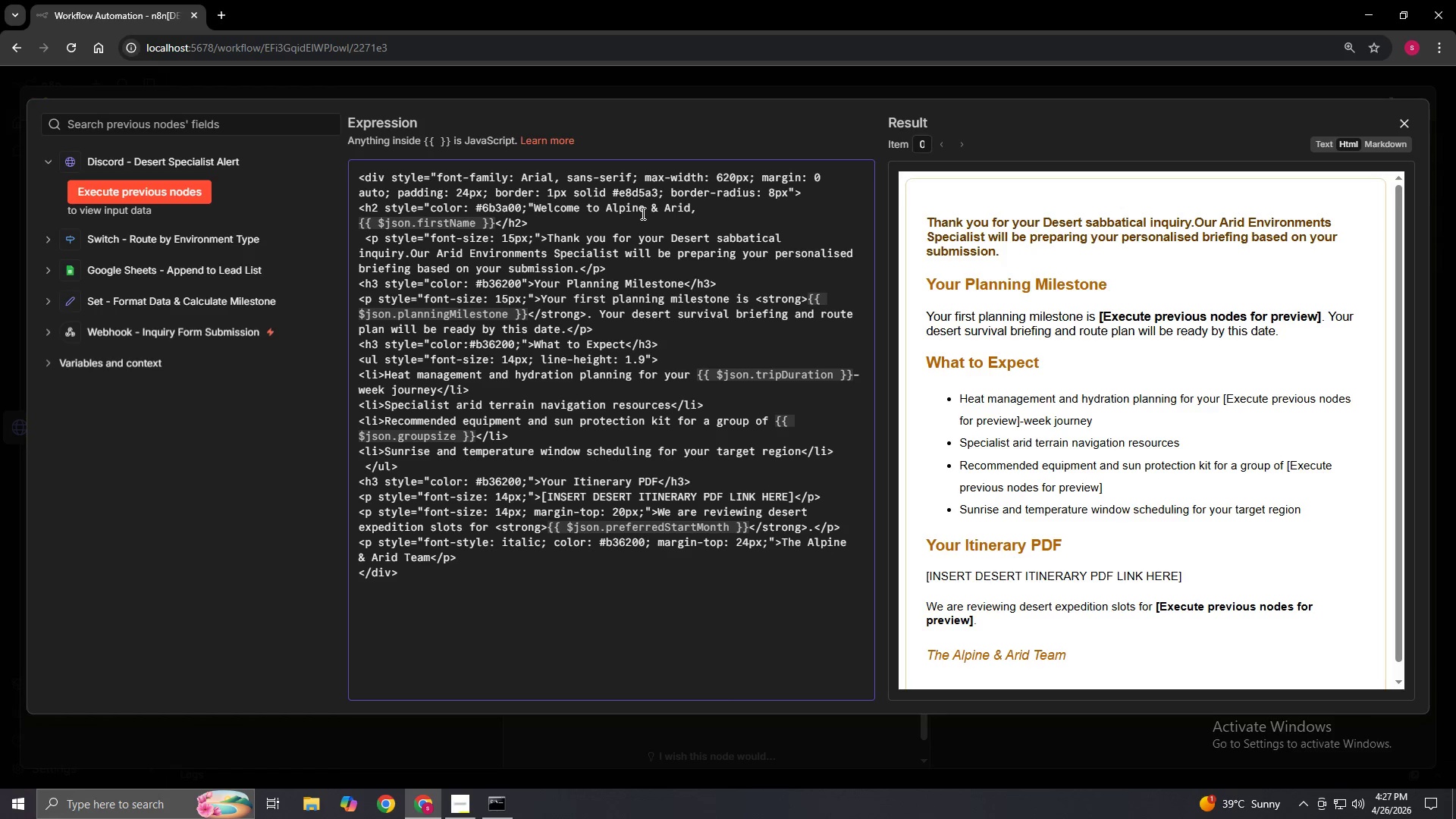 
key(Shift+Slash)
 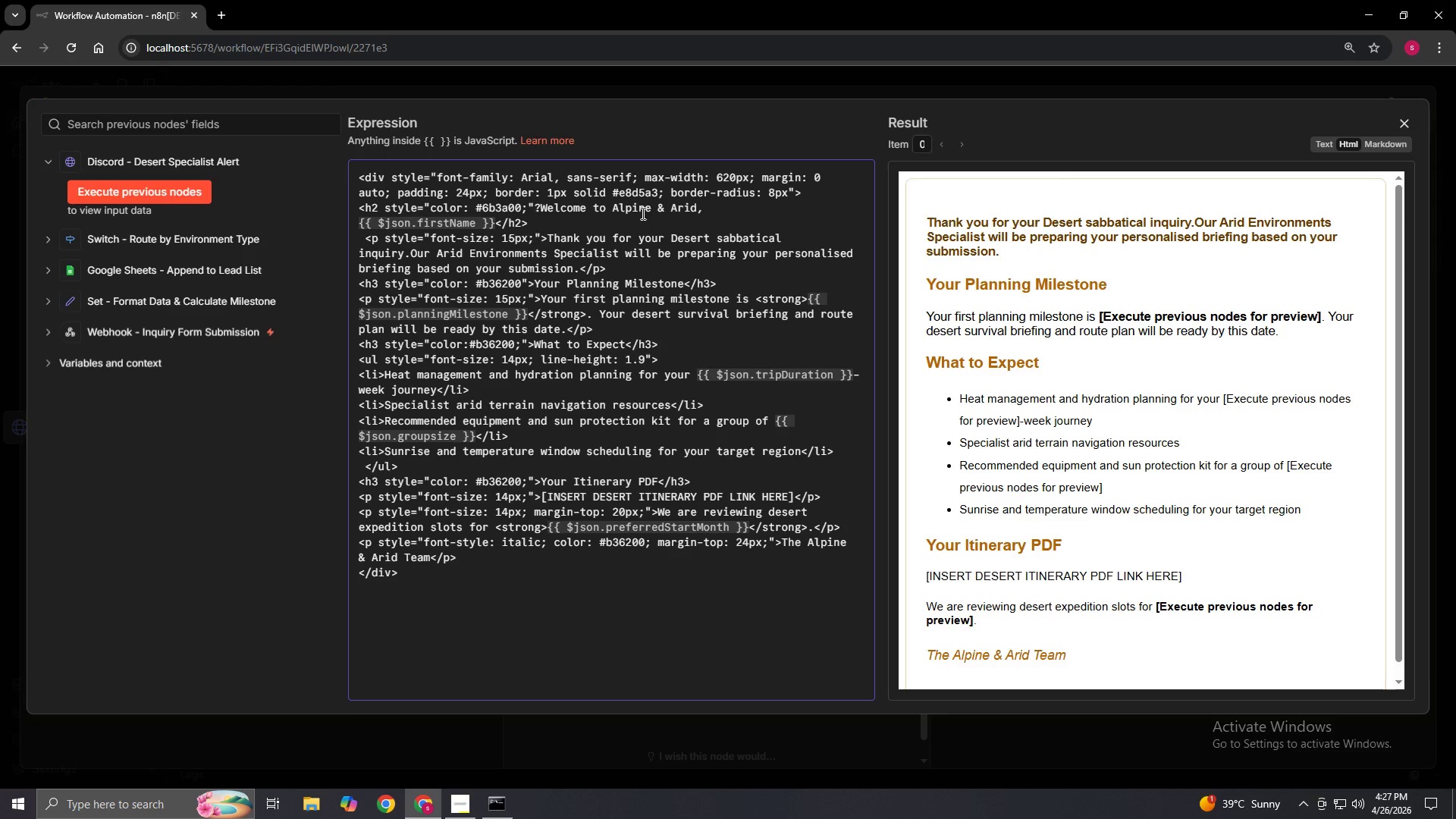 
key(Backspace)
 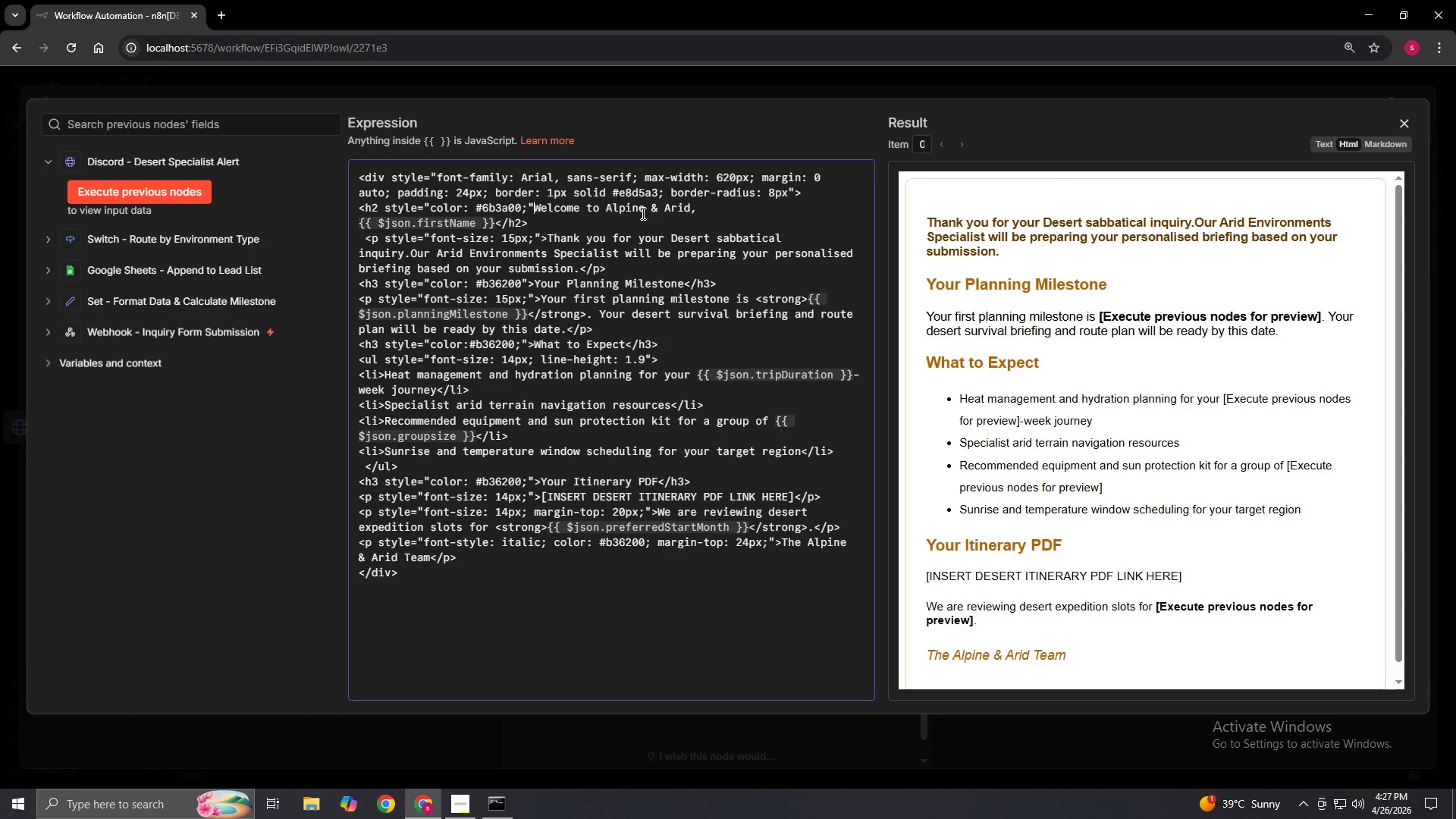 
key(Shift+Period)
 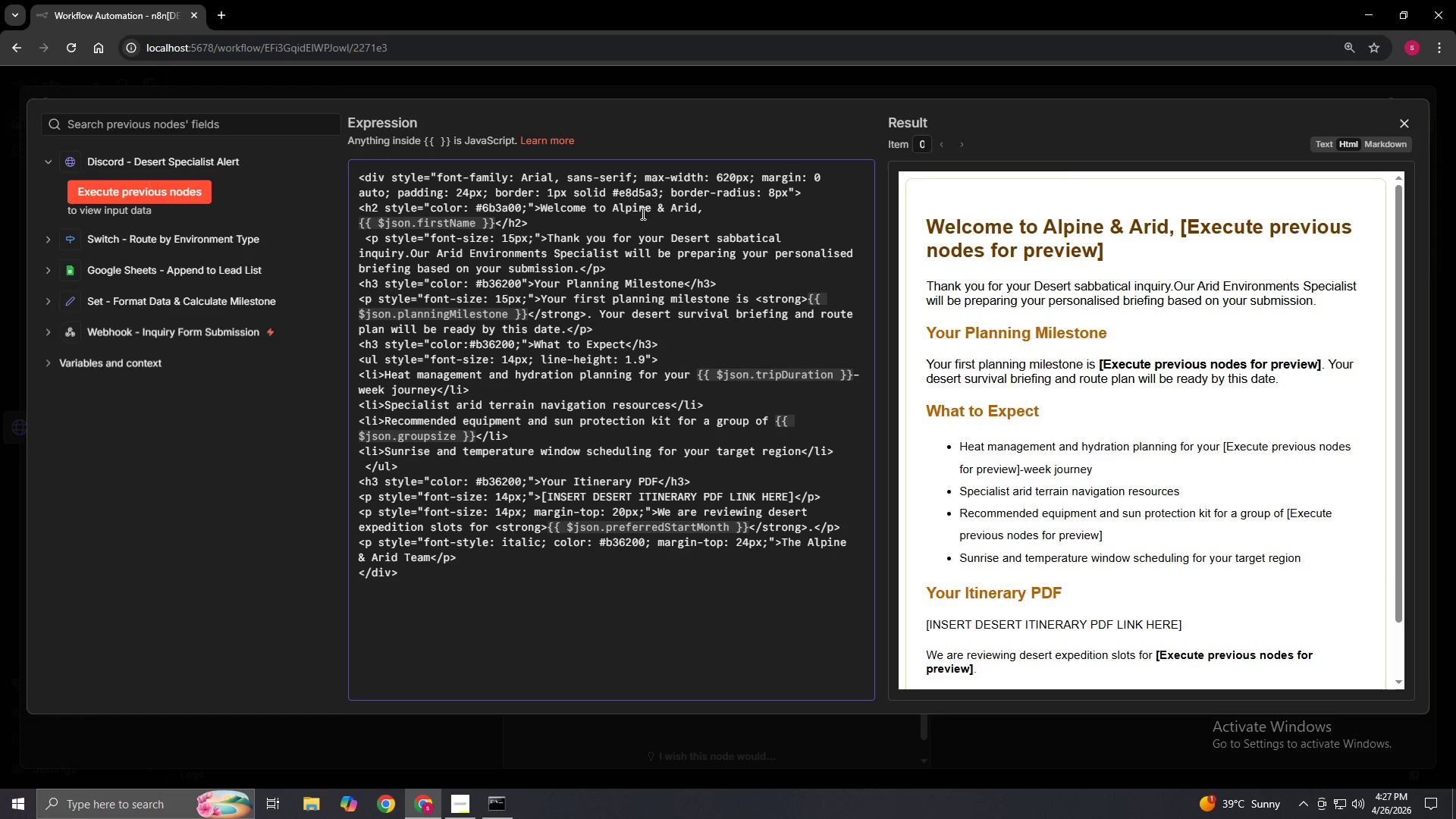 
key(Space)
 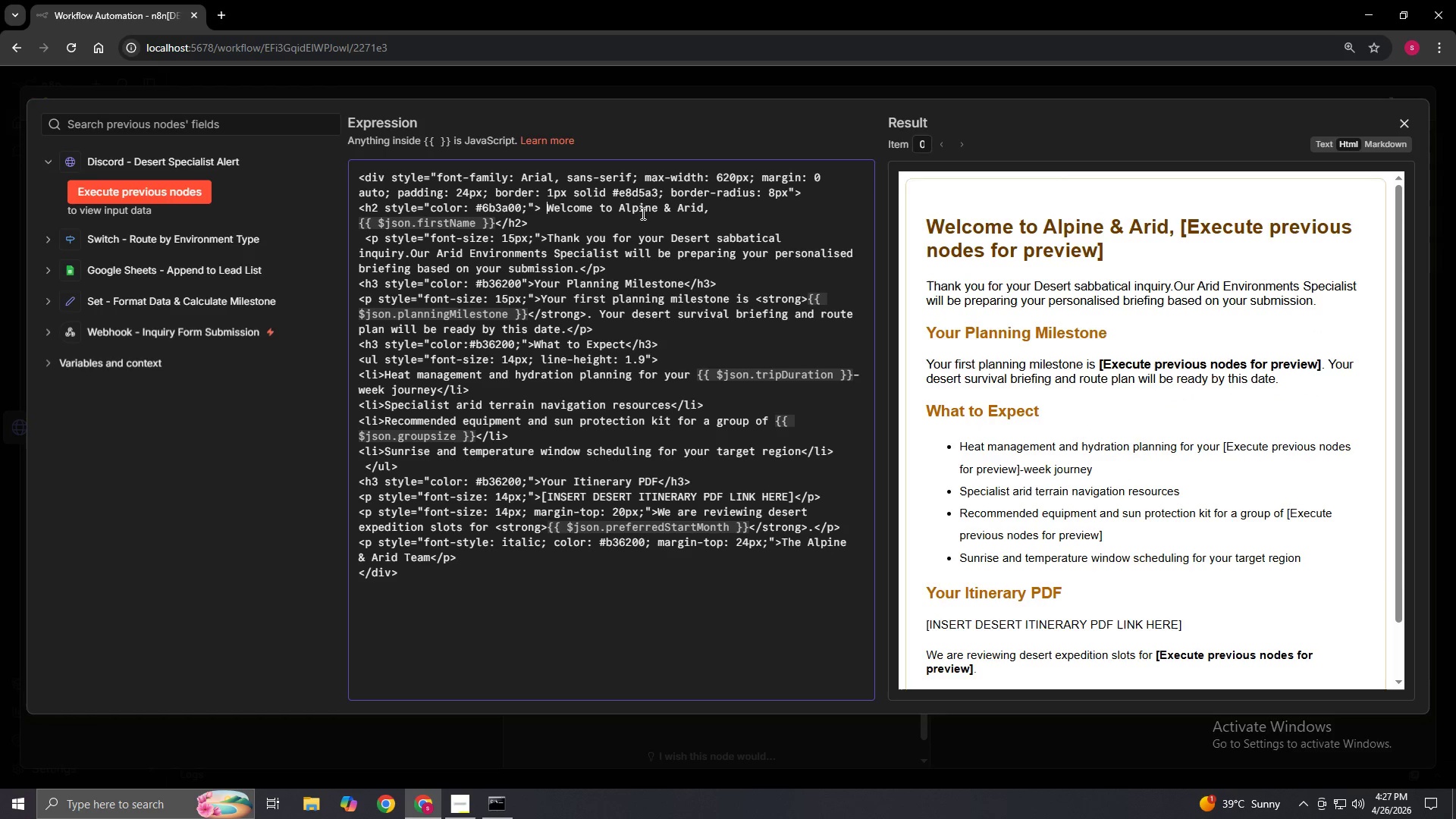 
key(Backspace)
 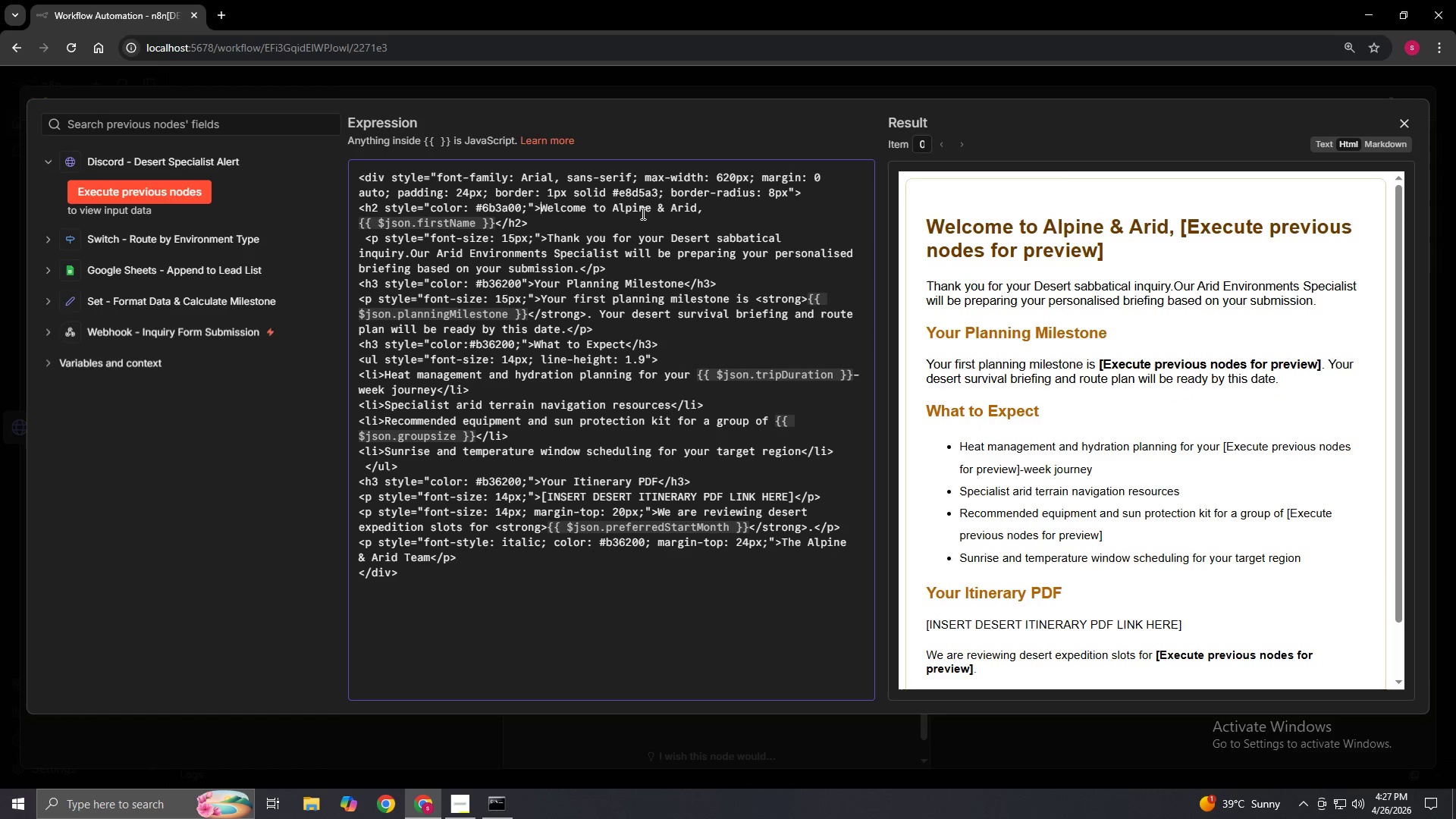 
key(Space)
 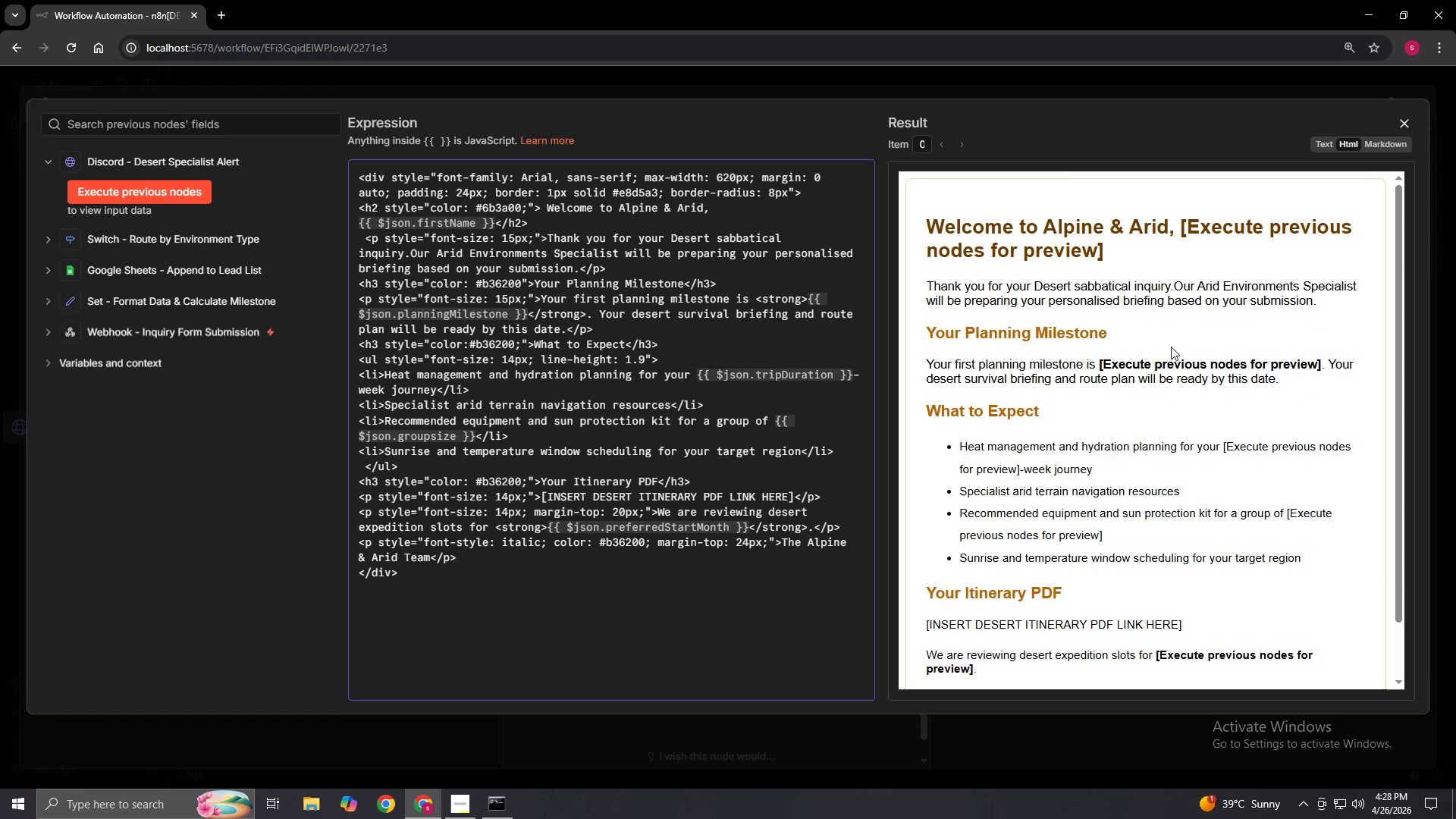 
scroll: coordinate [1184, 439], scroll_direction: down, amount: 1.0
 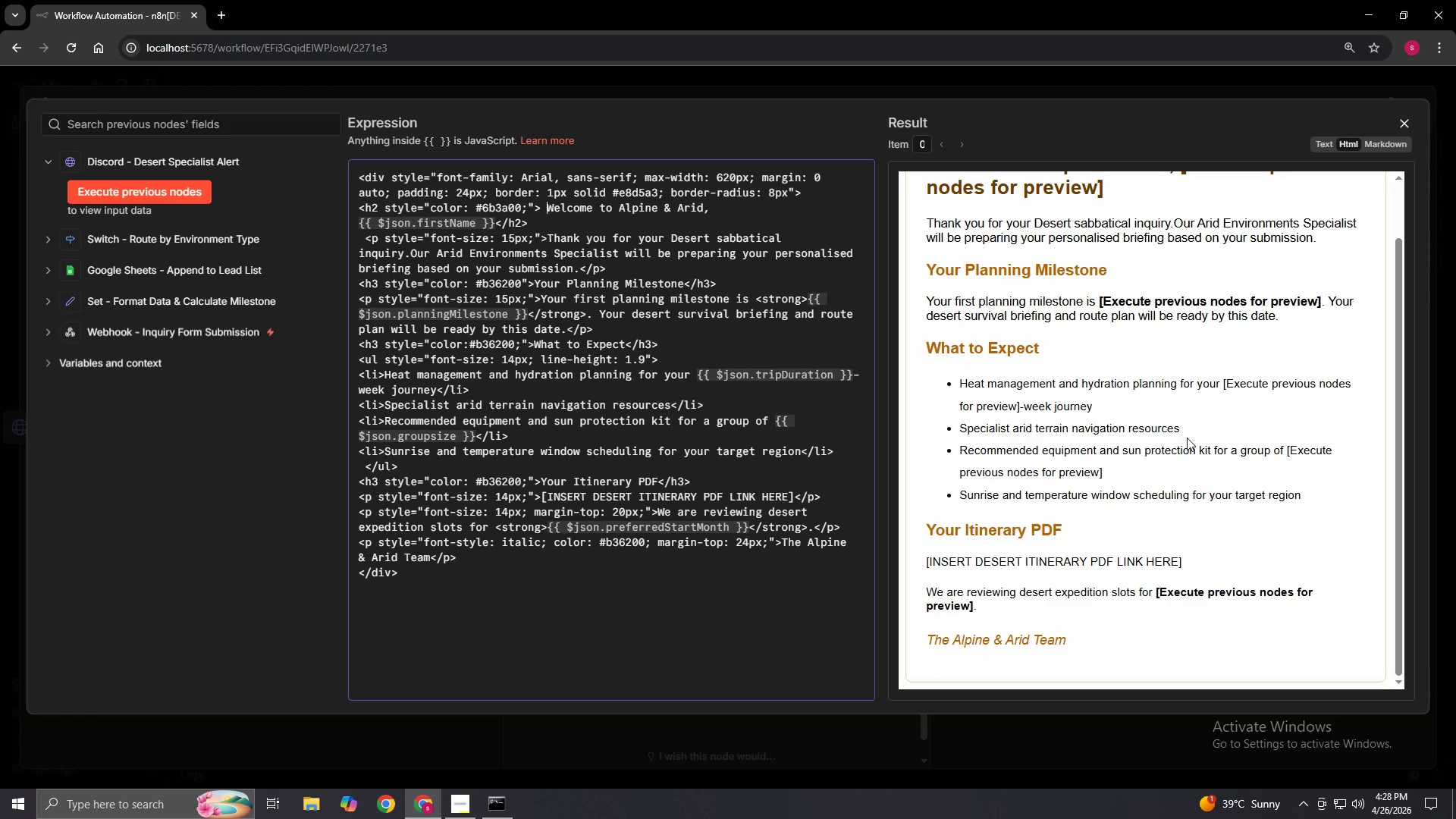 
scroll: coordinate [1187, 438], scroll_direction: up, amount: 2.0
 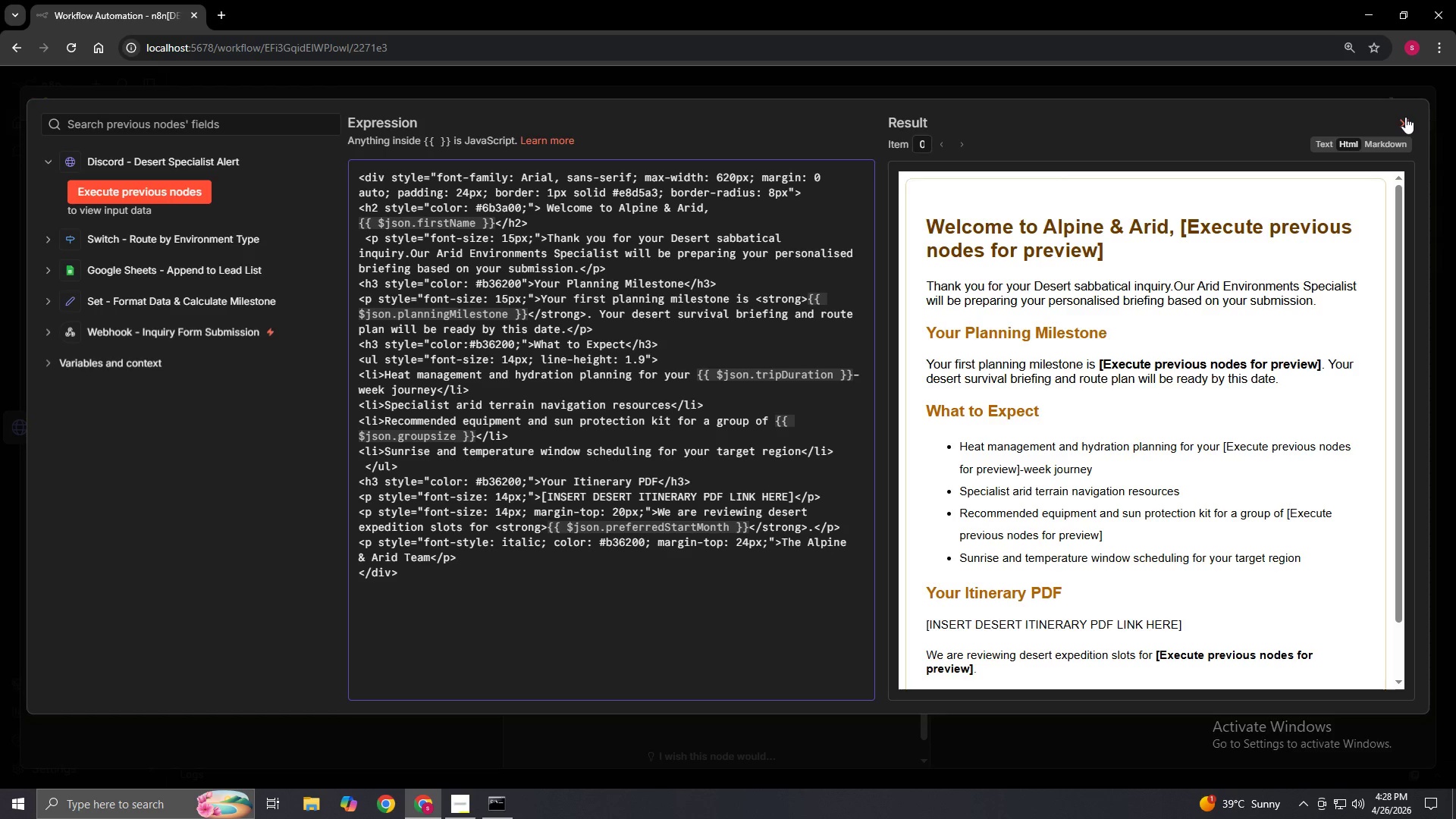 
wait(5.16)
 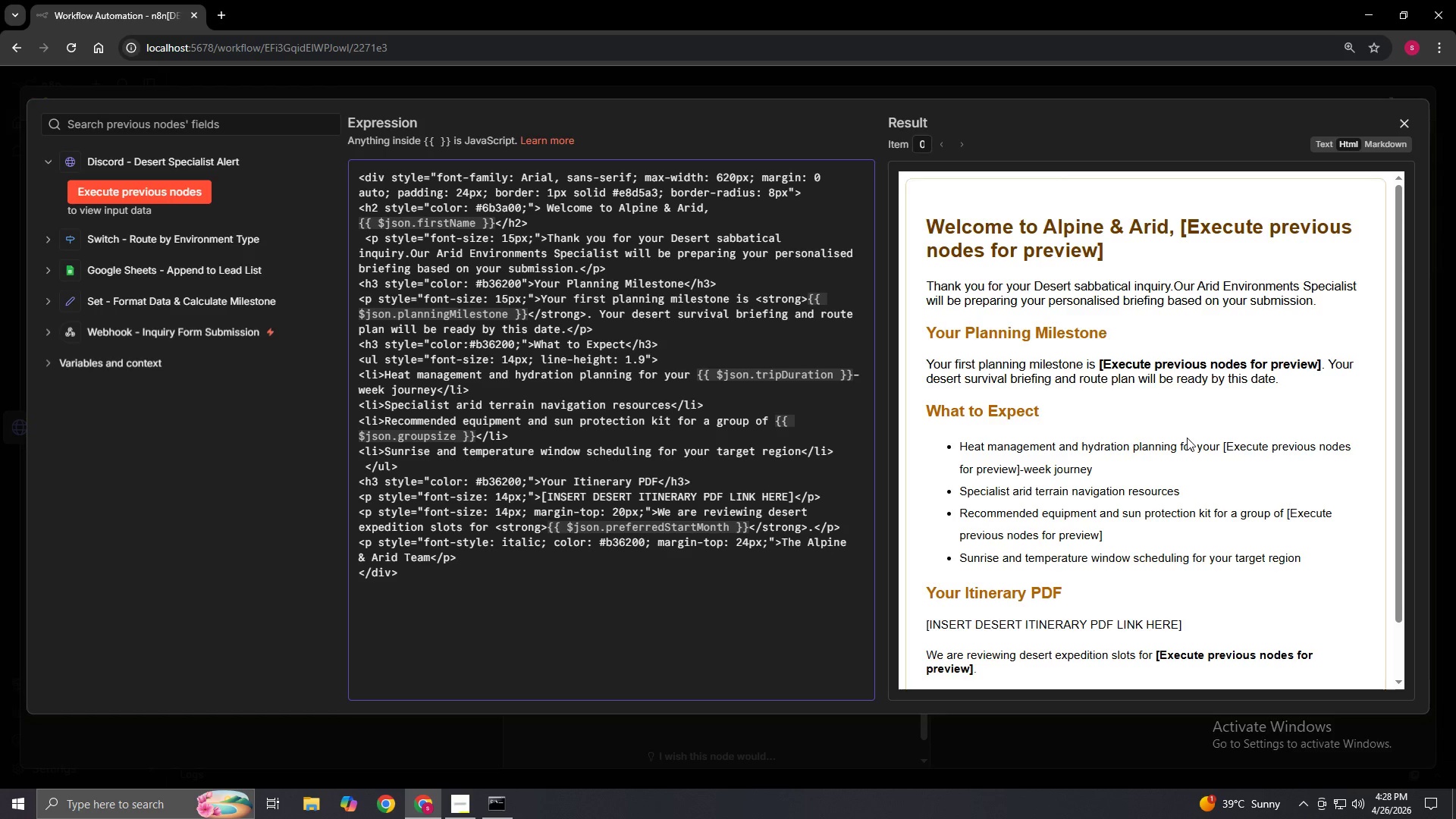 
left_click([1405, 117])
 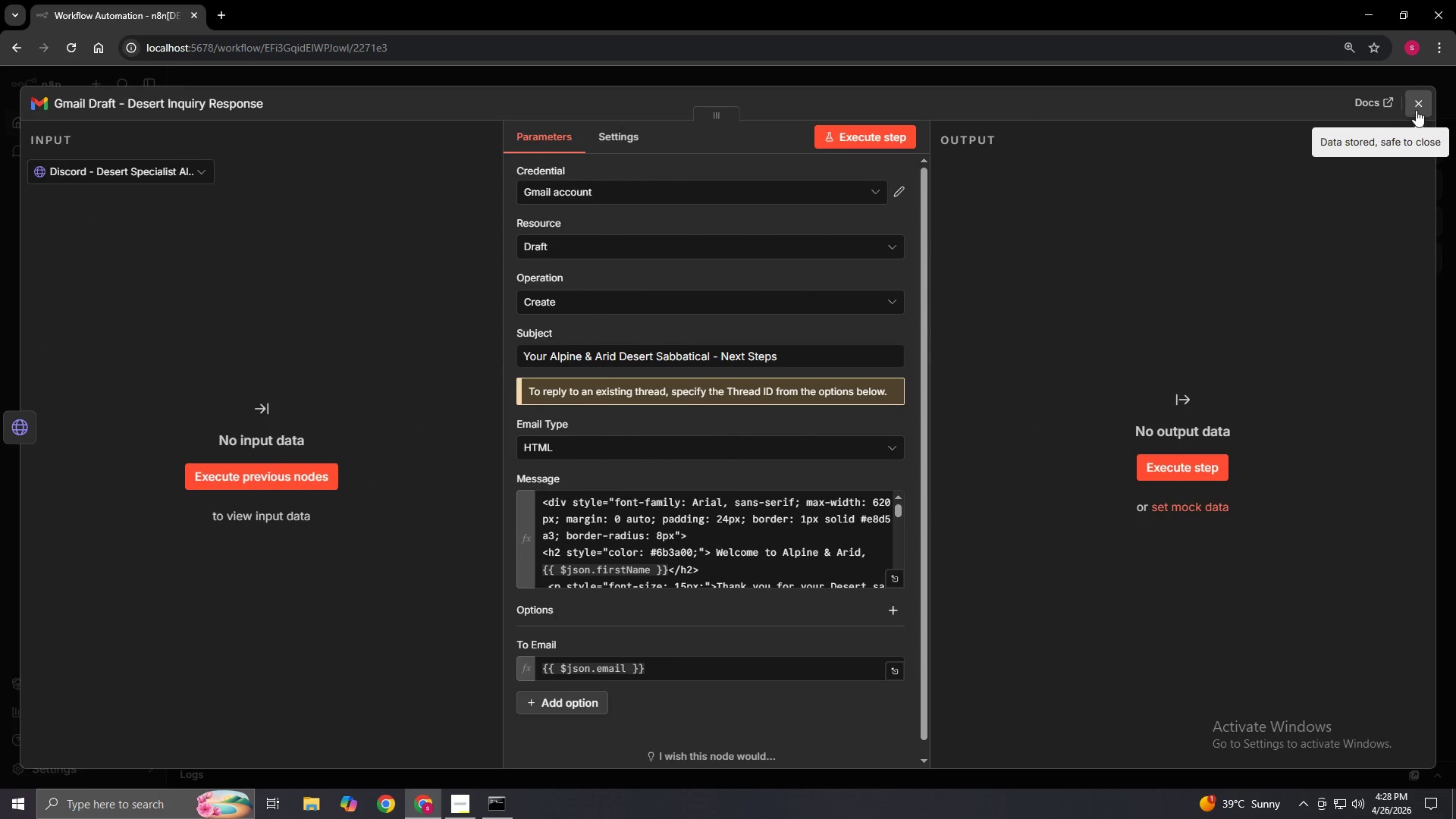 
left_click([1417, 109])
 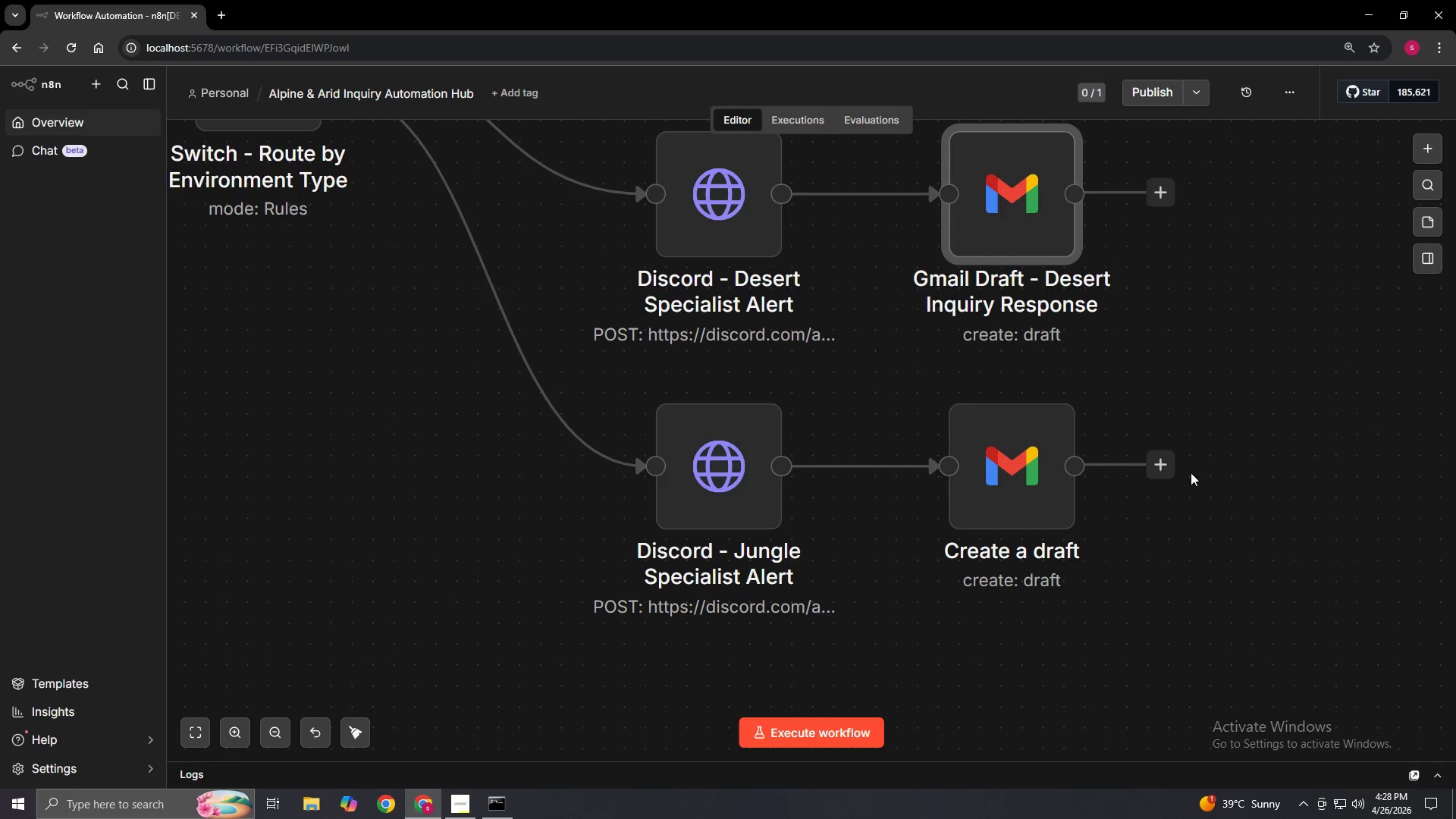 
double_click([1047, 476])
 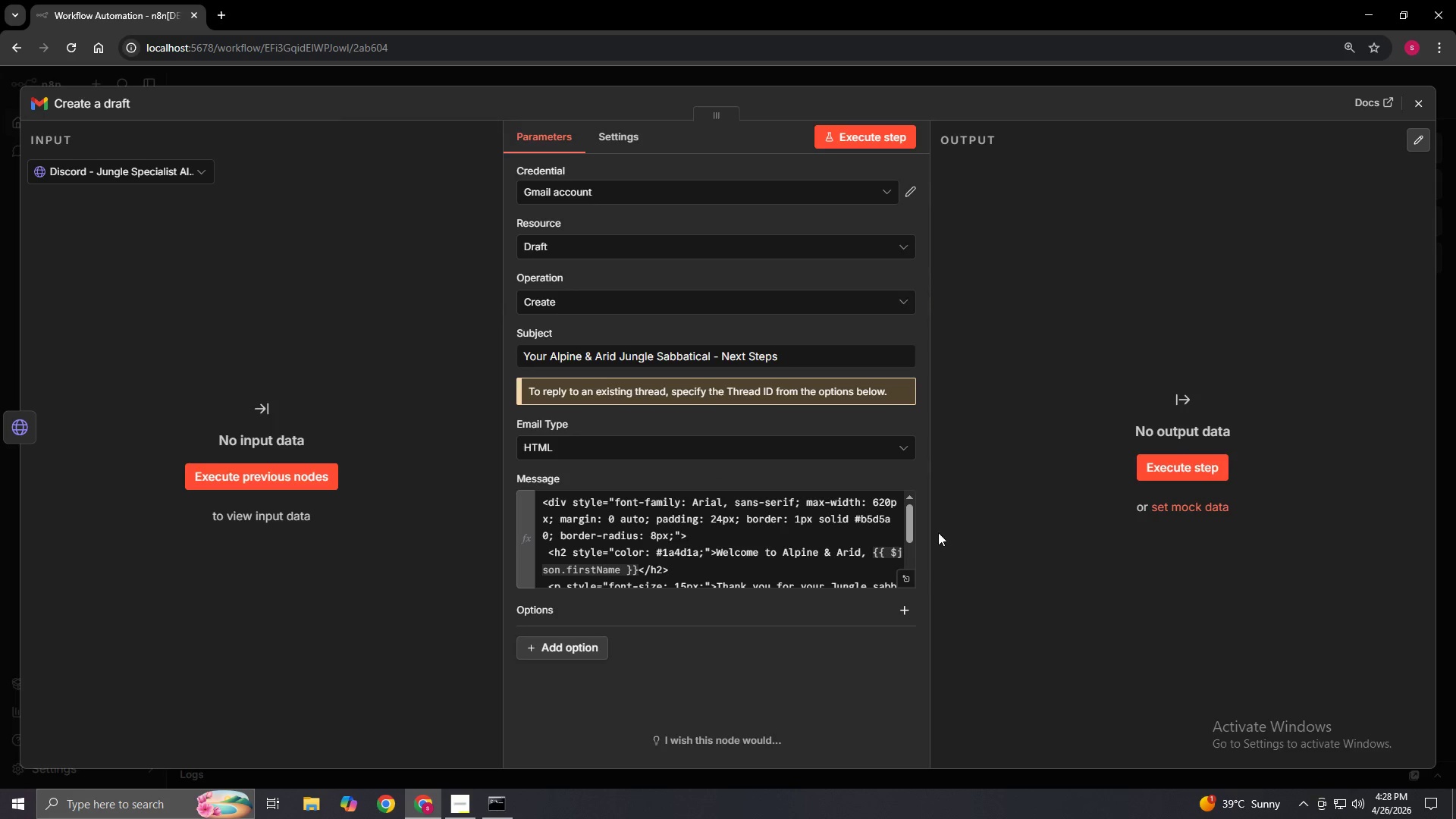 
left_click([907, 573])
 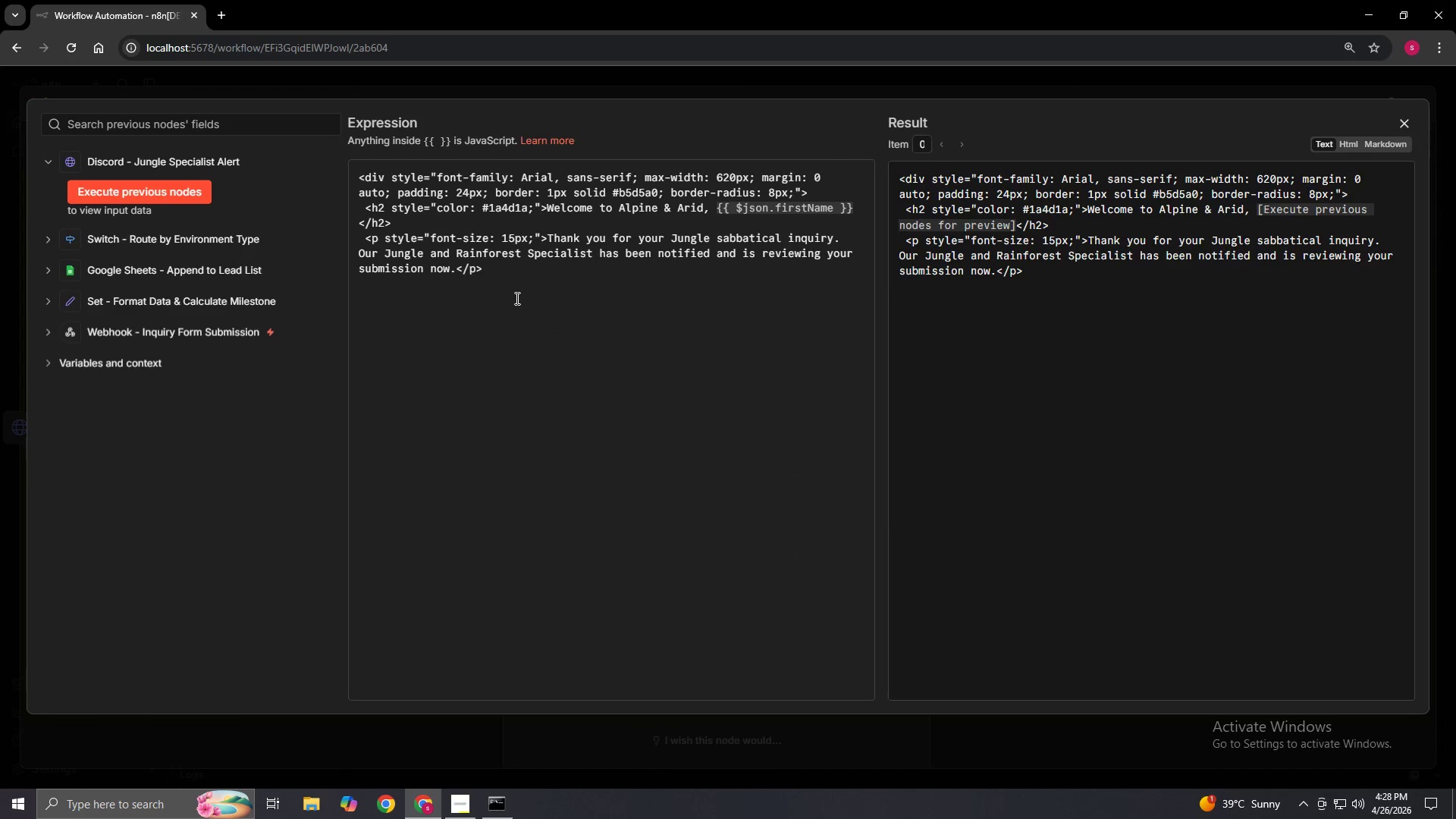 
left_click([509, 277])
 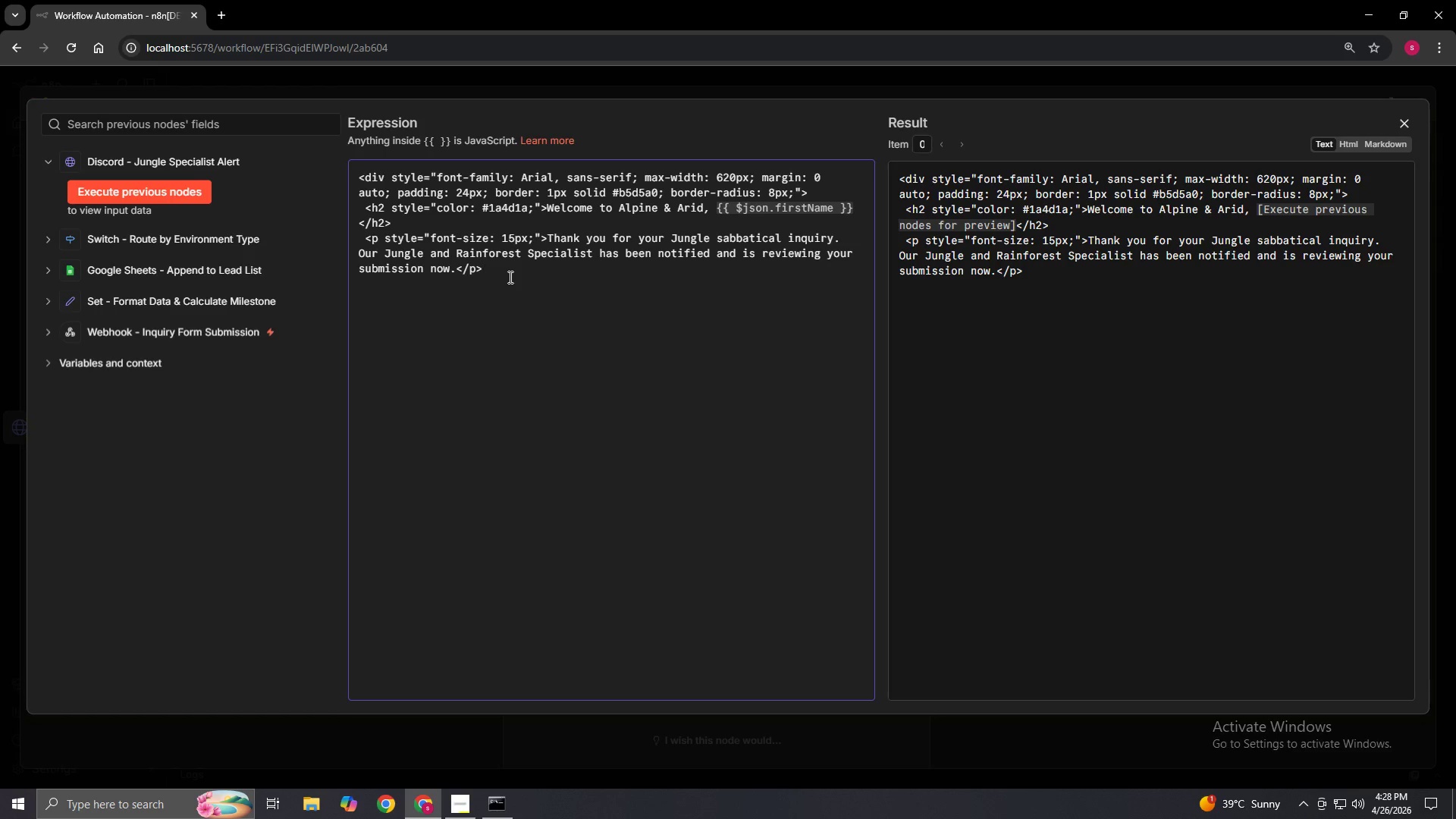 
wait(37.23)
 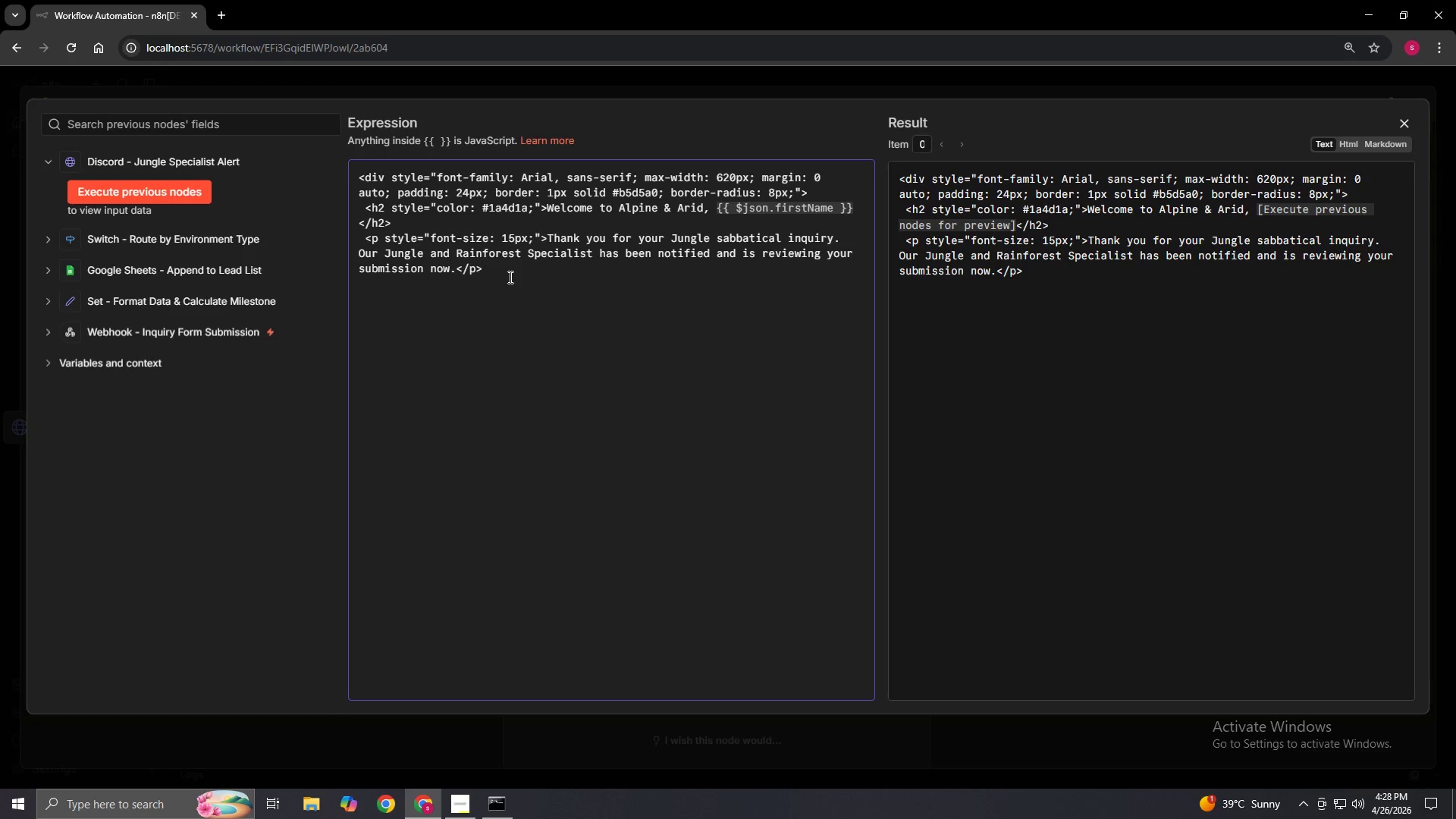 
double_click([1349, 140])
 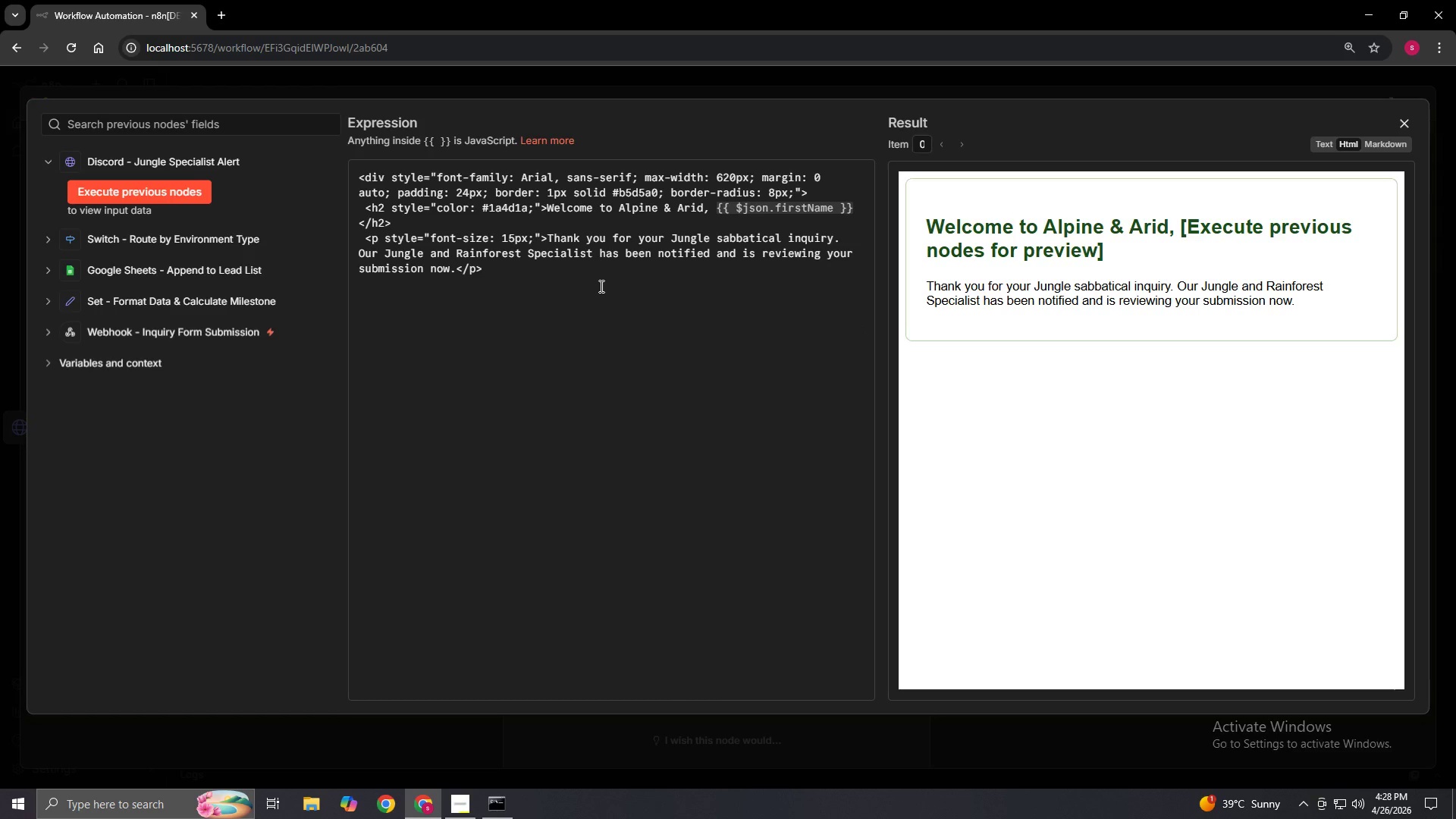 
left_click([512, 280])
 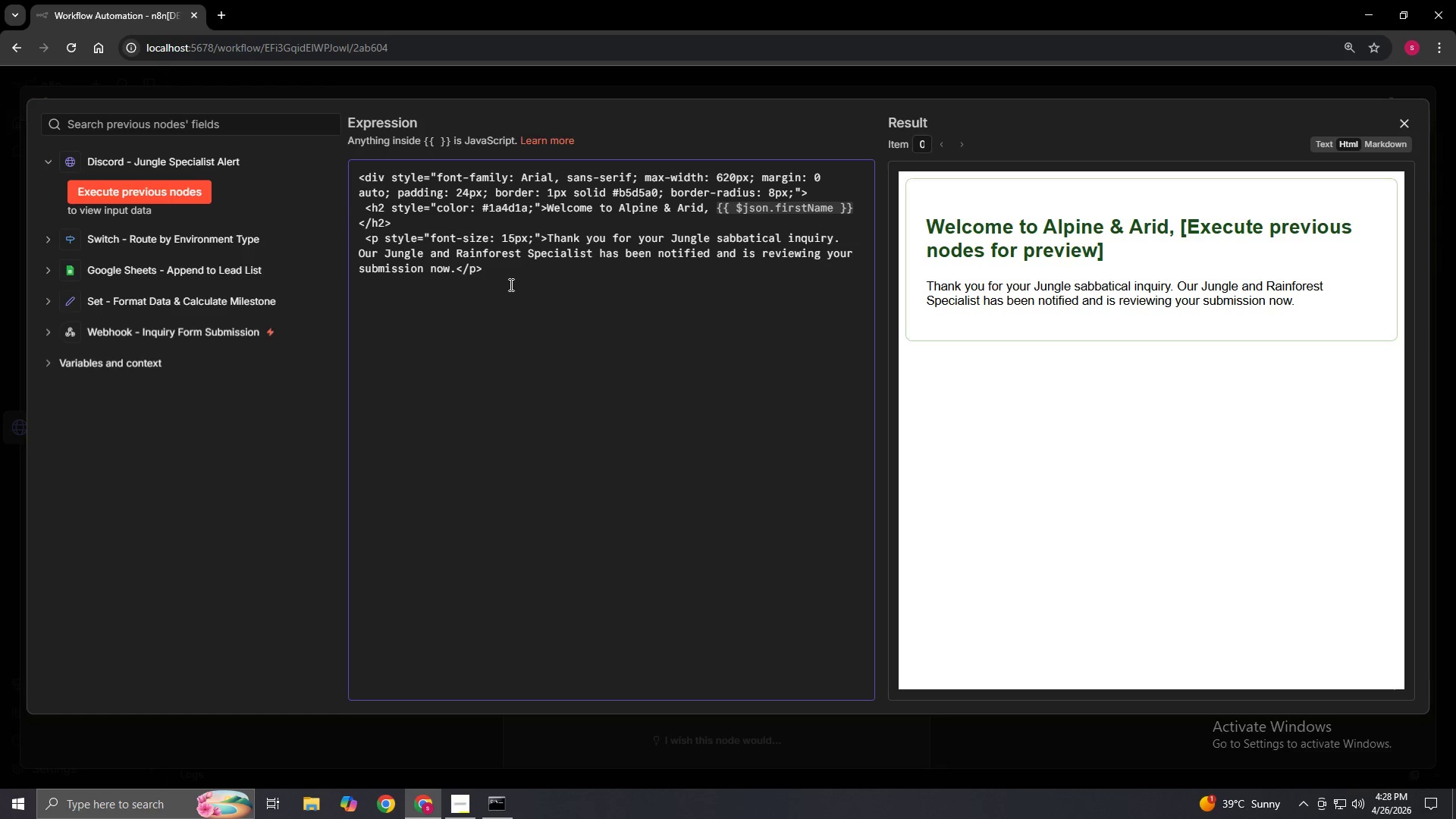 
left_click([497, 278])
 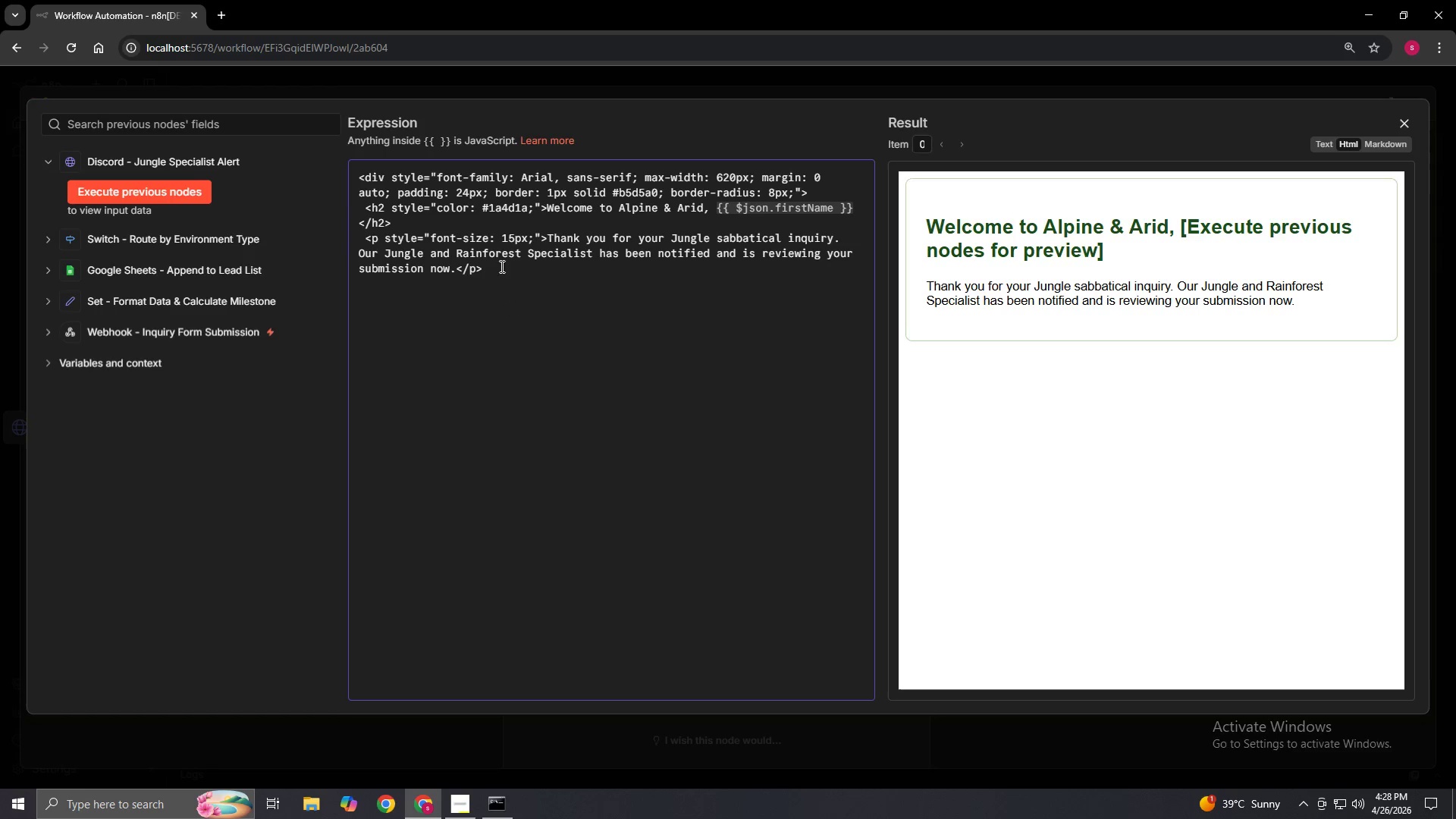 
left_click([500, 271])
 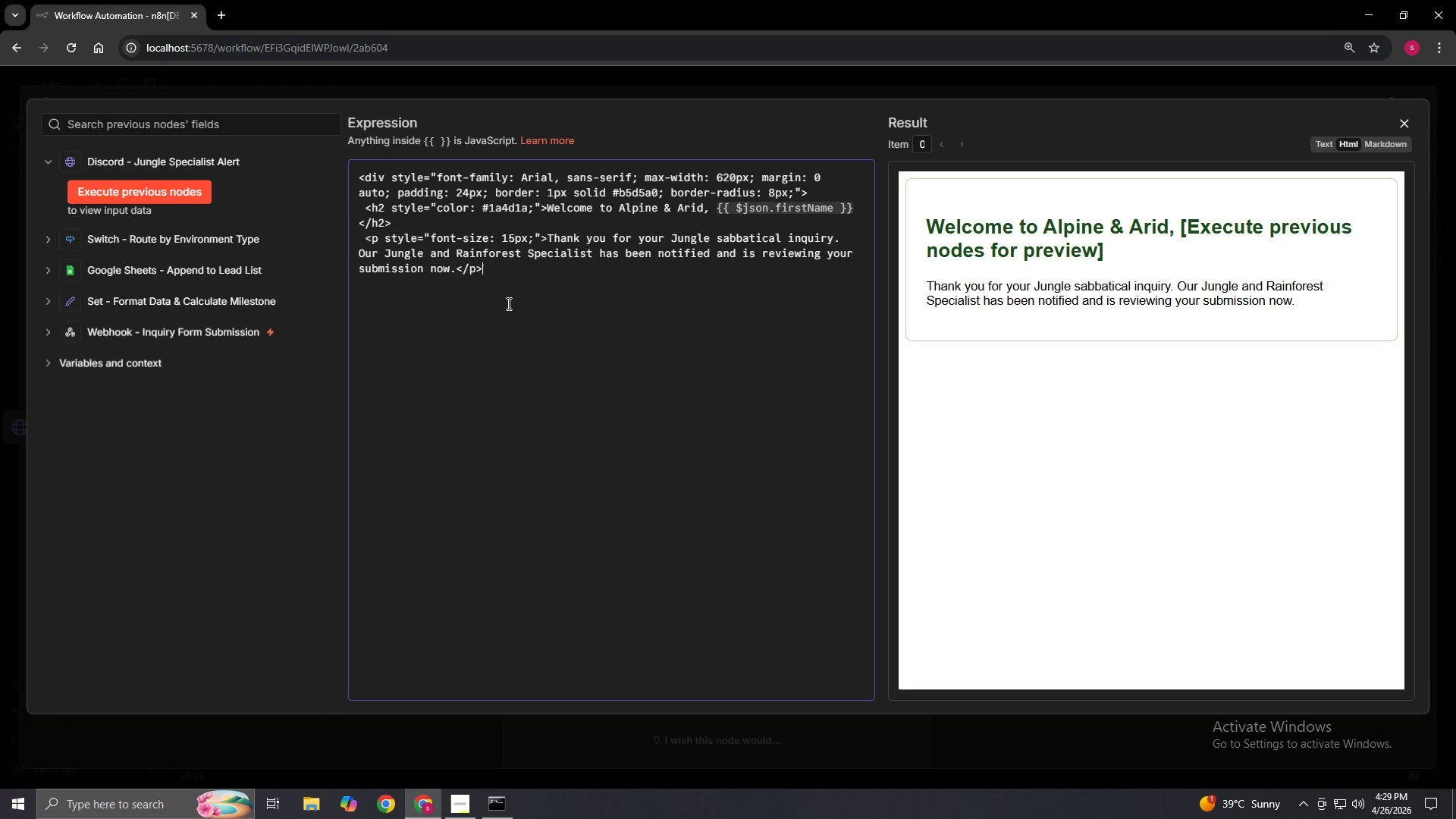 
key(ArrowDown)
 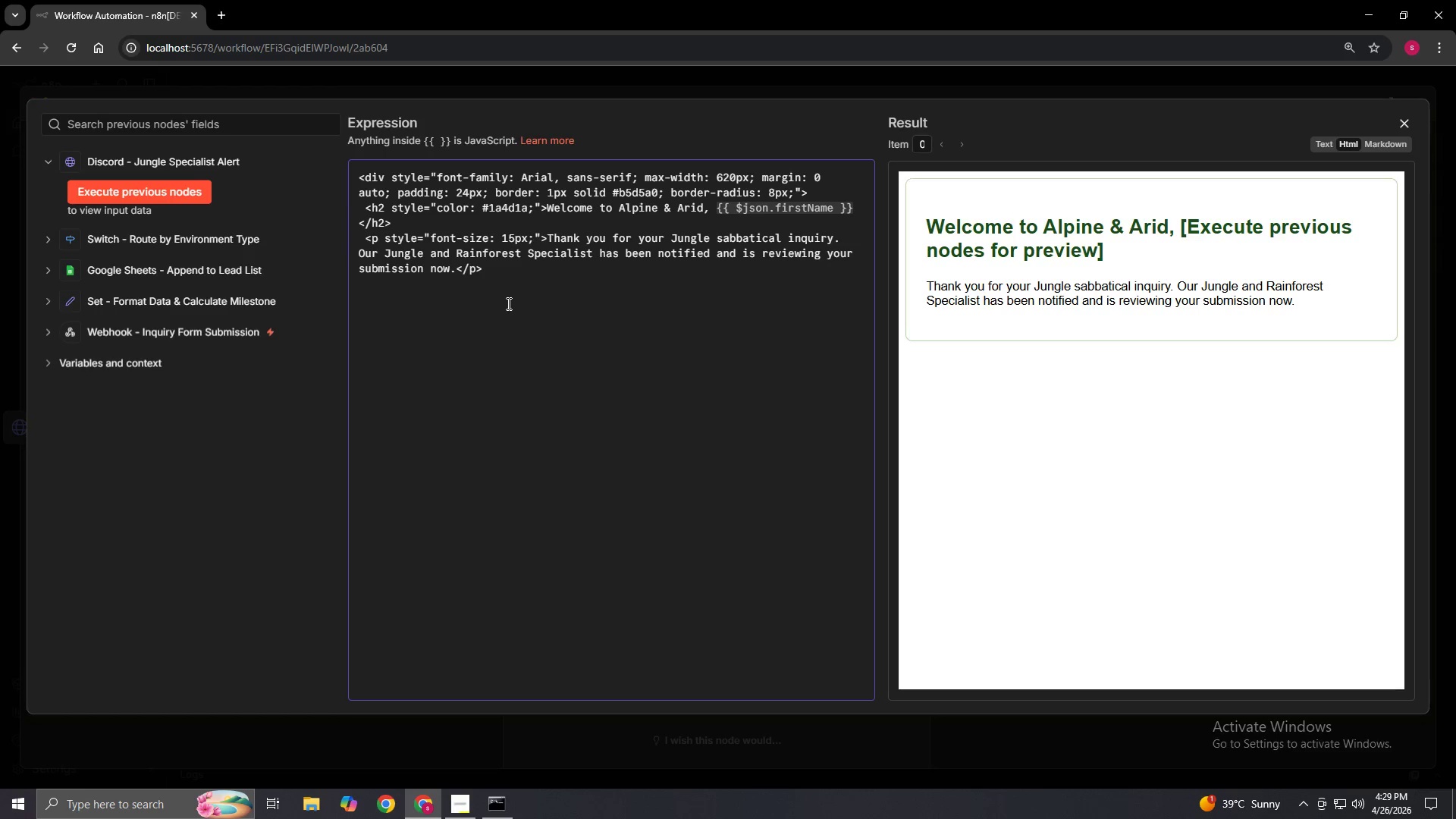 
type(<h3 style=)
 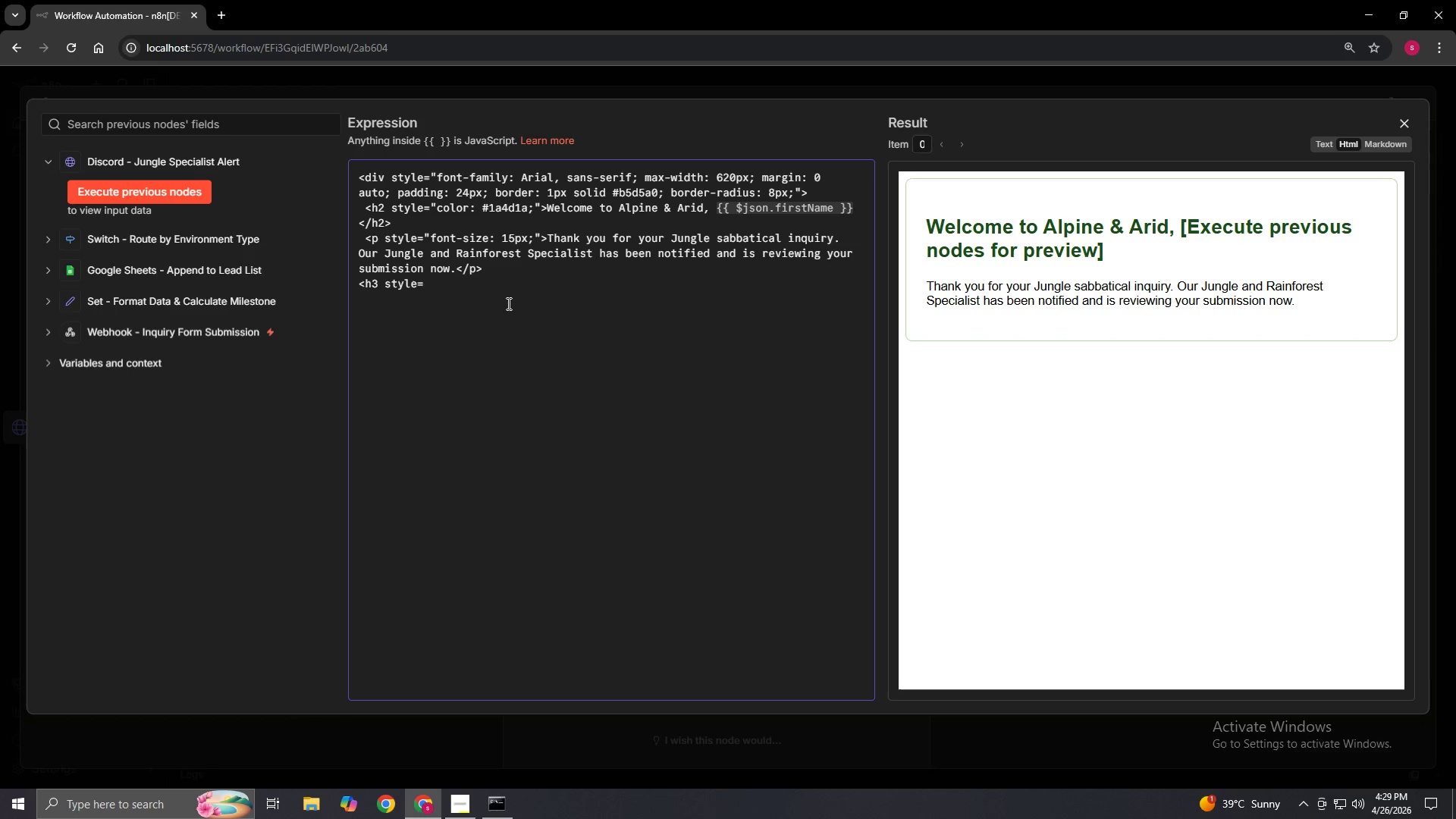 
type("cl)
key(Backspace)
type(olor")
 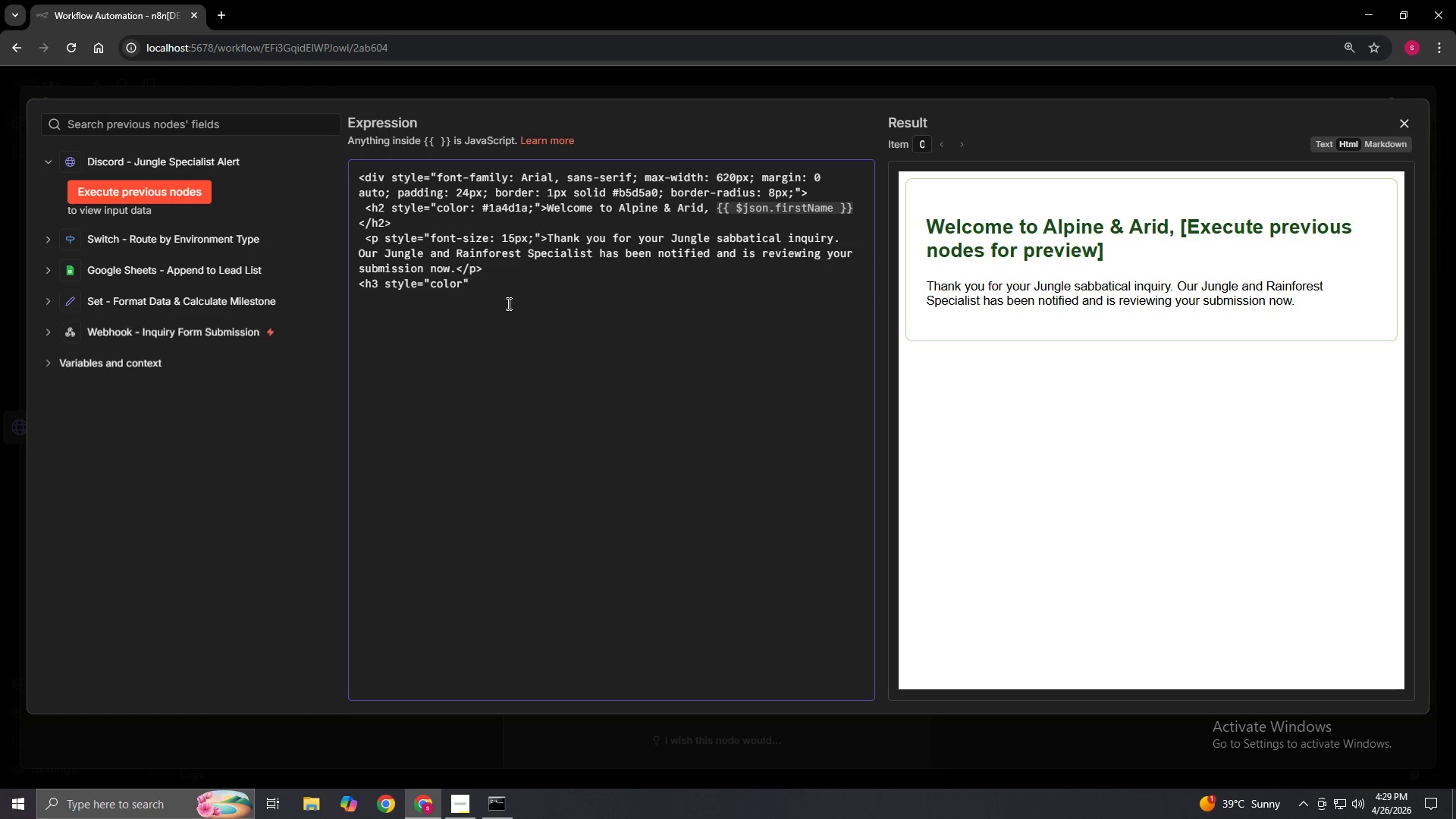 
key(ArrowLeft)
 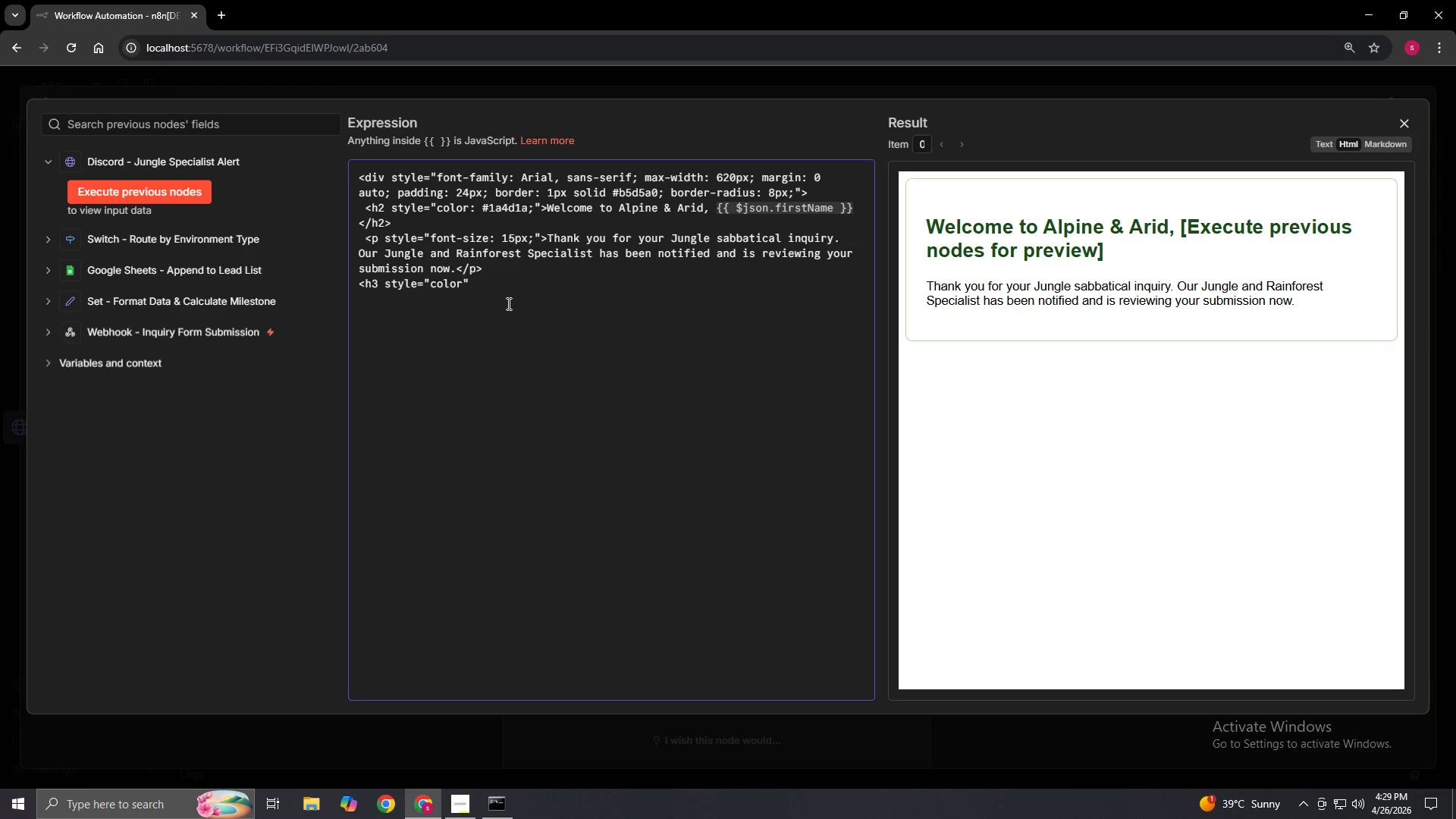 
type(: #2d7a2d;)
 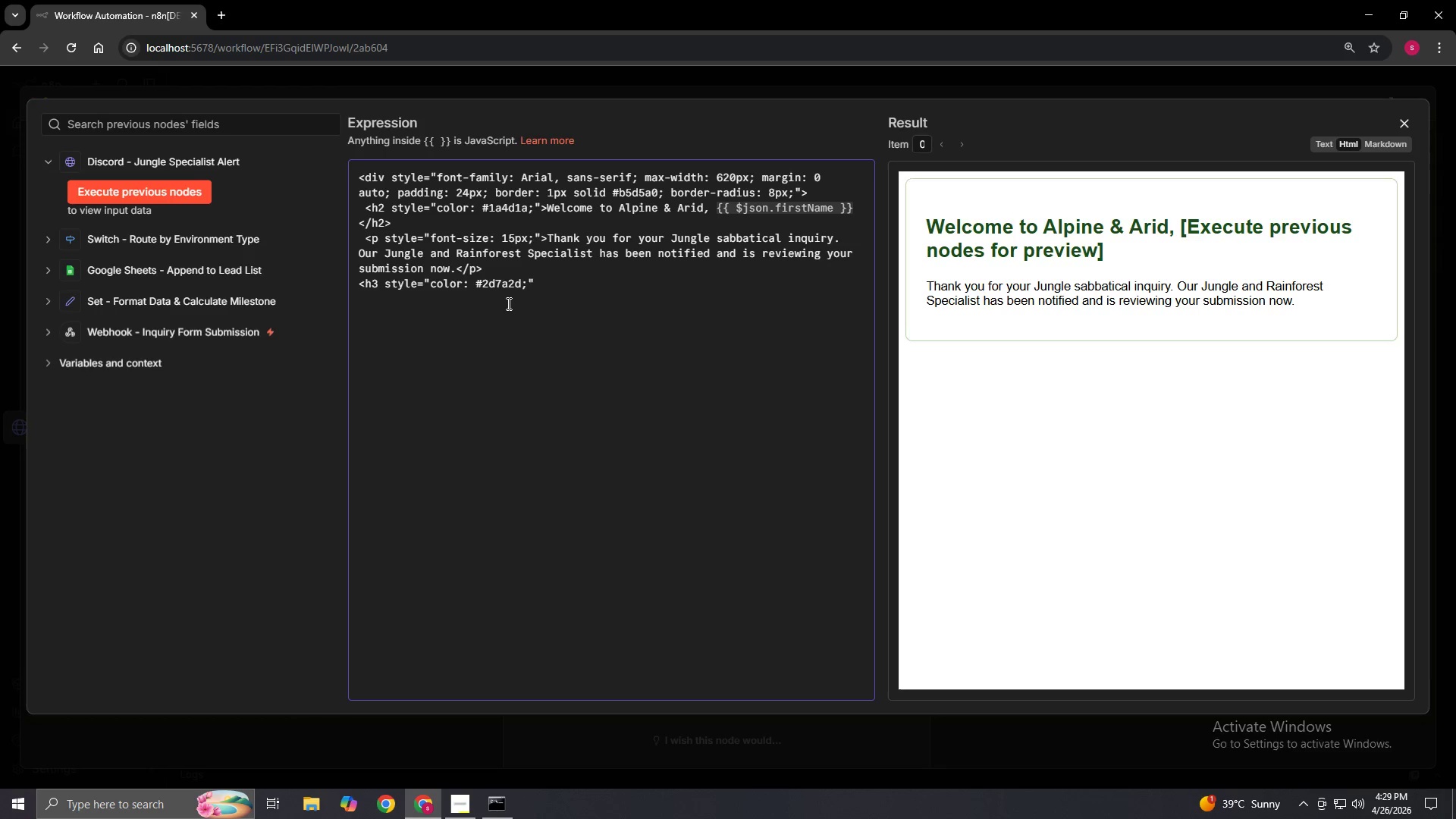 
key(ArrowRight)
 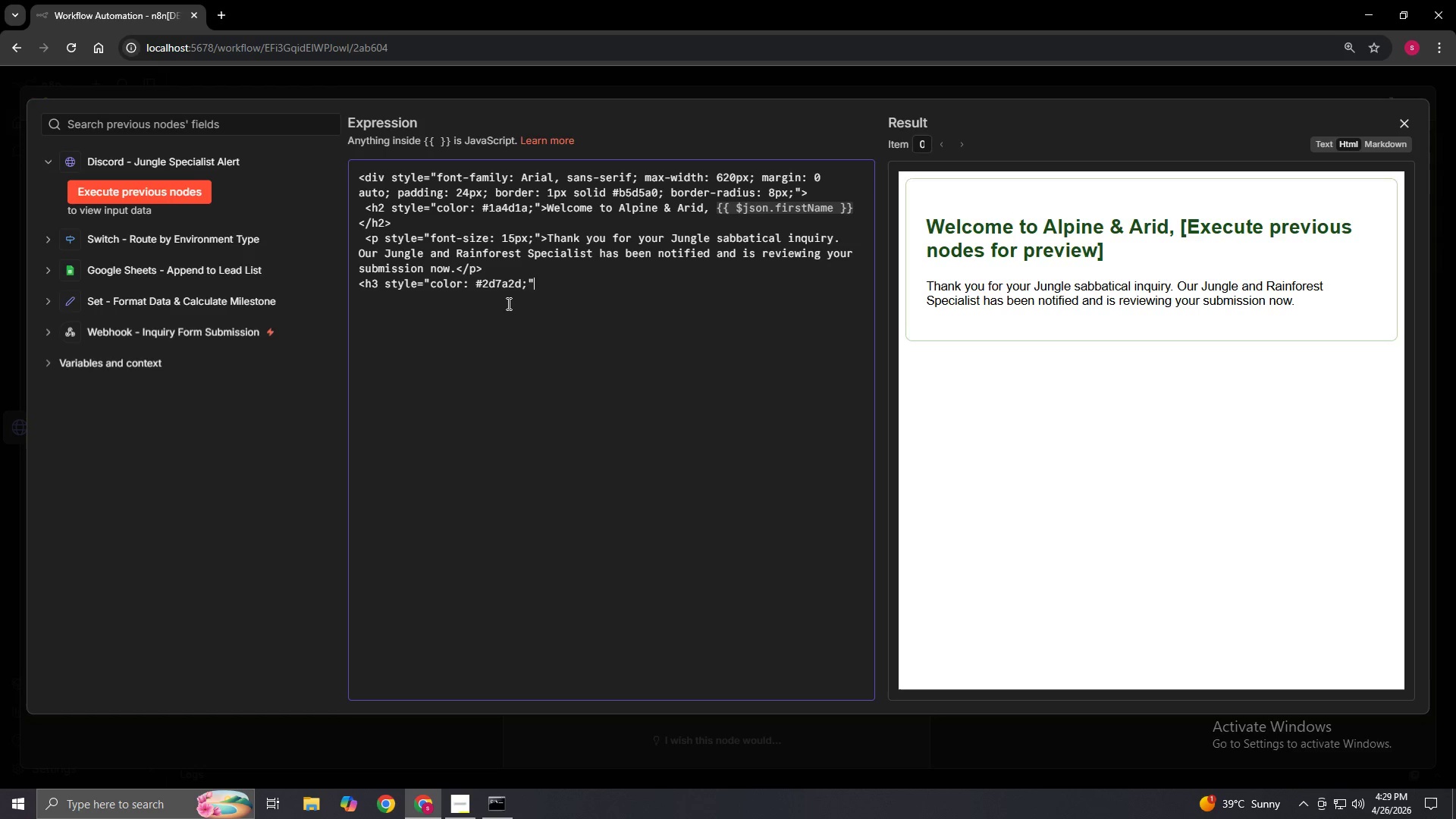 
type(>Your pla)
 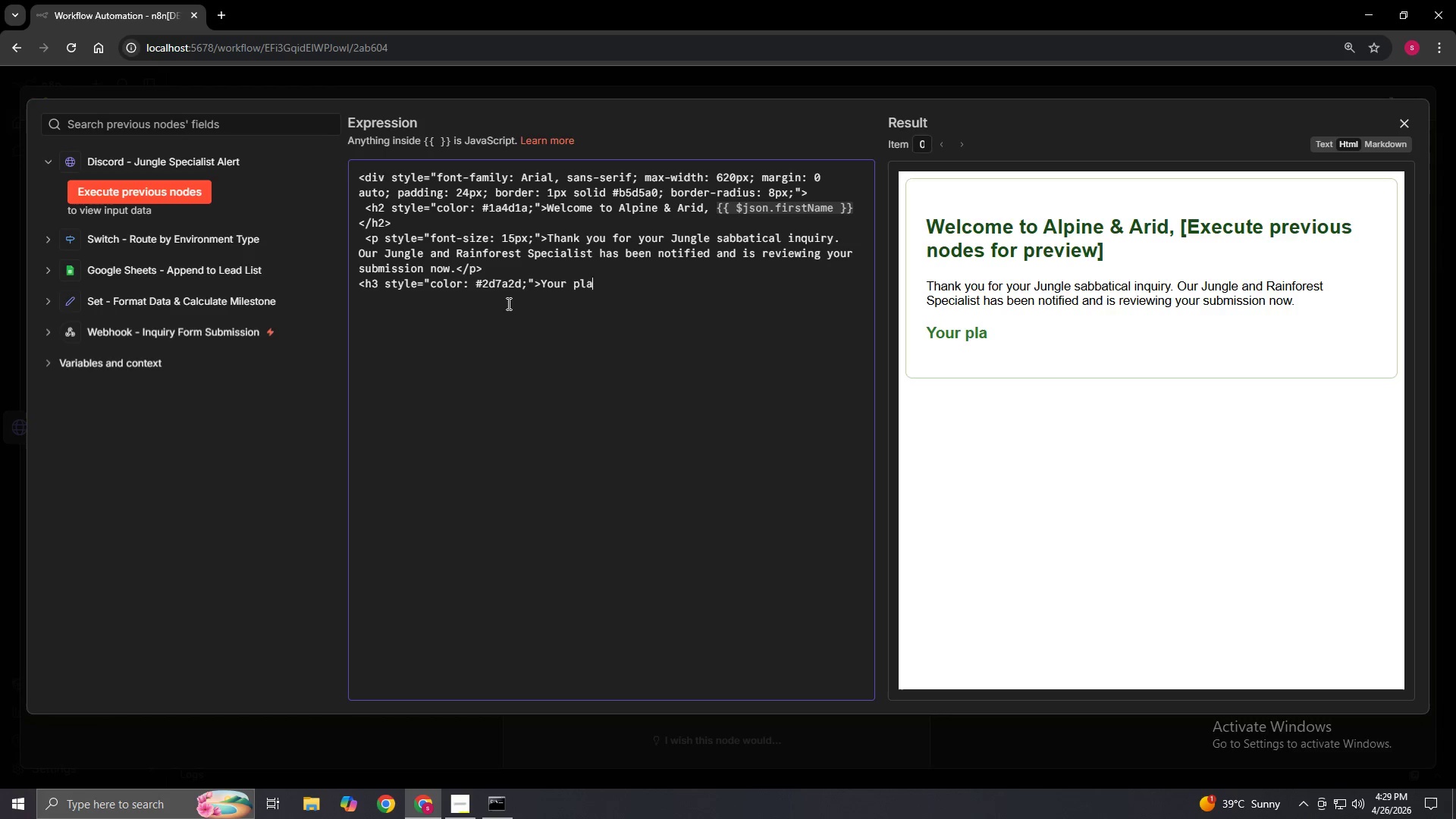 
key(ArrowLeft)
 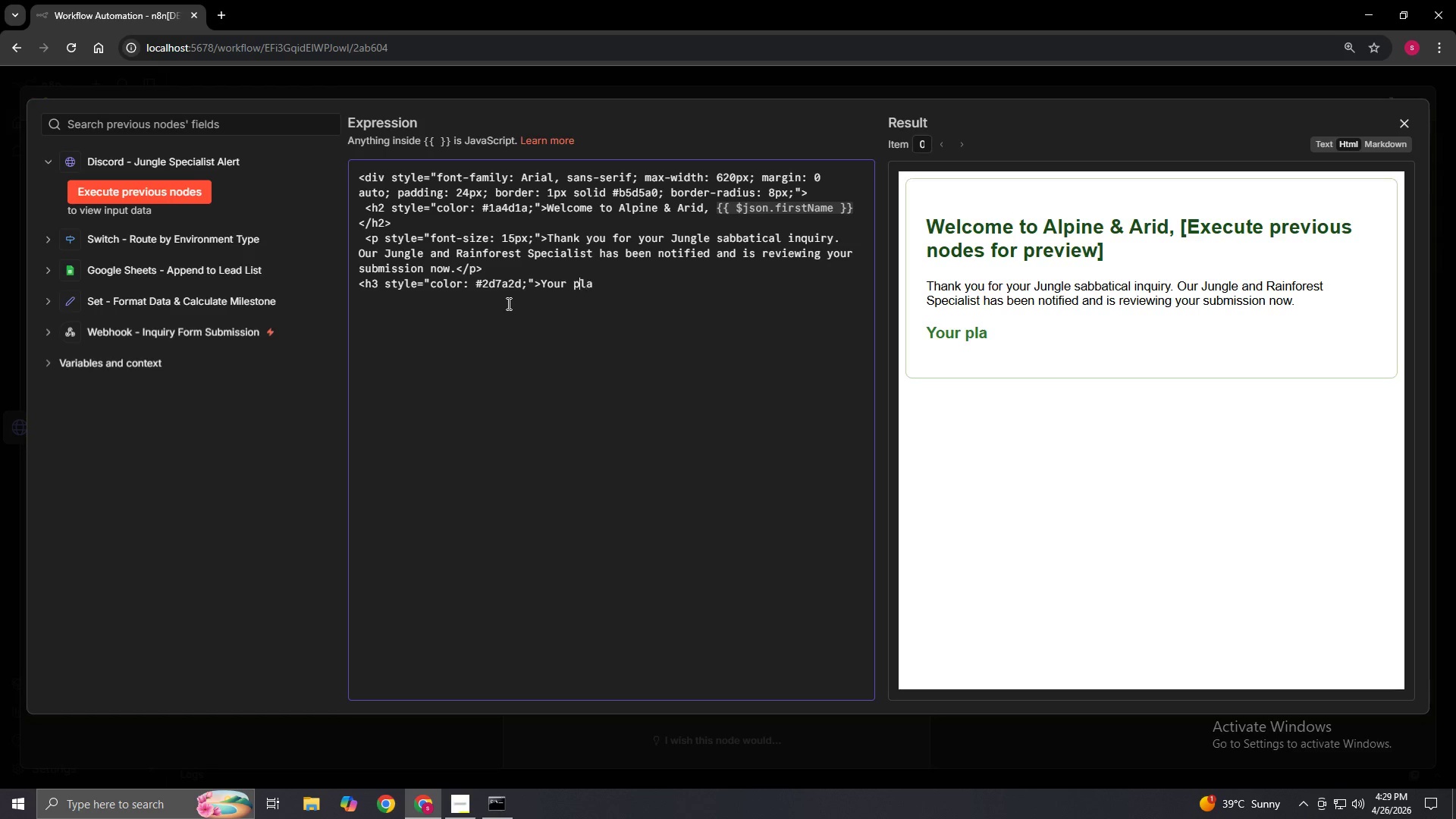 
key(ArrowLeft)
 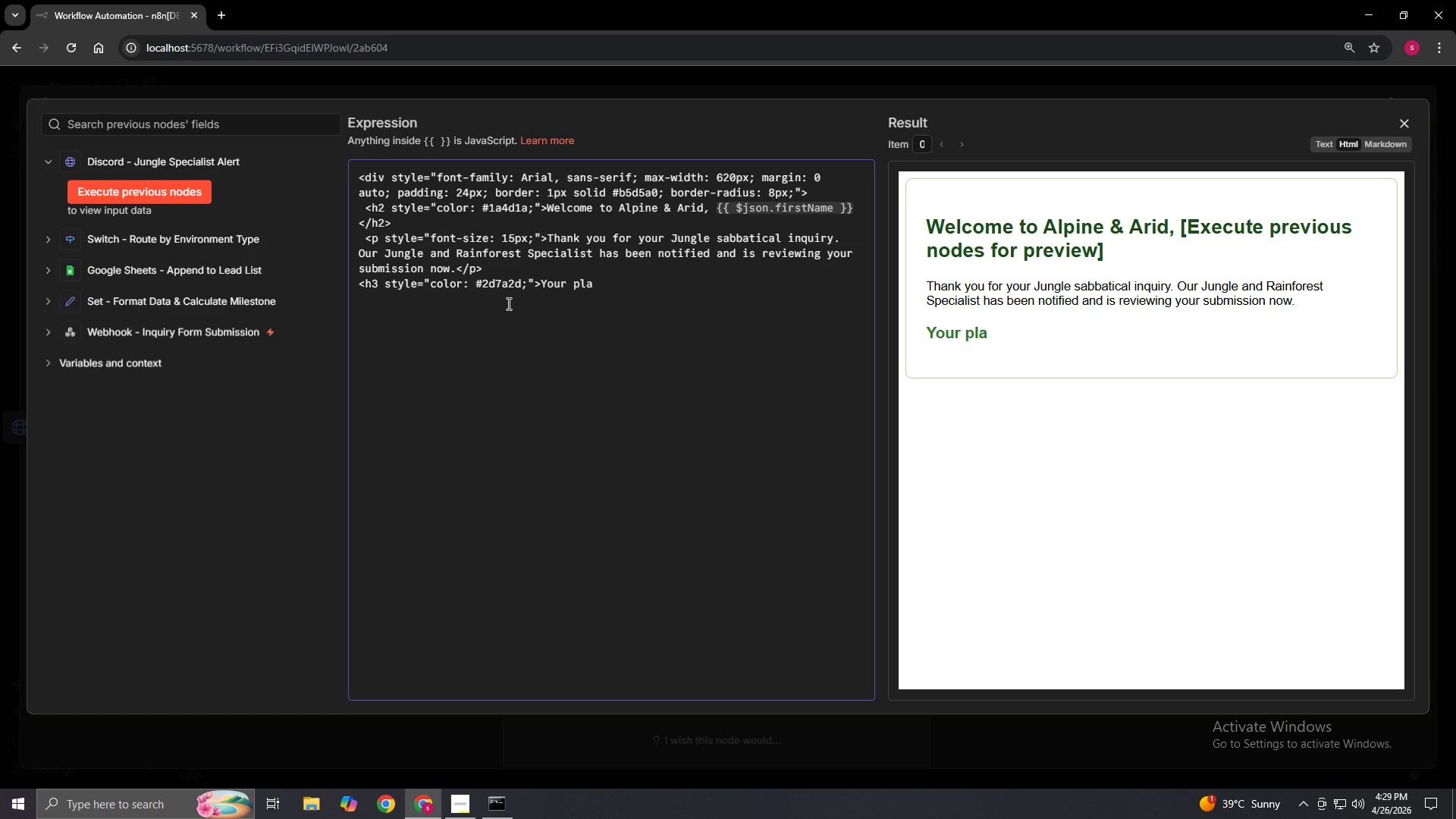 
key(Backspace)
 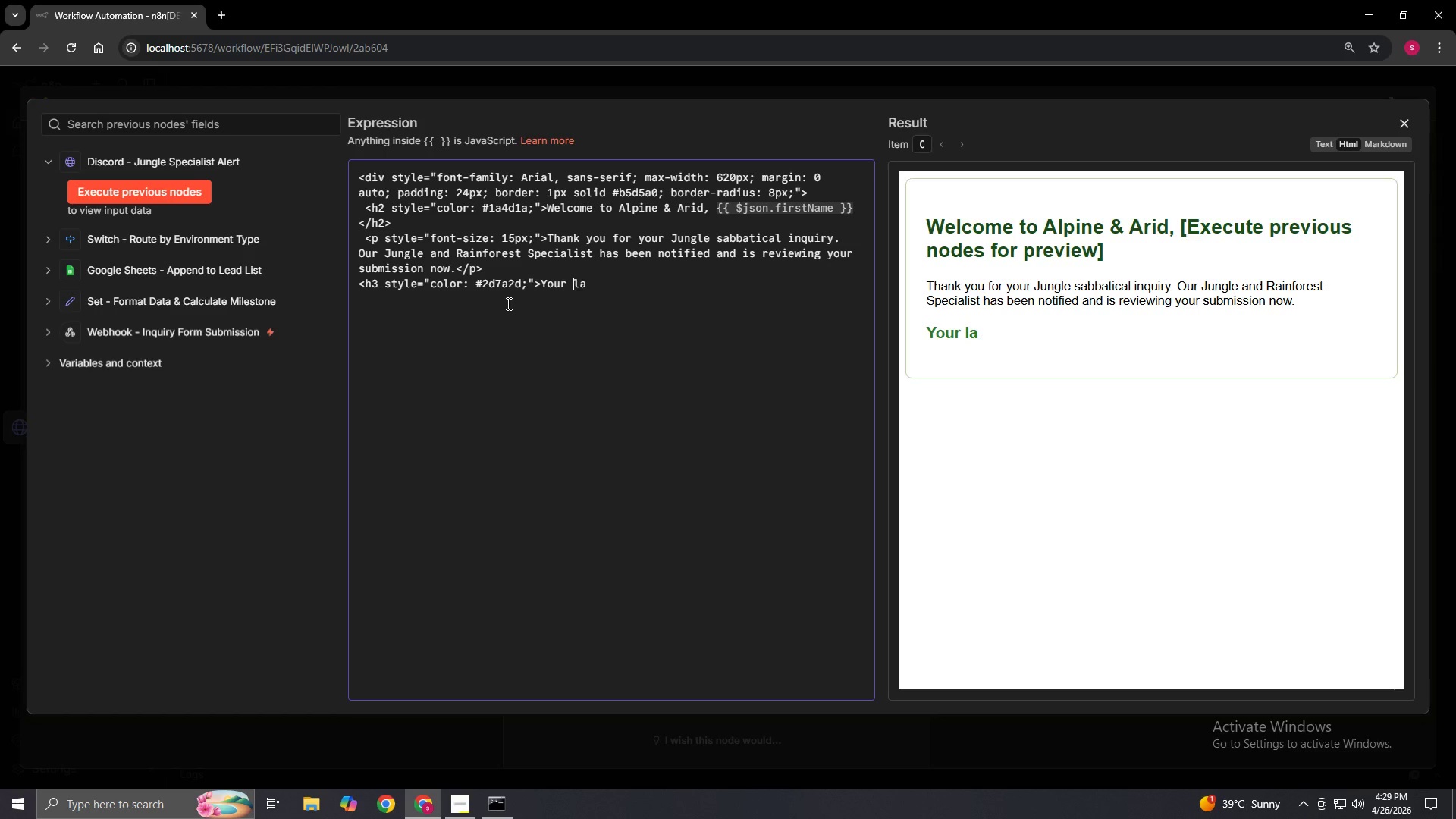 
key(Shift+P)
 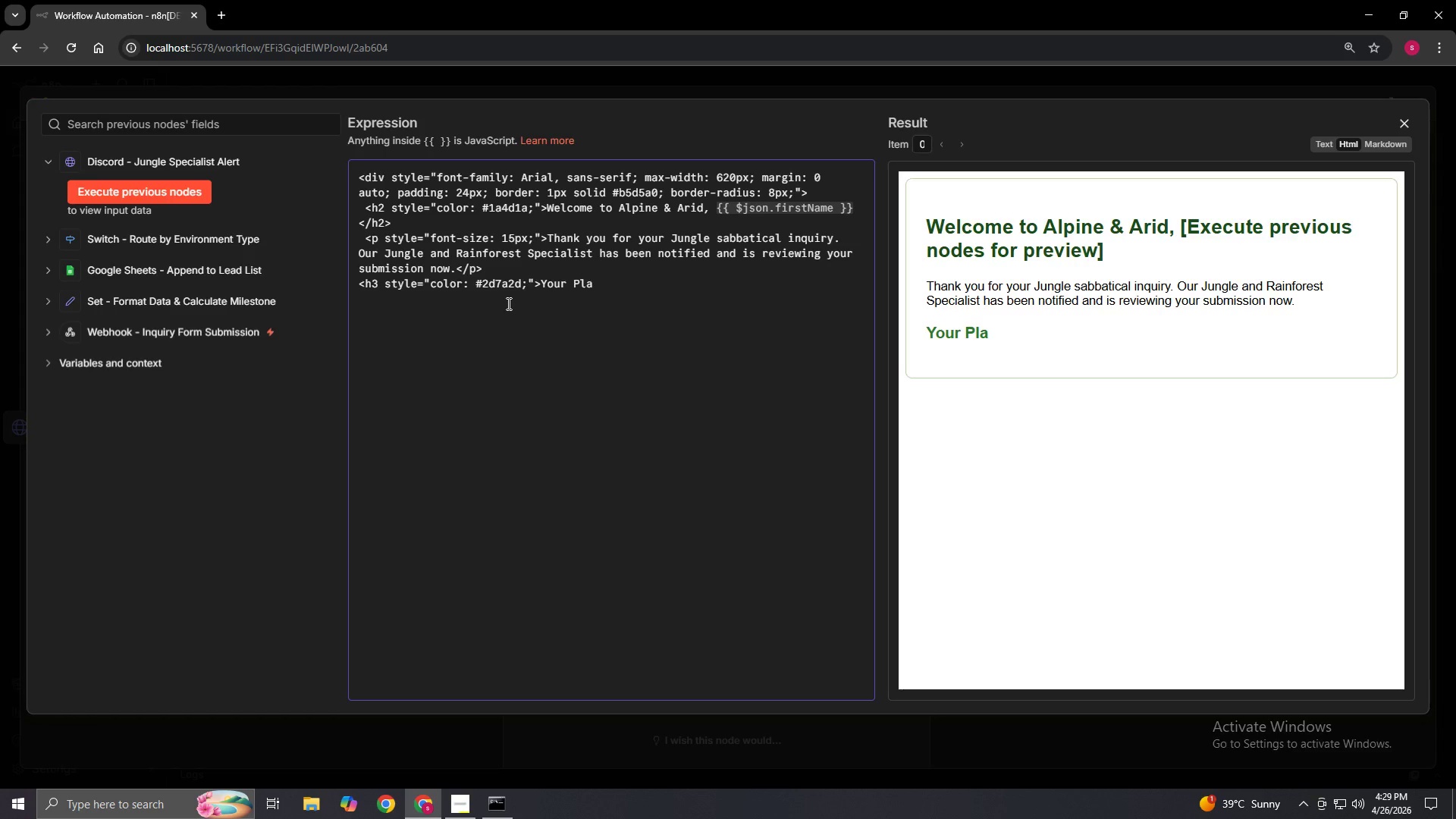 
key(ArrowRight)
 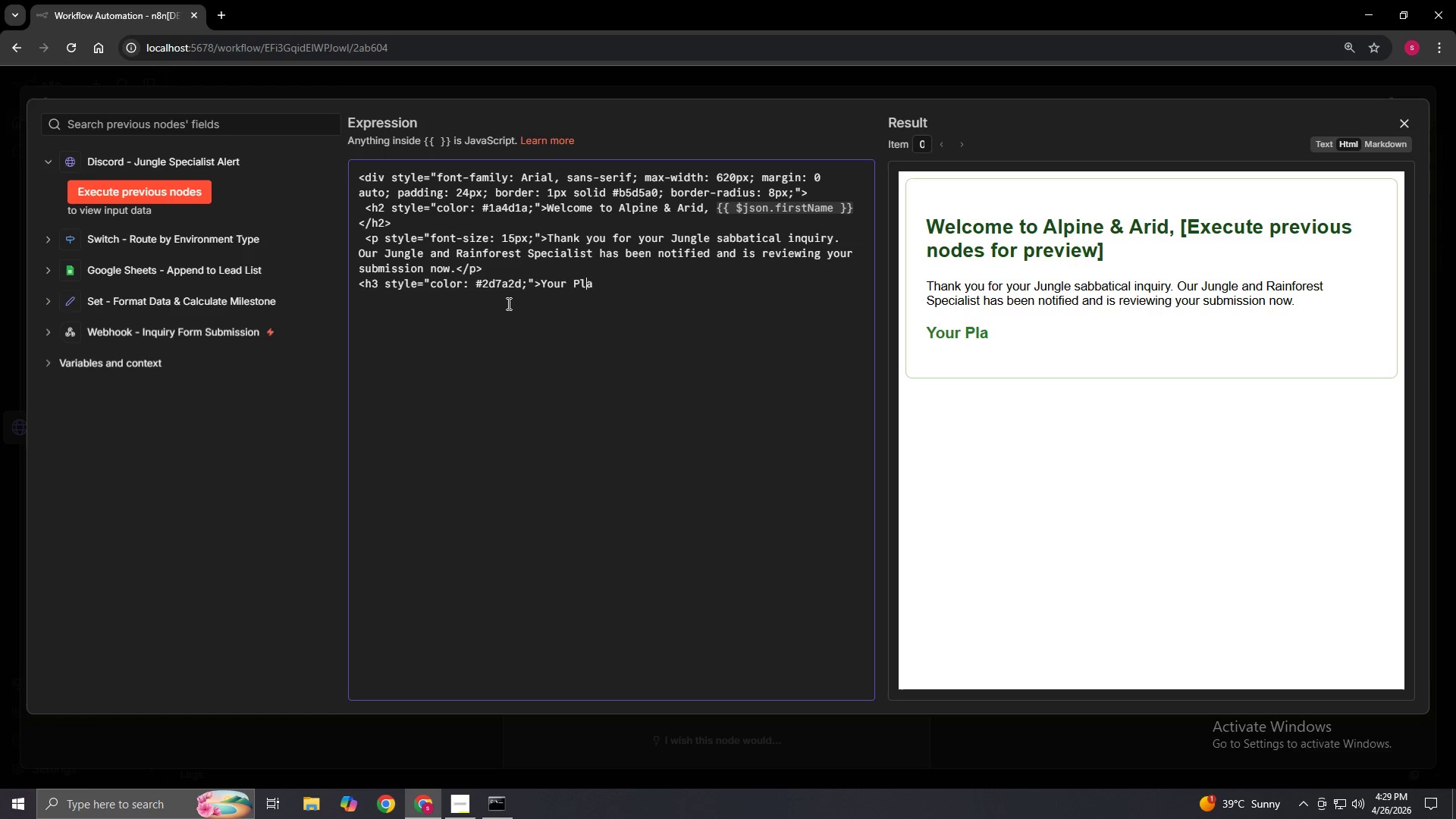 
key(ArrowRight)
 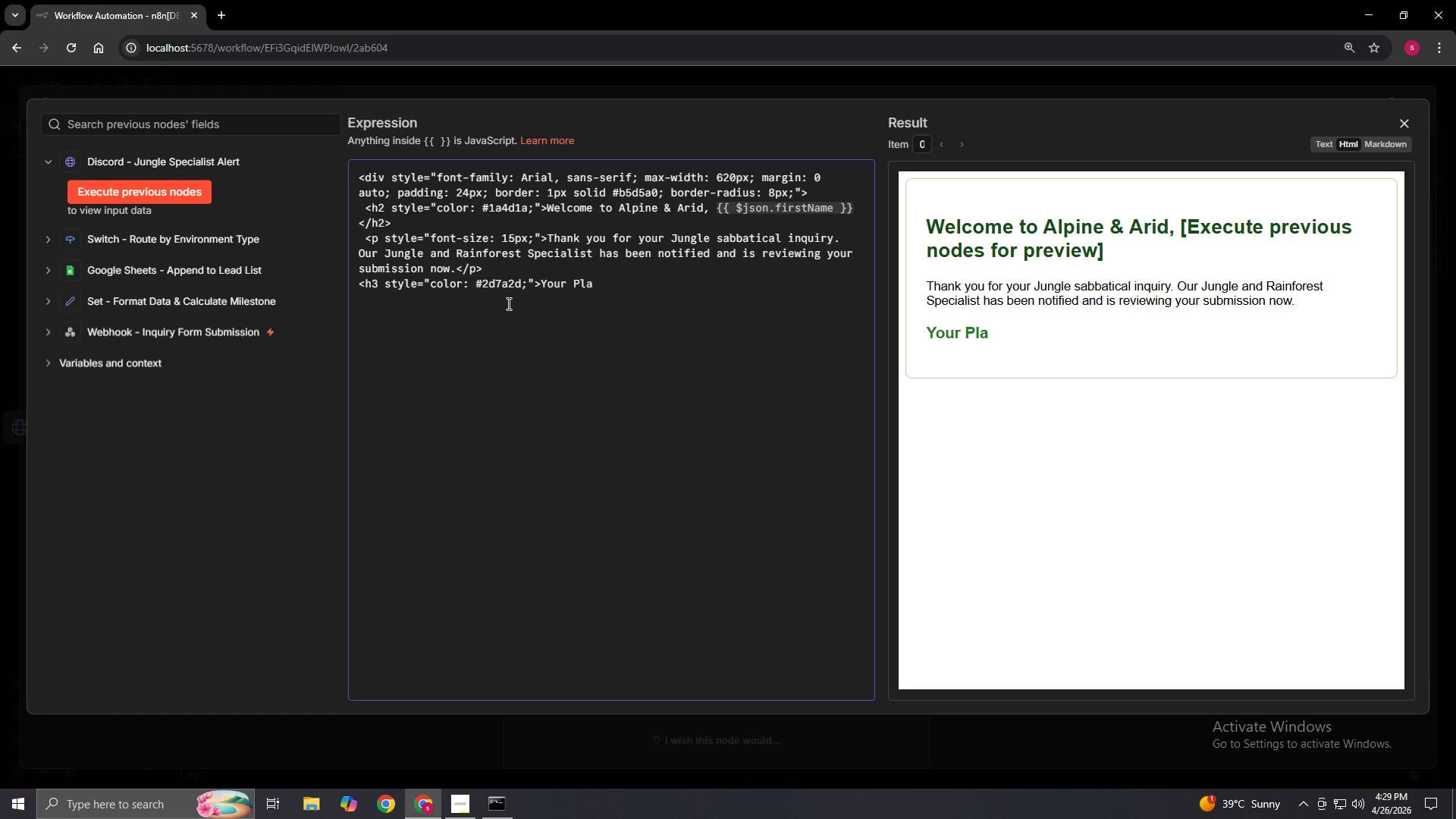 
type(nning m)
key(Backspace)
type(Milestone)
 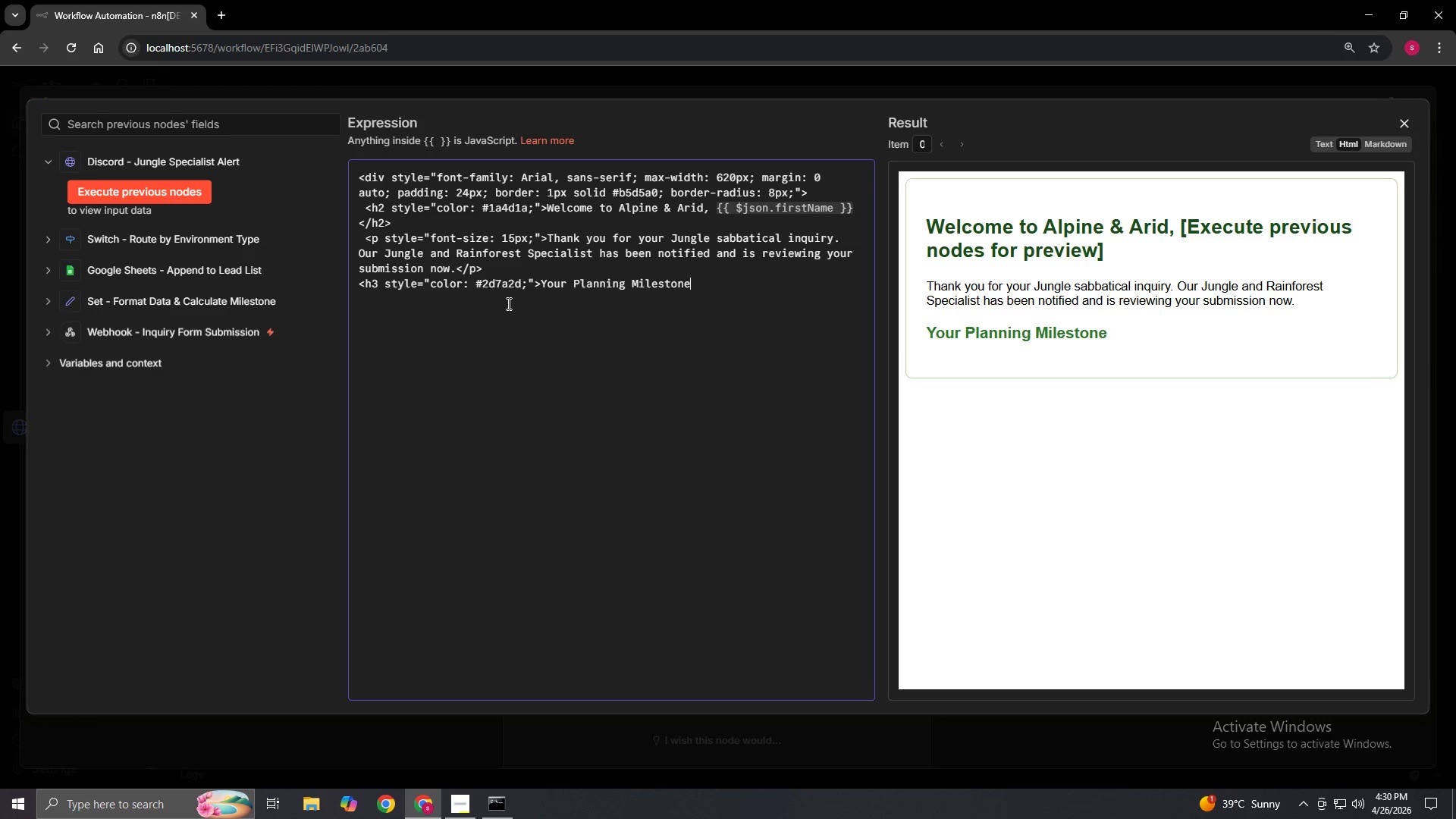 
wait(38.75)
 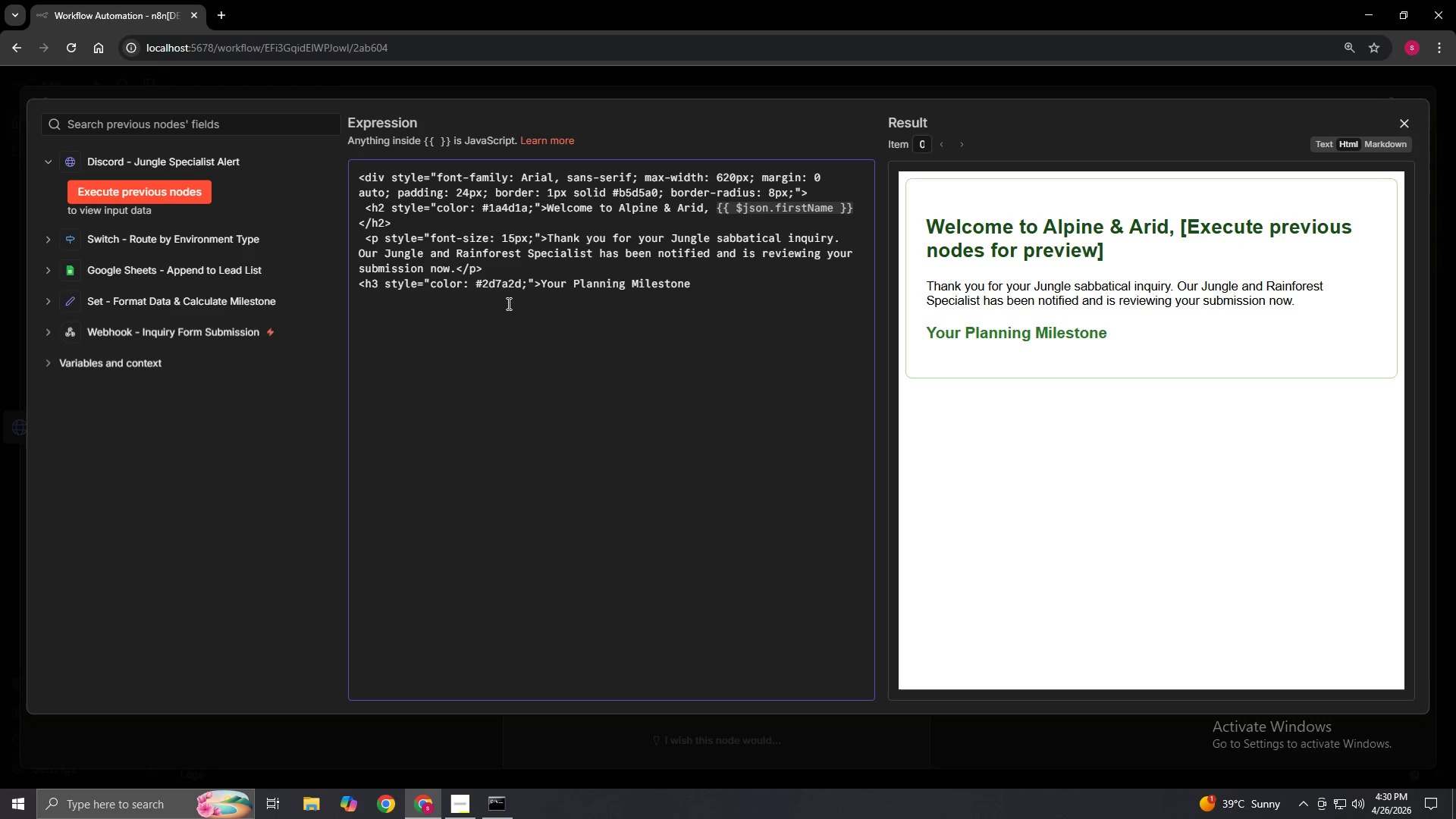 
type(</h3>)
 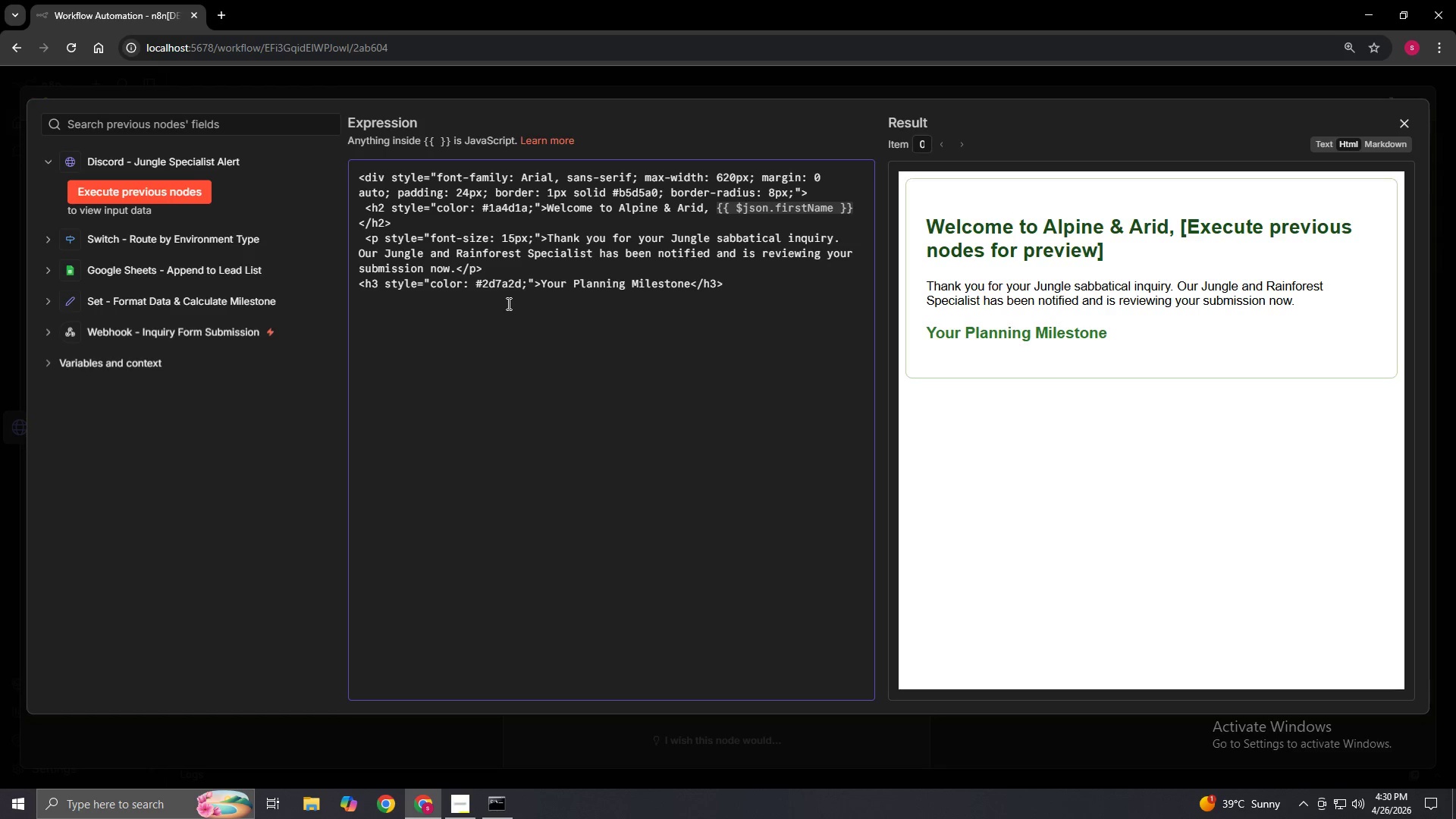 
key(Enter)
 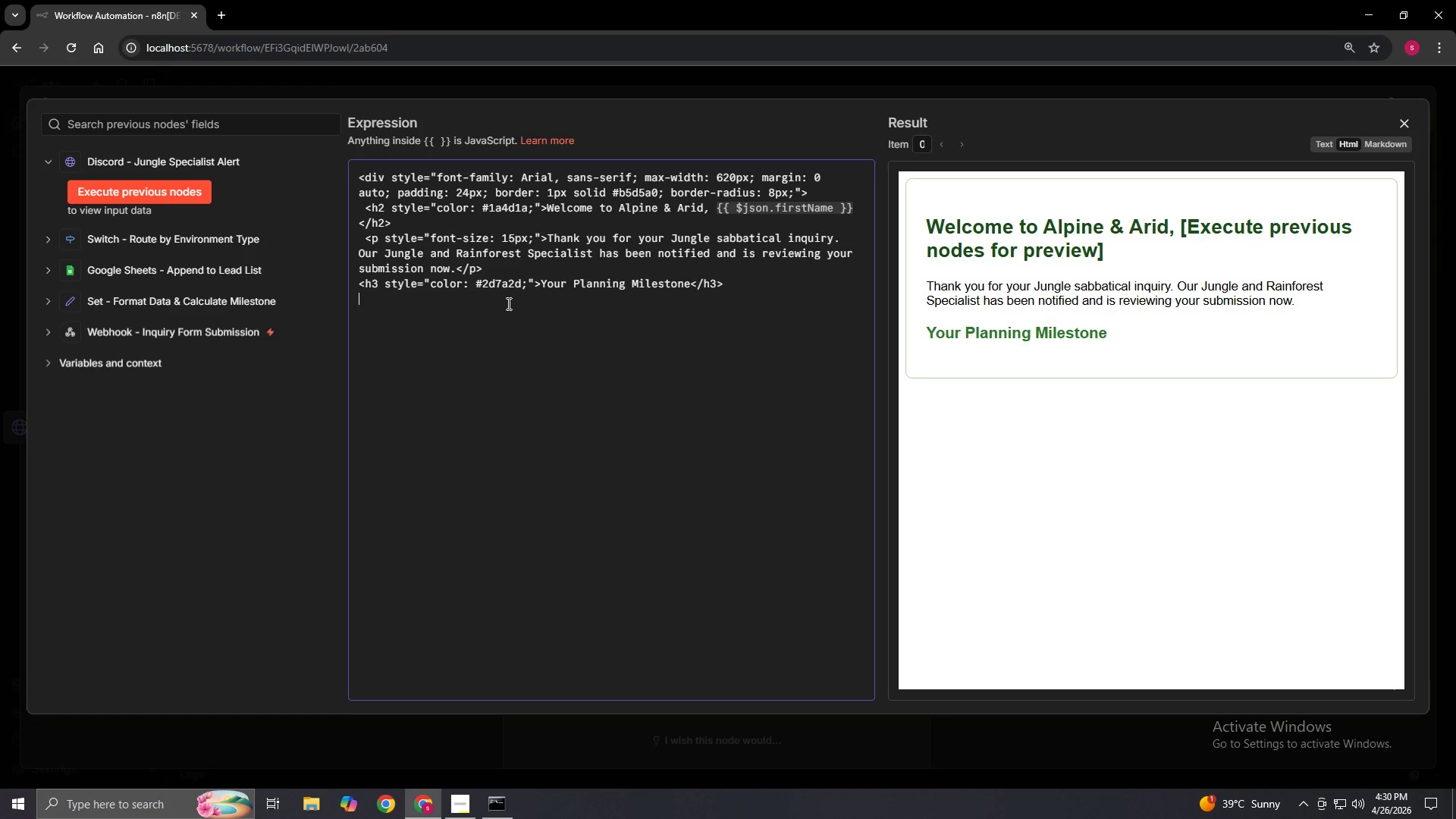 
type(<p style="font-size)
 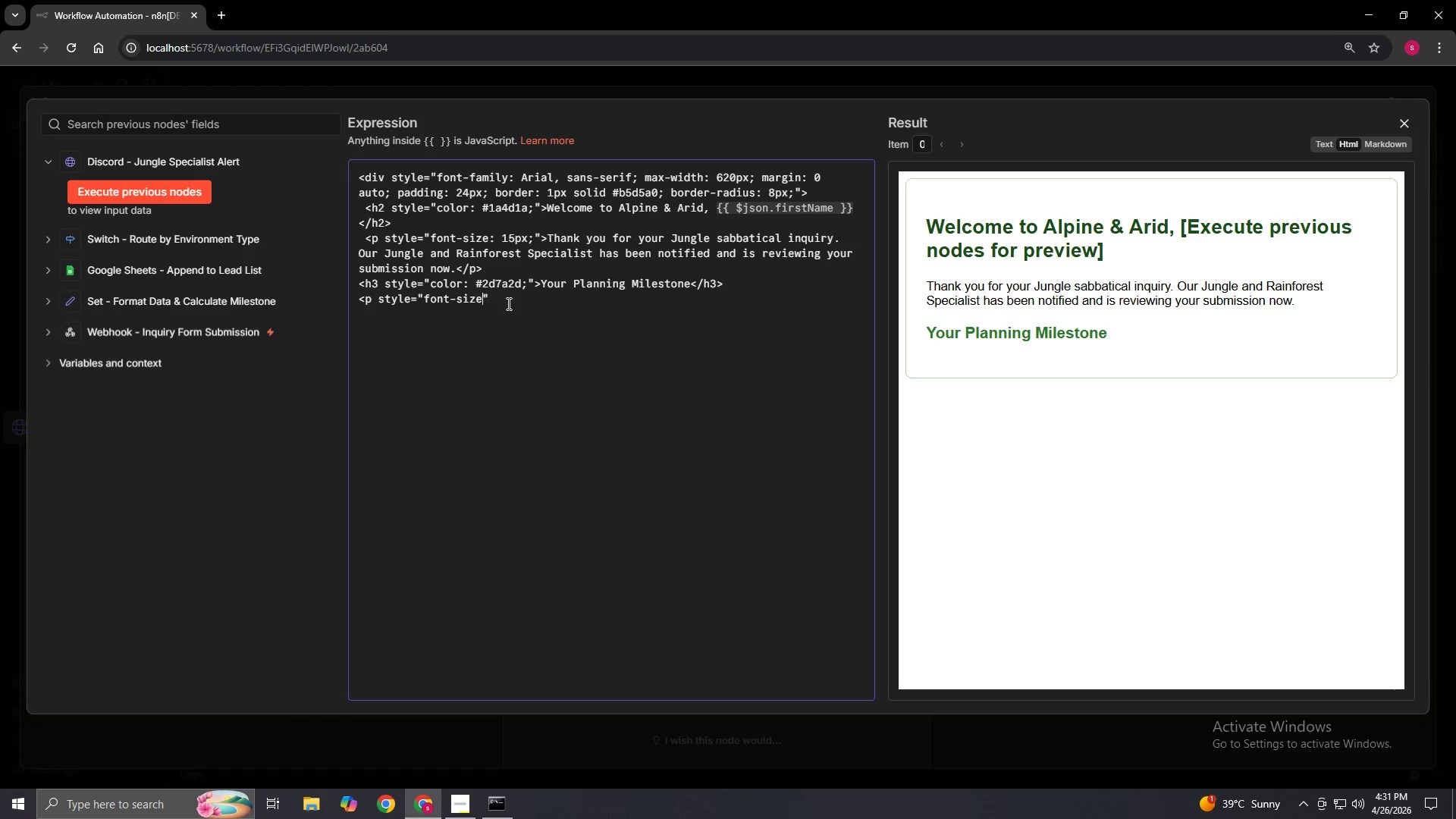 
type(: 15px;)
 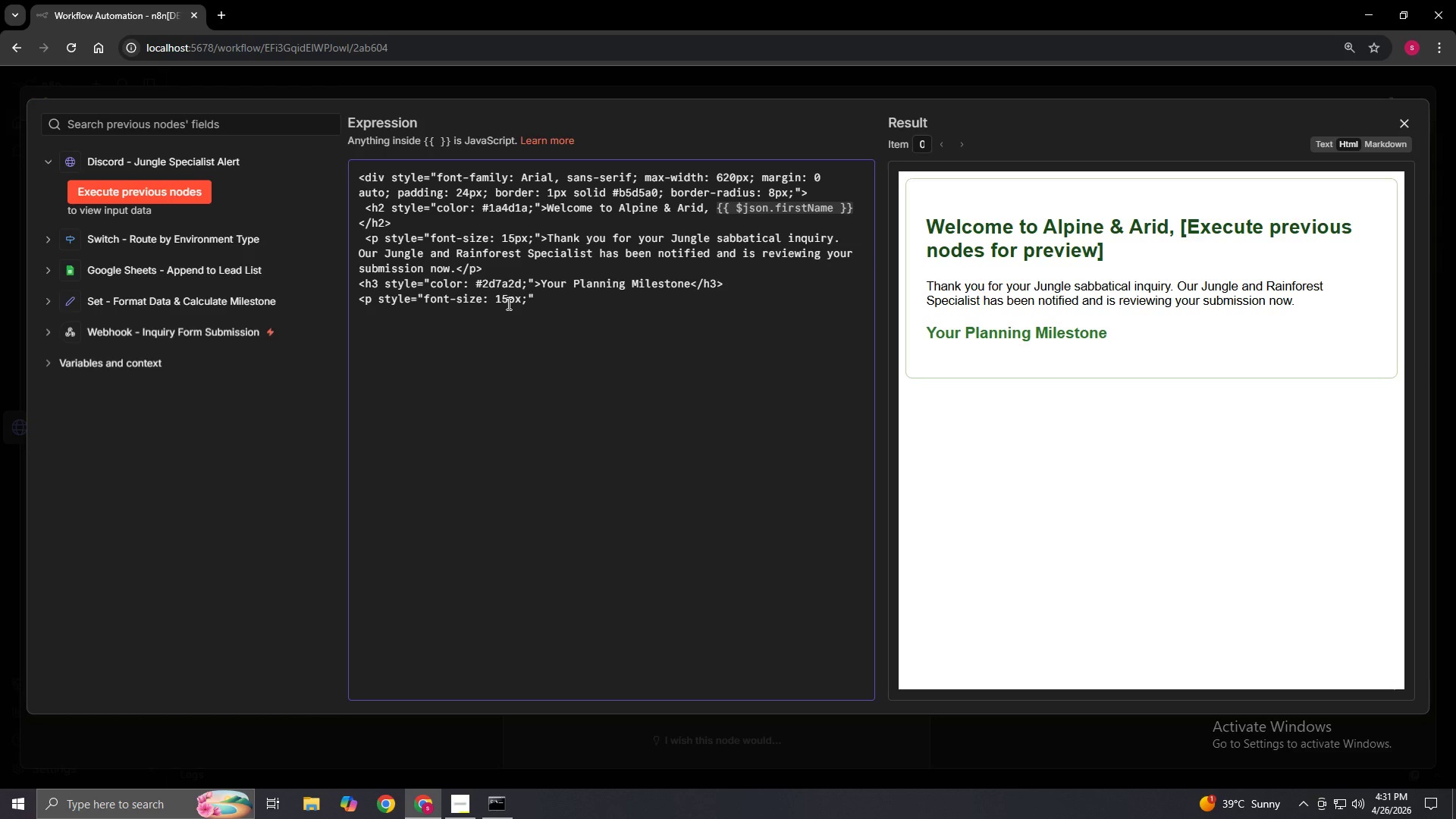 
key(ArrowRight)
 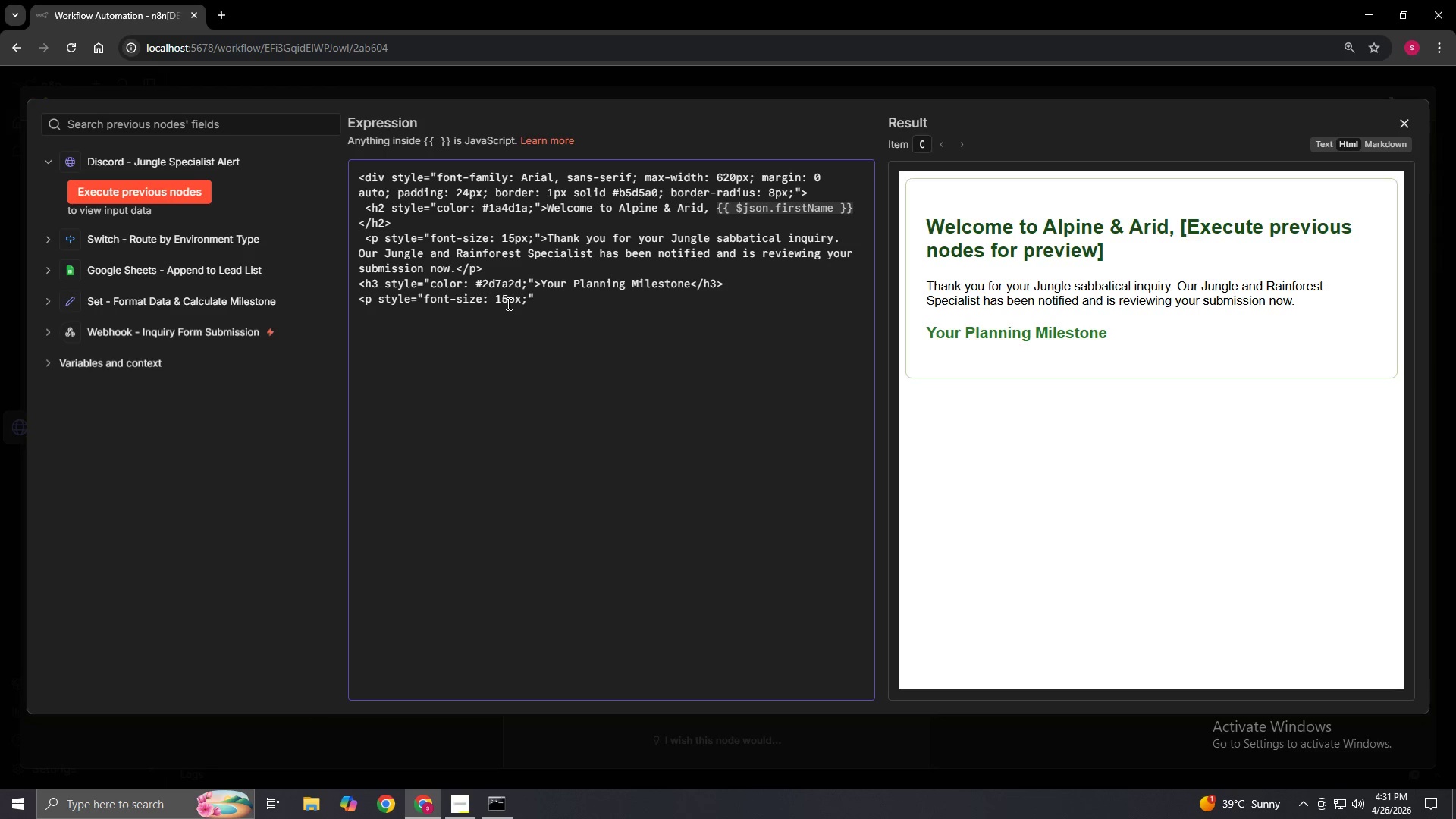 
key(Shift+Period)
 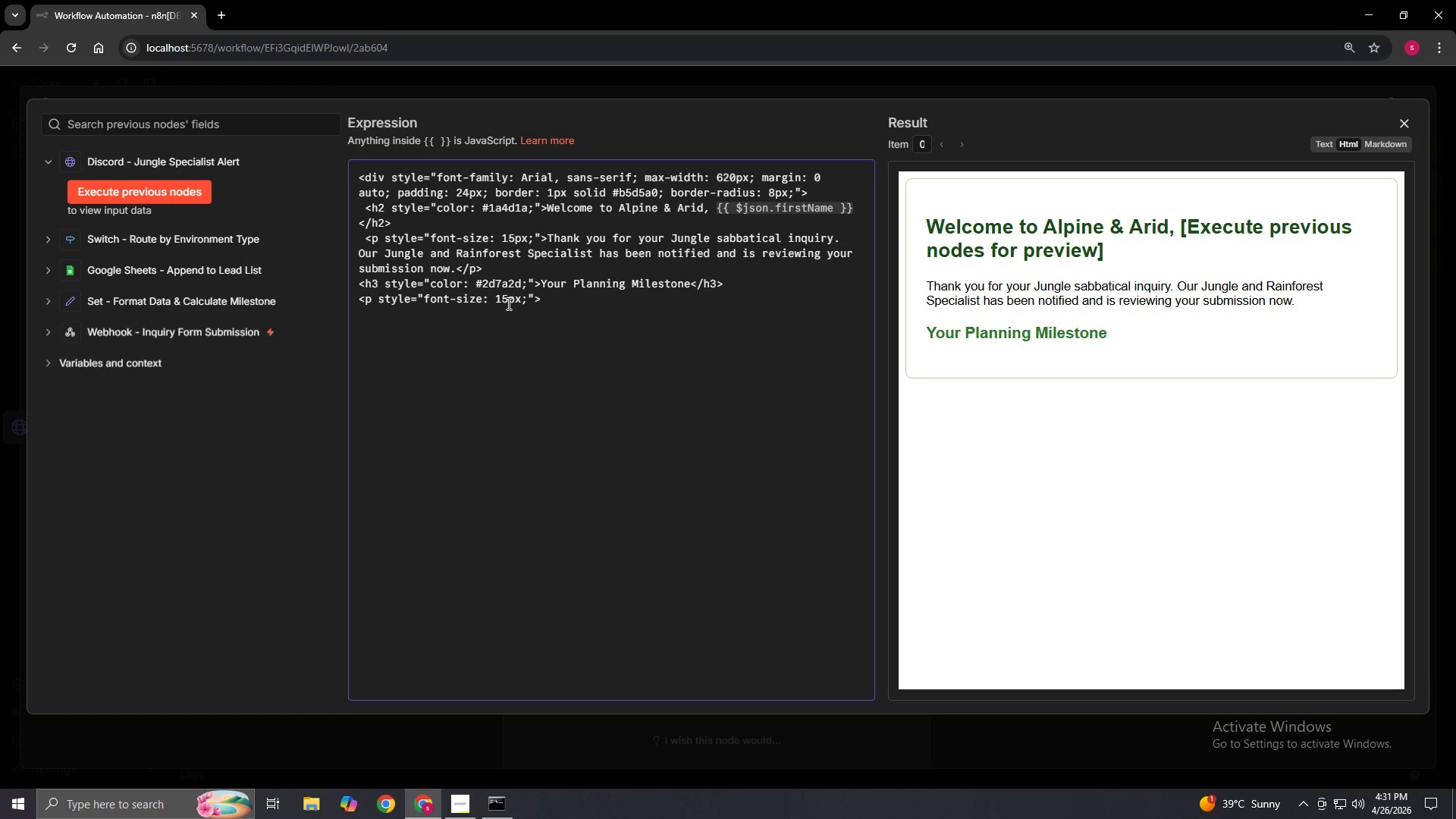 
type(Your first planning)
 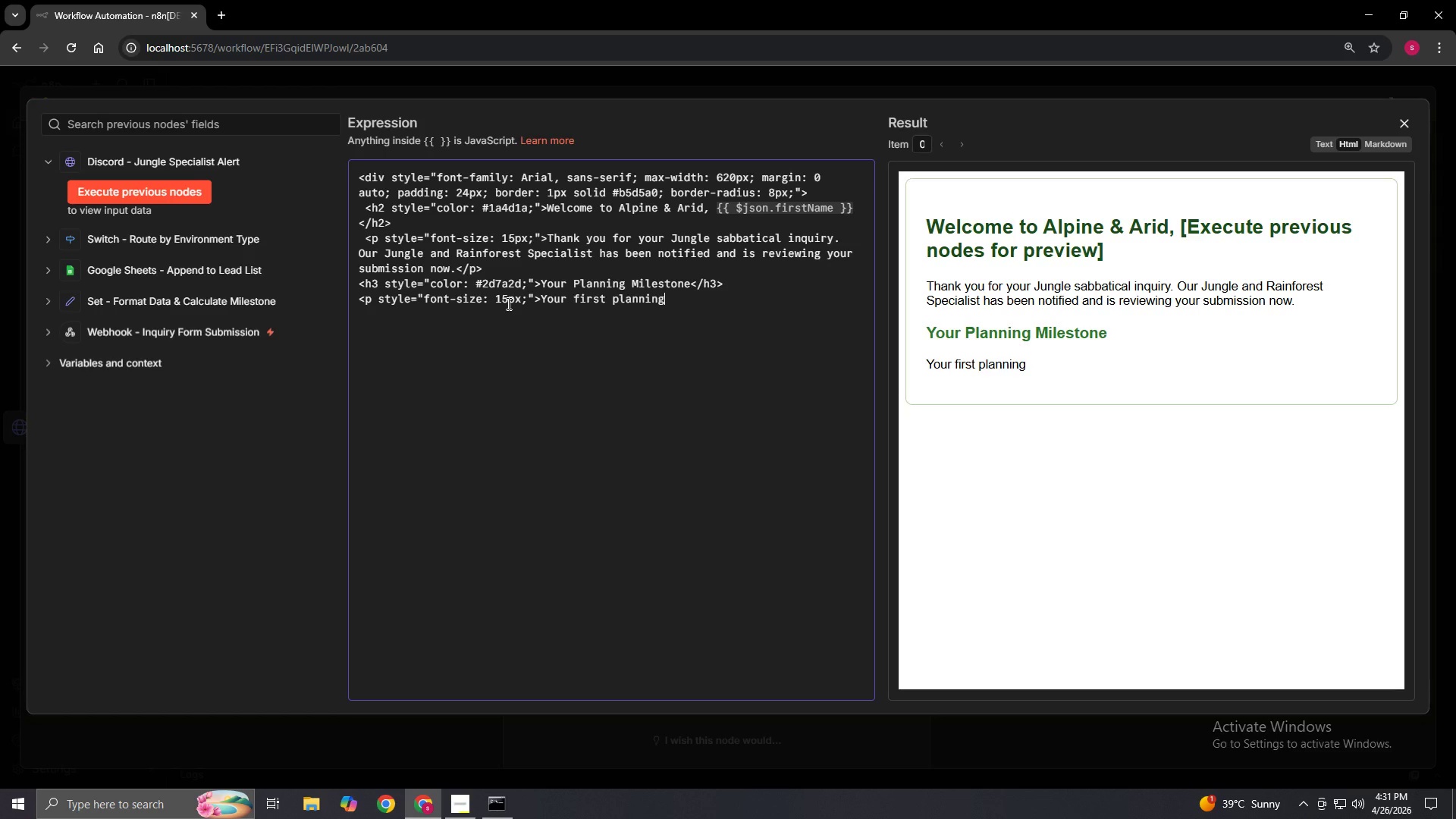 
wait(17.11)
 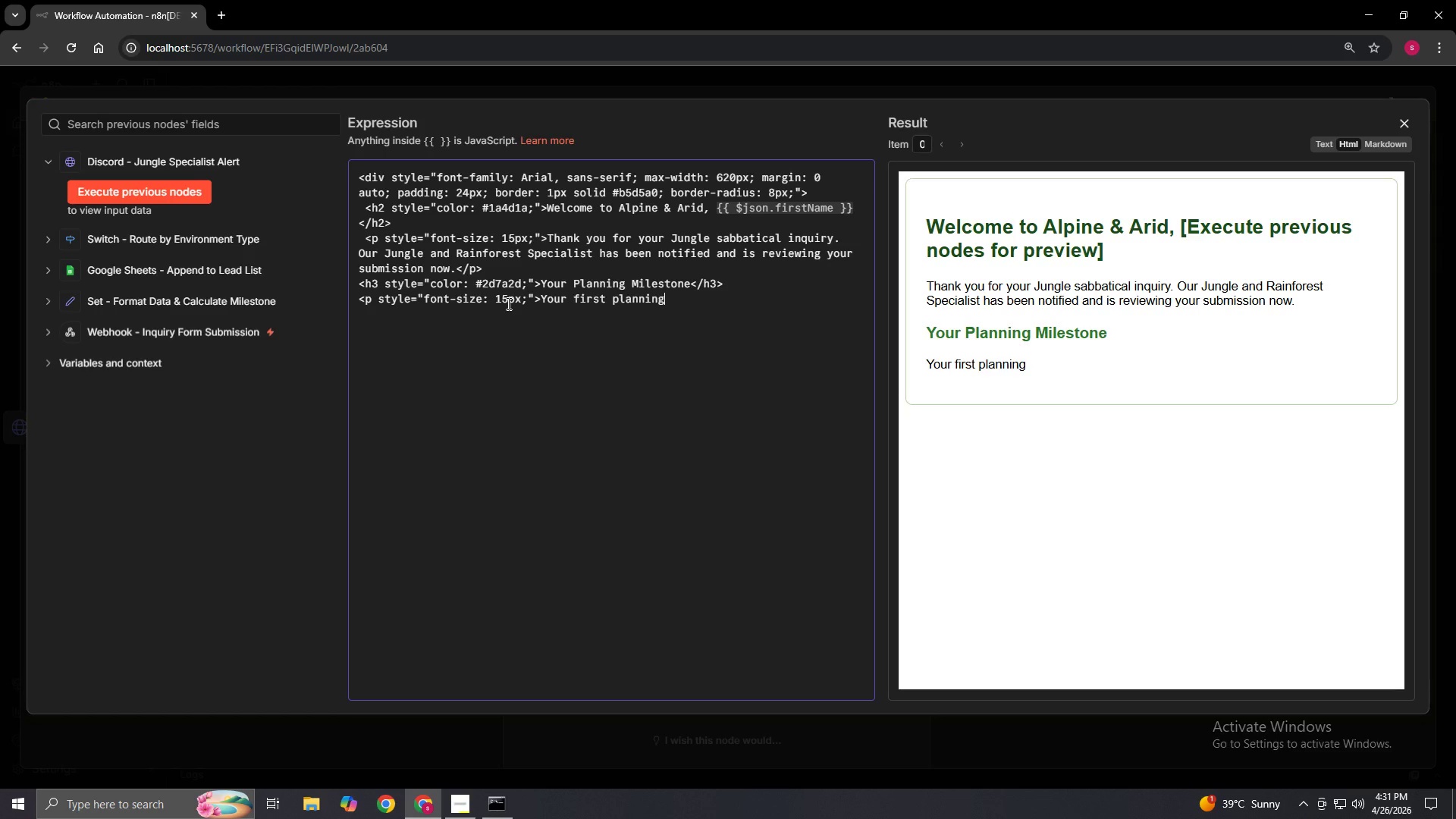 
type( mi)
 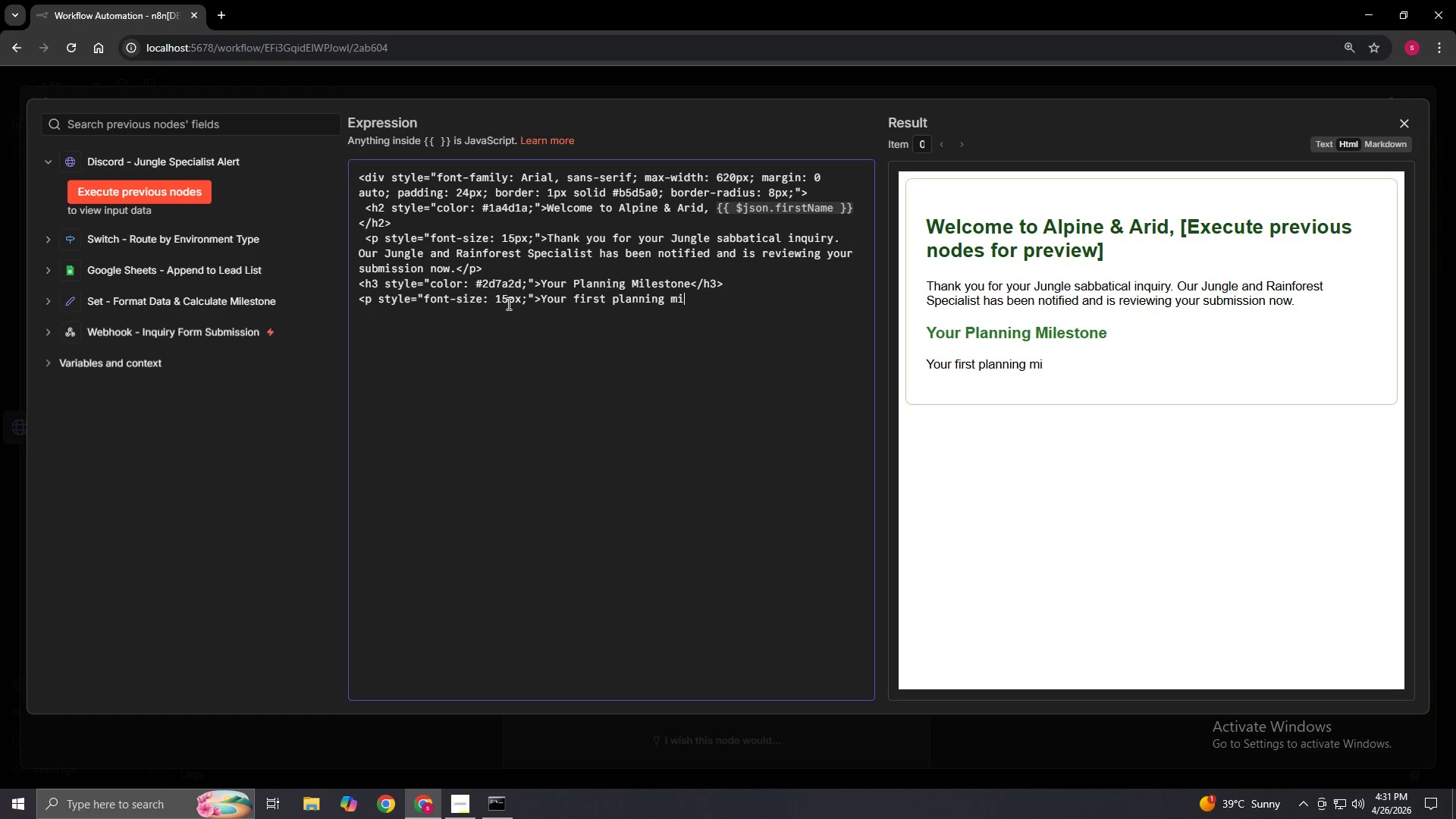 
type(lestone is <strong>{{$json.planningMilestone)
 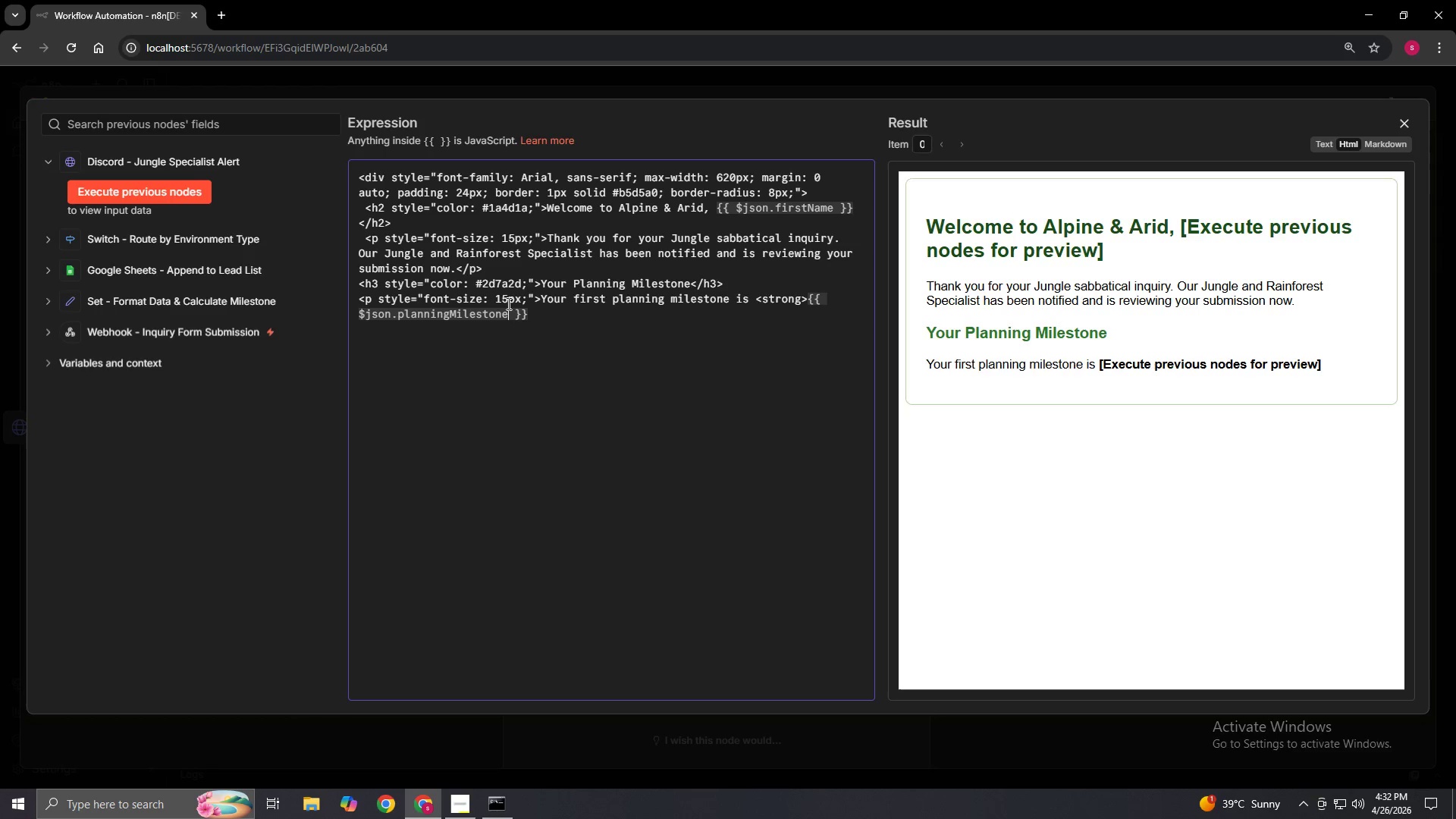 
wait(63.7)
 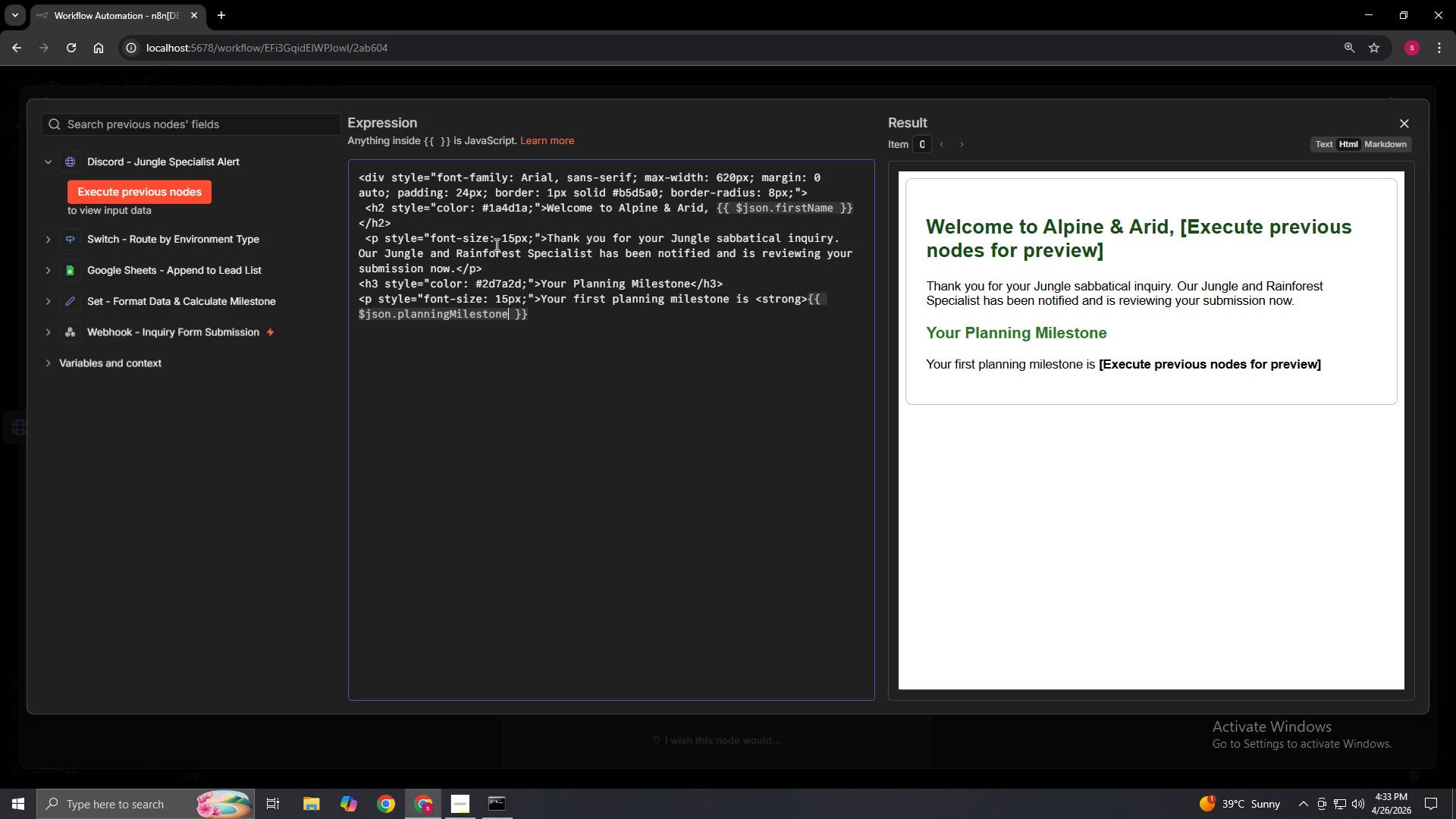 
right_click([0, 0])
 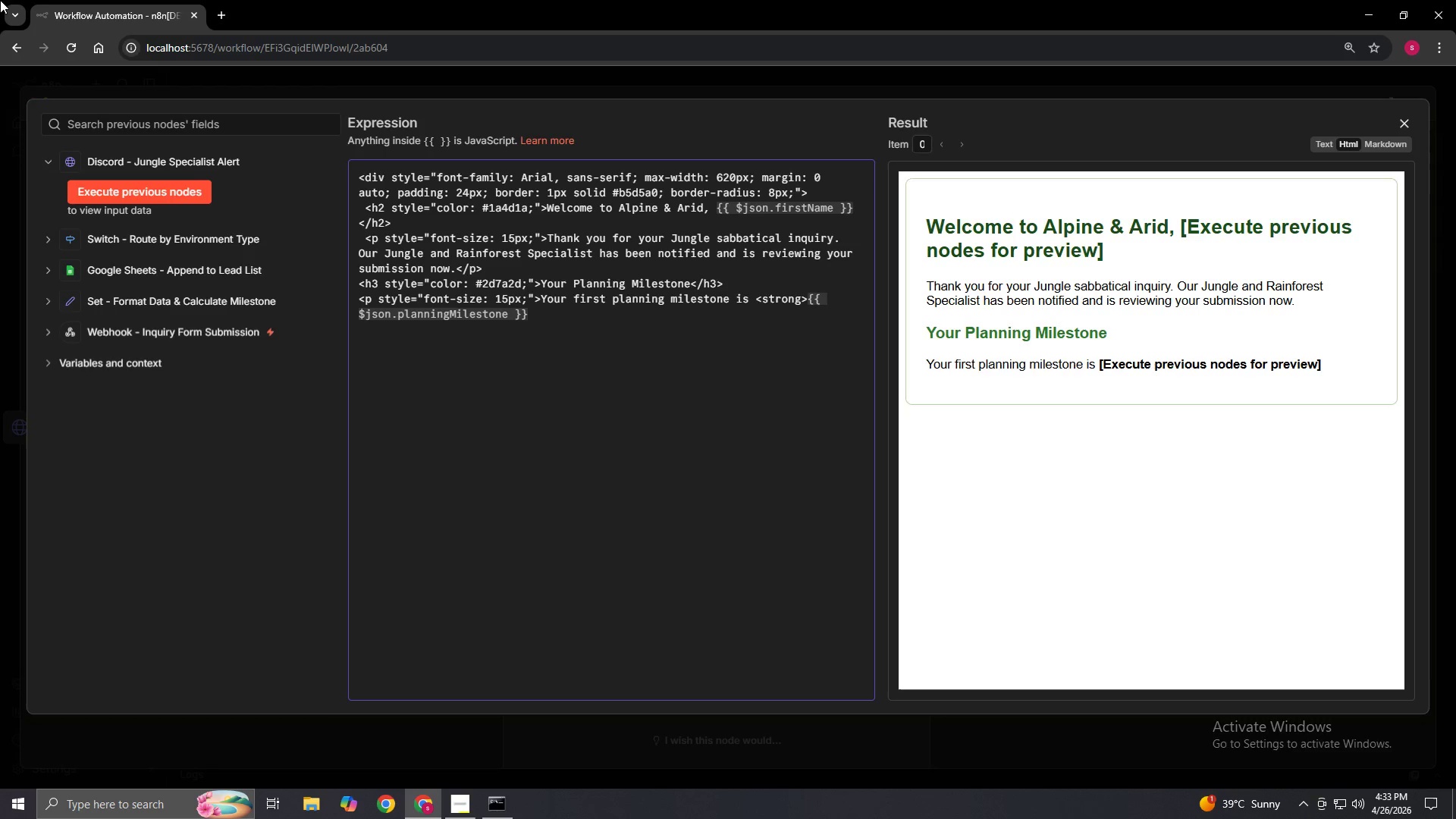 
mouse_move([16, 21])
 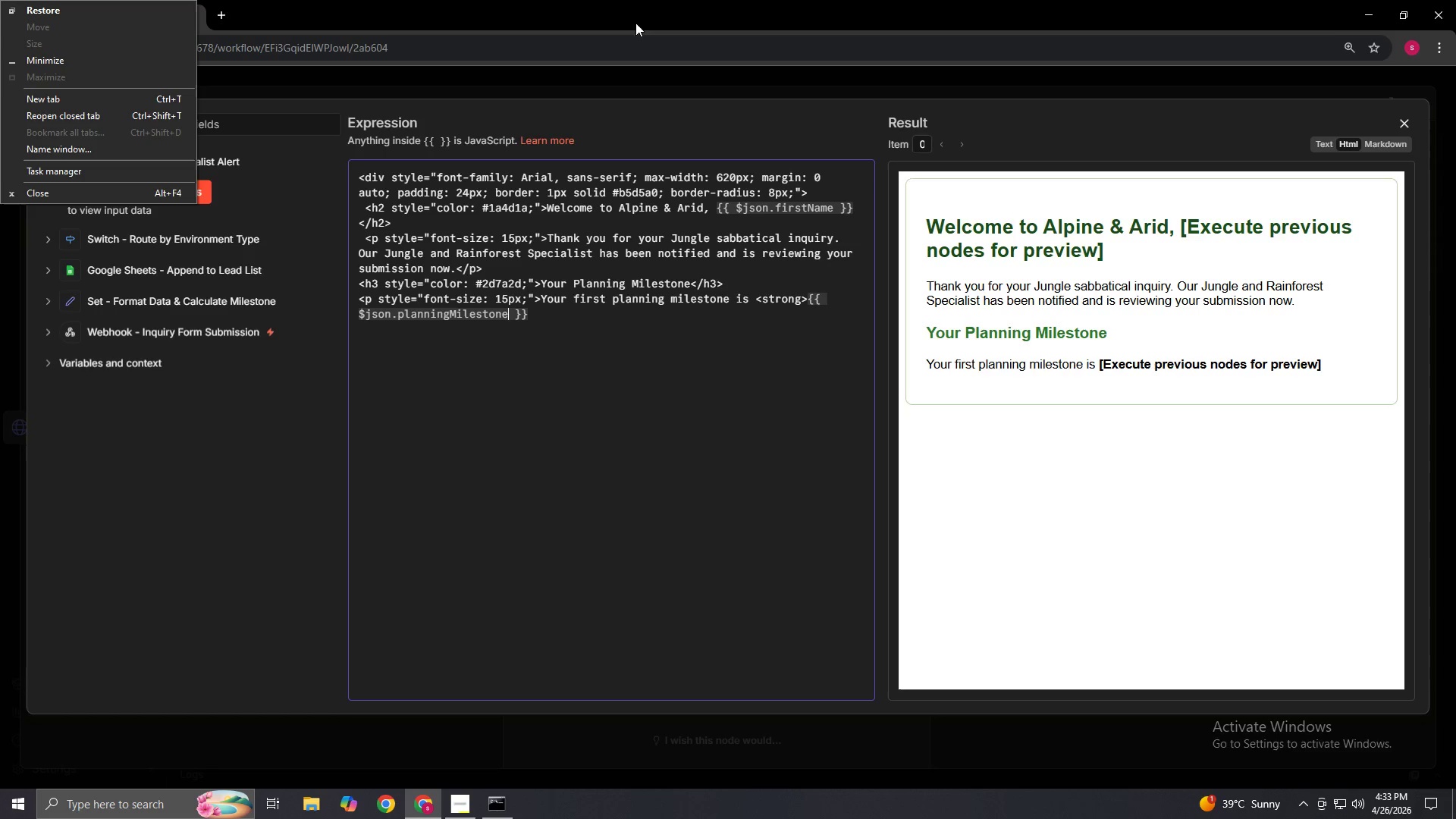 
left_click_drag(start_coordinate=[1455, 818], to_coordinate=[1431, 818])
 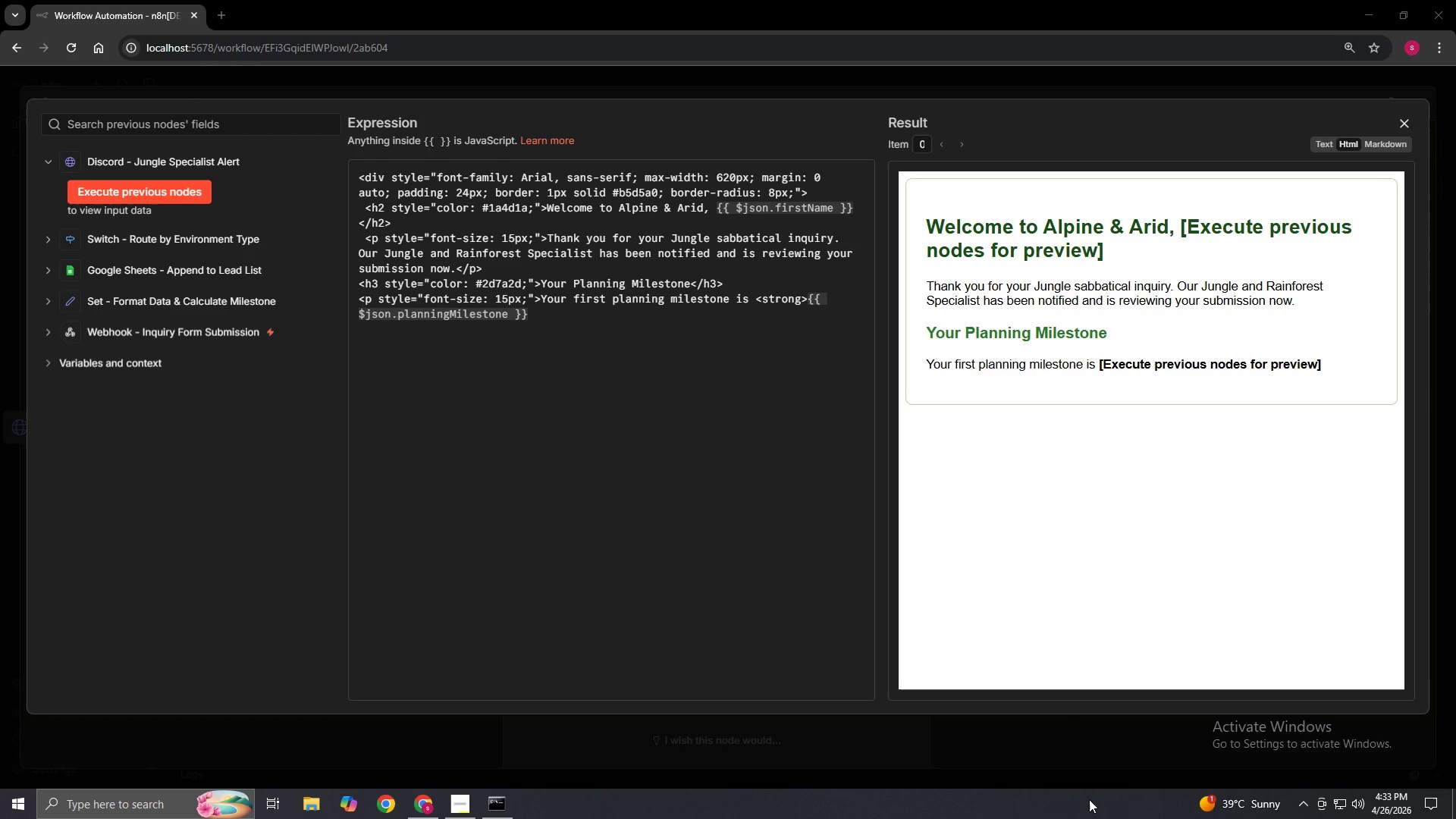 
left_click_drag(start_coordinate=[976, 818], to_coordinate=[934, 818])
 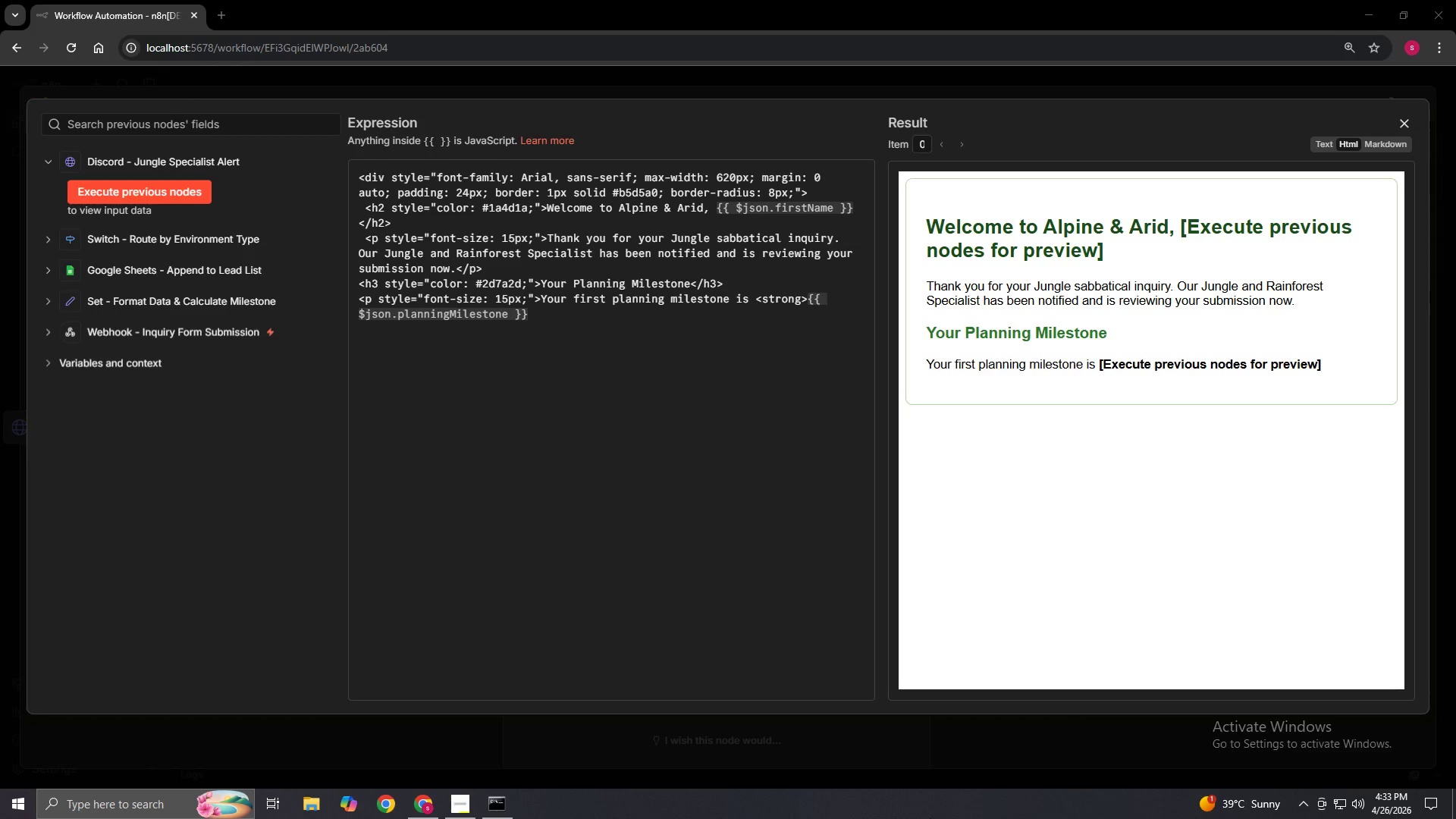 
left_click_drag(start_coordinate=[933, 814], to_coordinate=[1088, 812])
 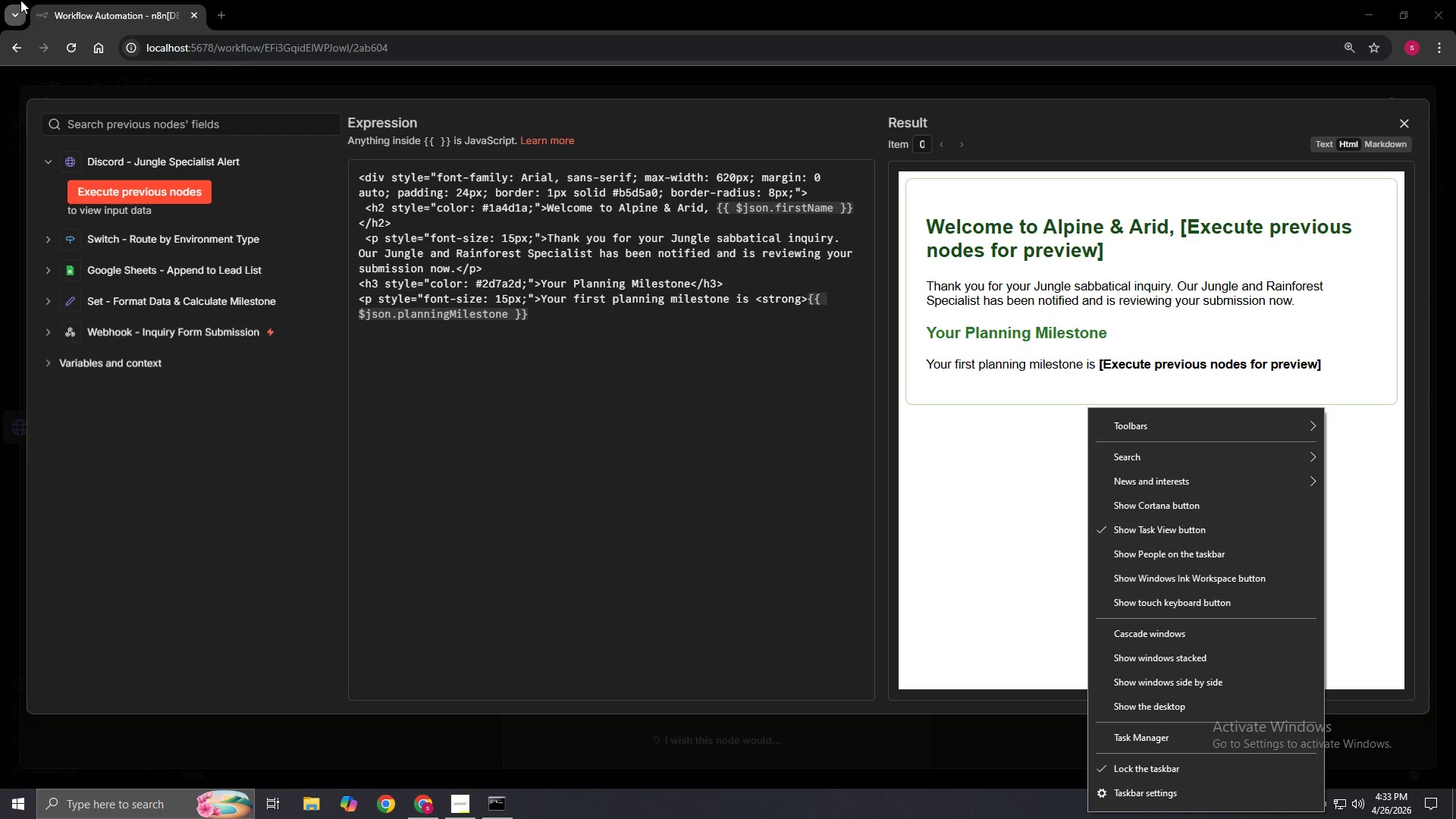 
right_click([46, 0])
 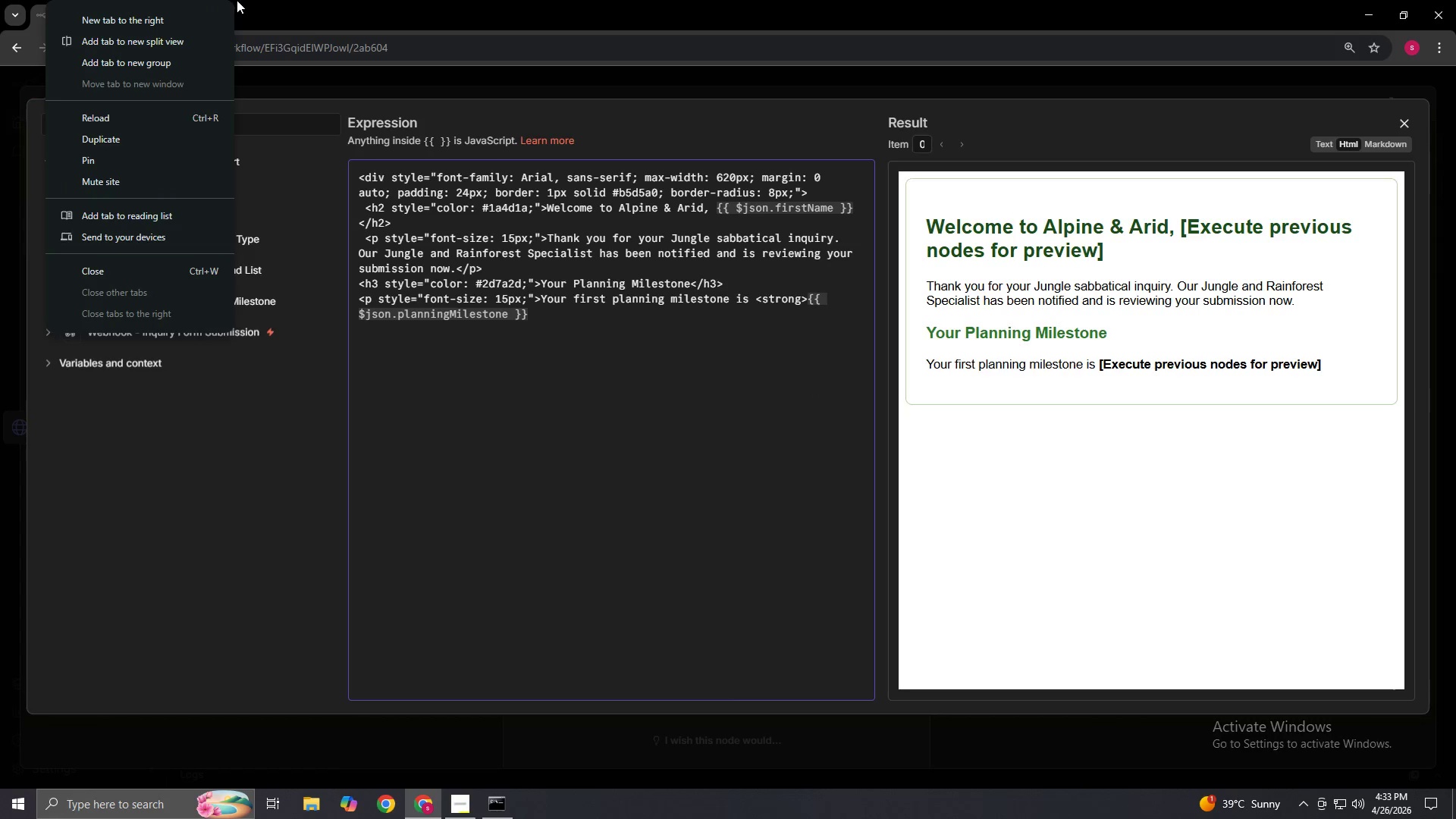 
wait(8.97)
 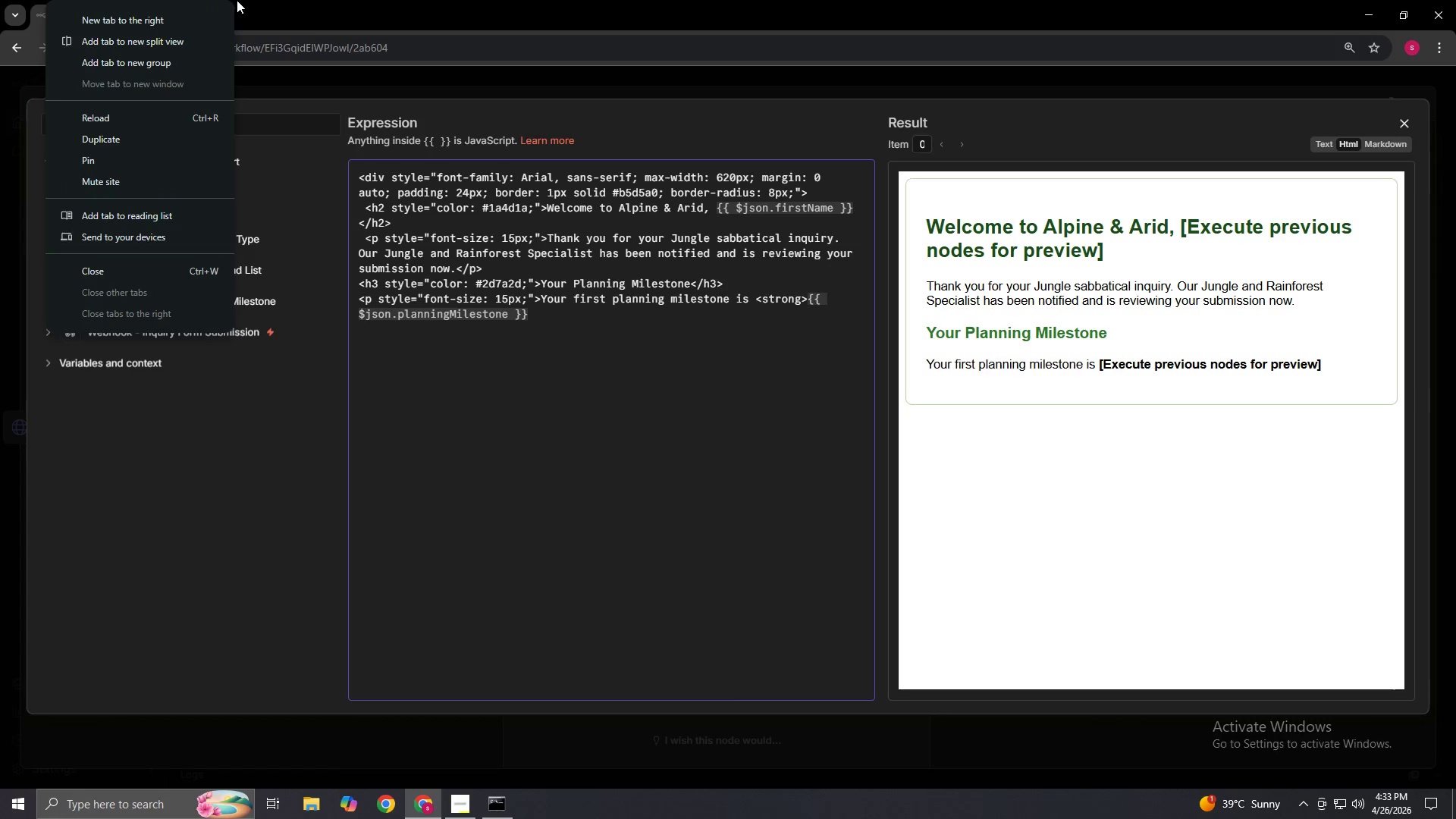 
 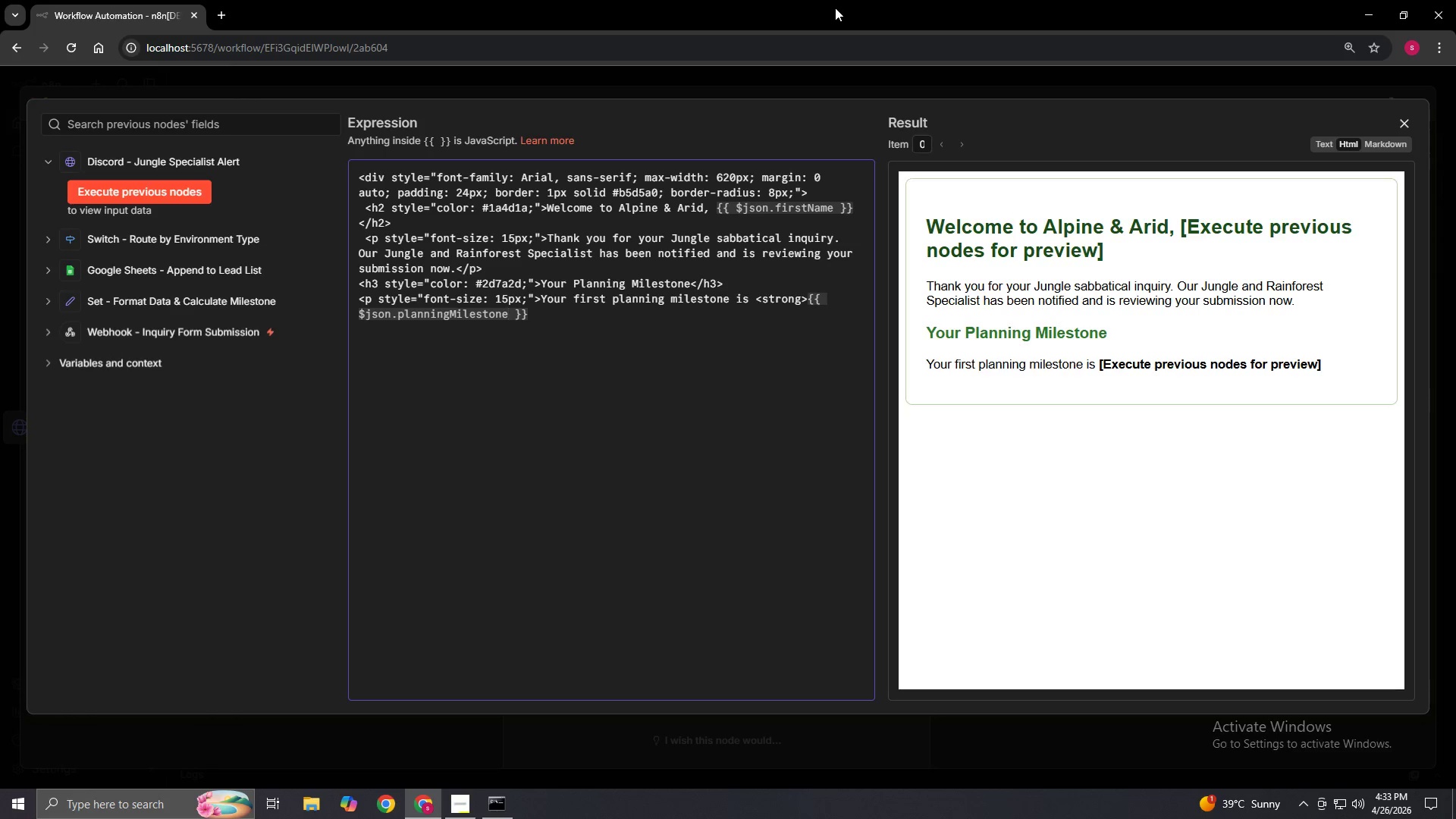 
wait(8.26)
 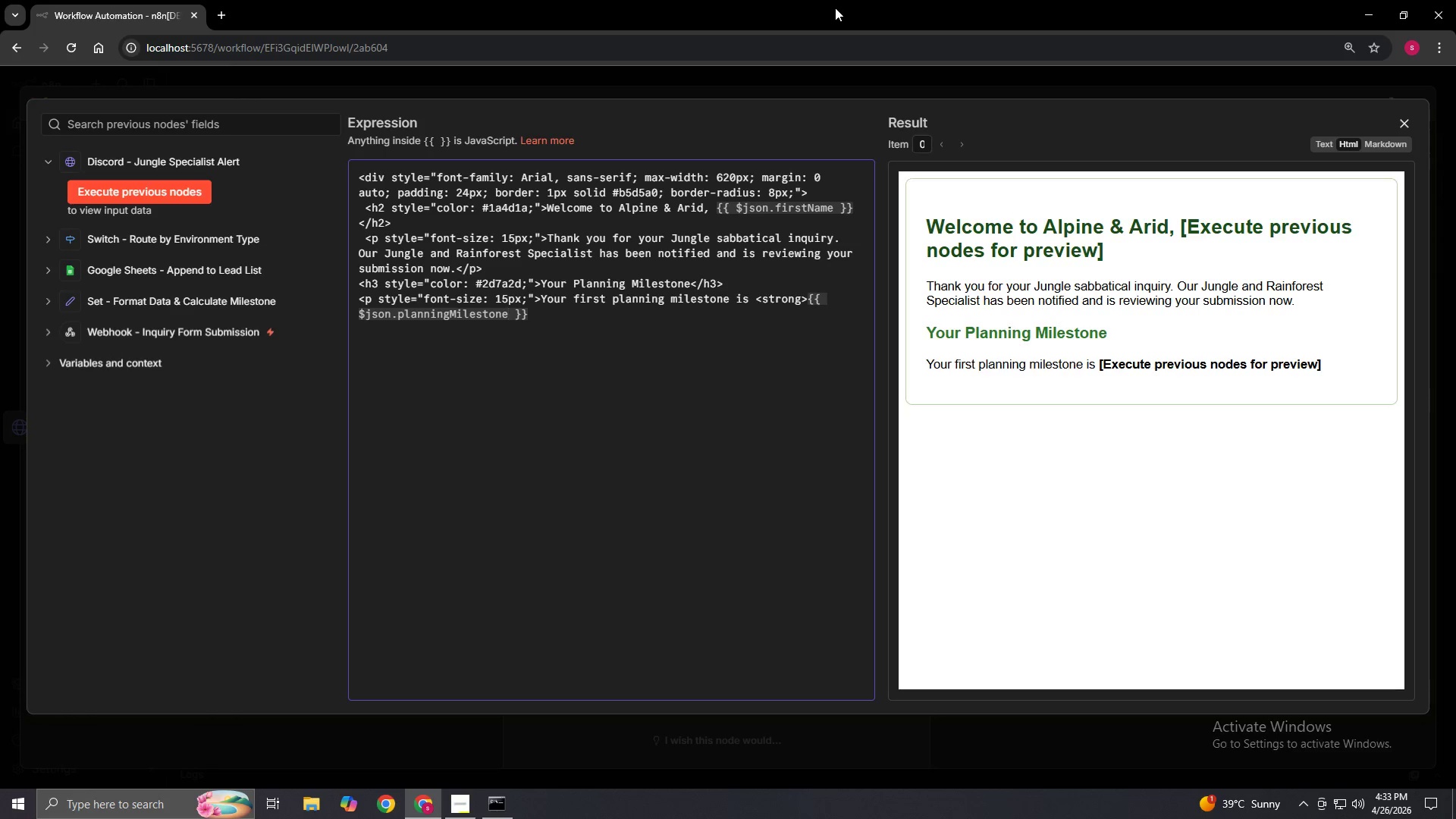 
key(Space)
 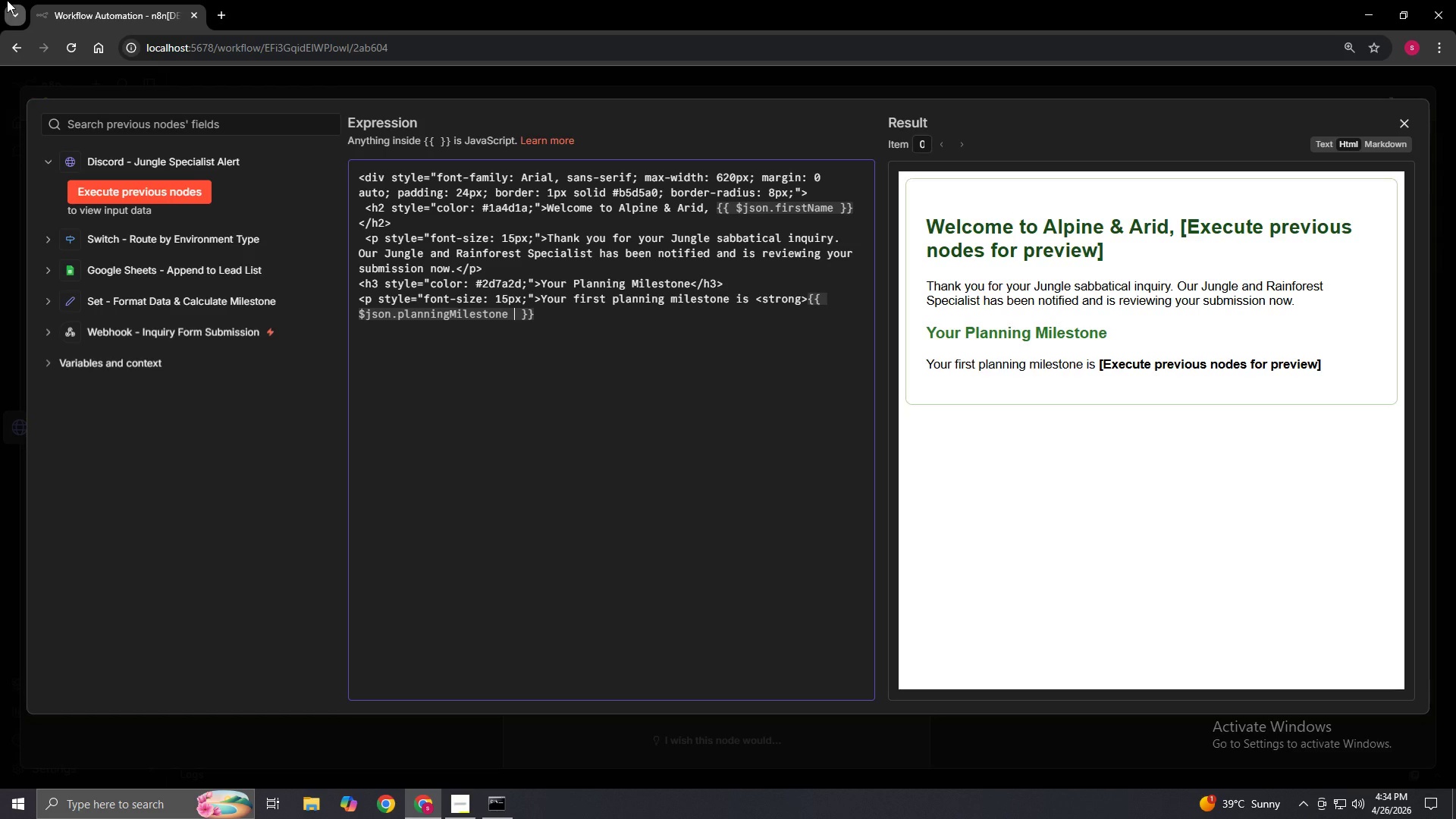 
wait(42.59)
 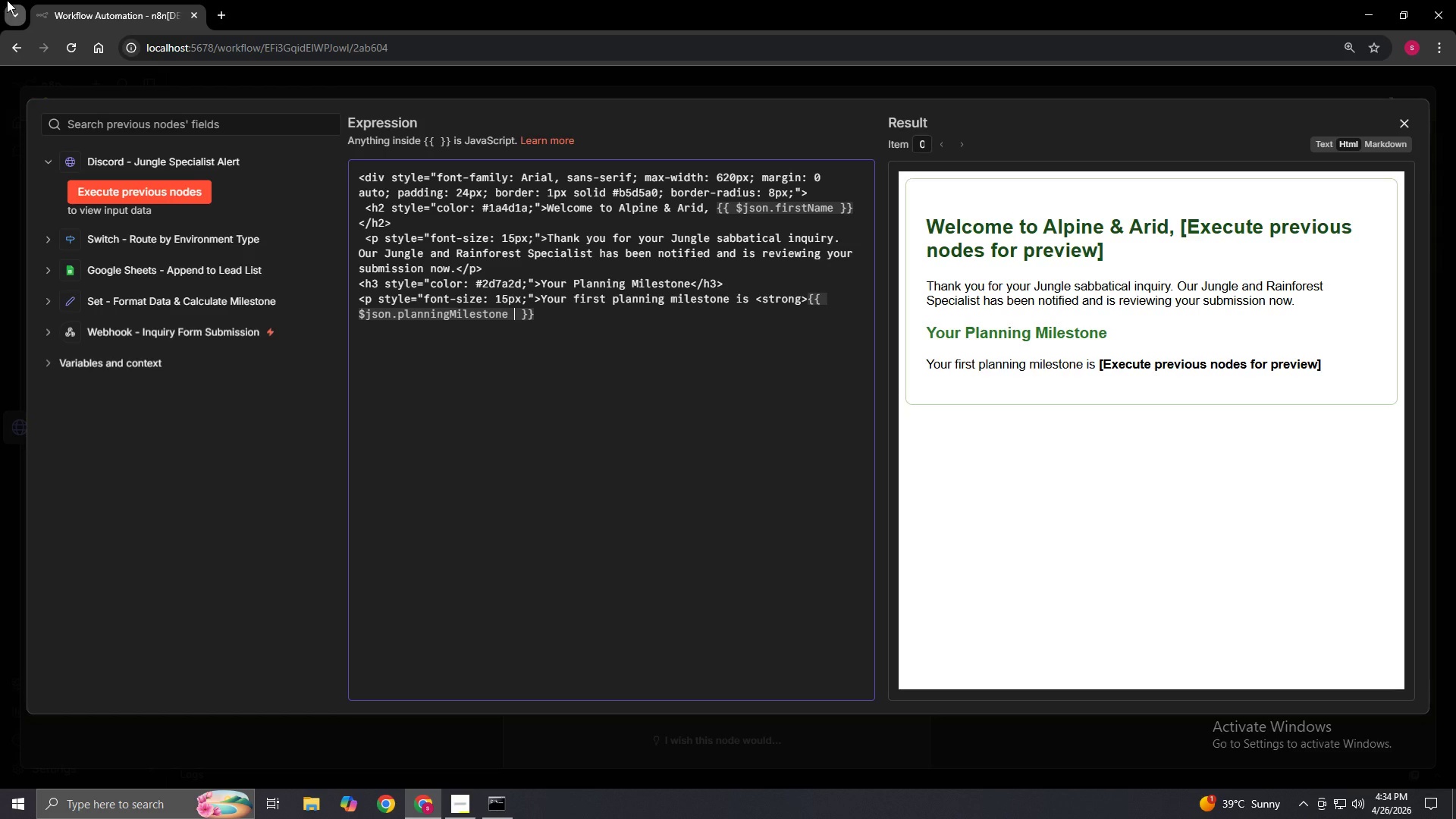 
key(Backspace)
 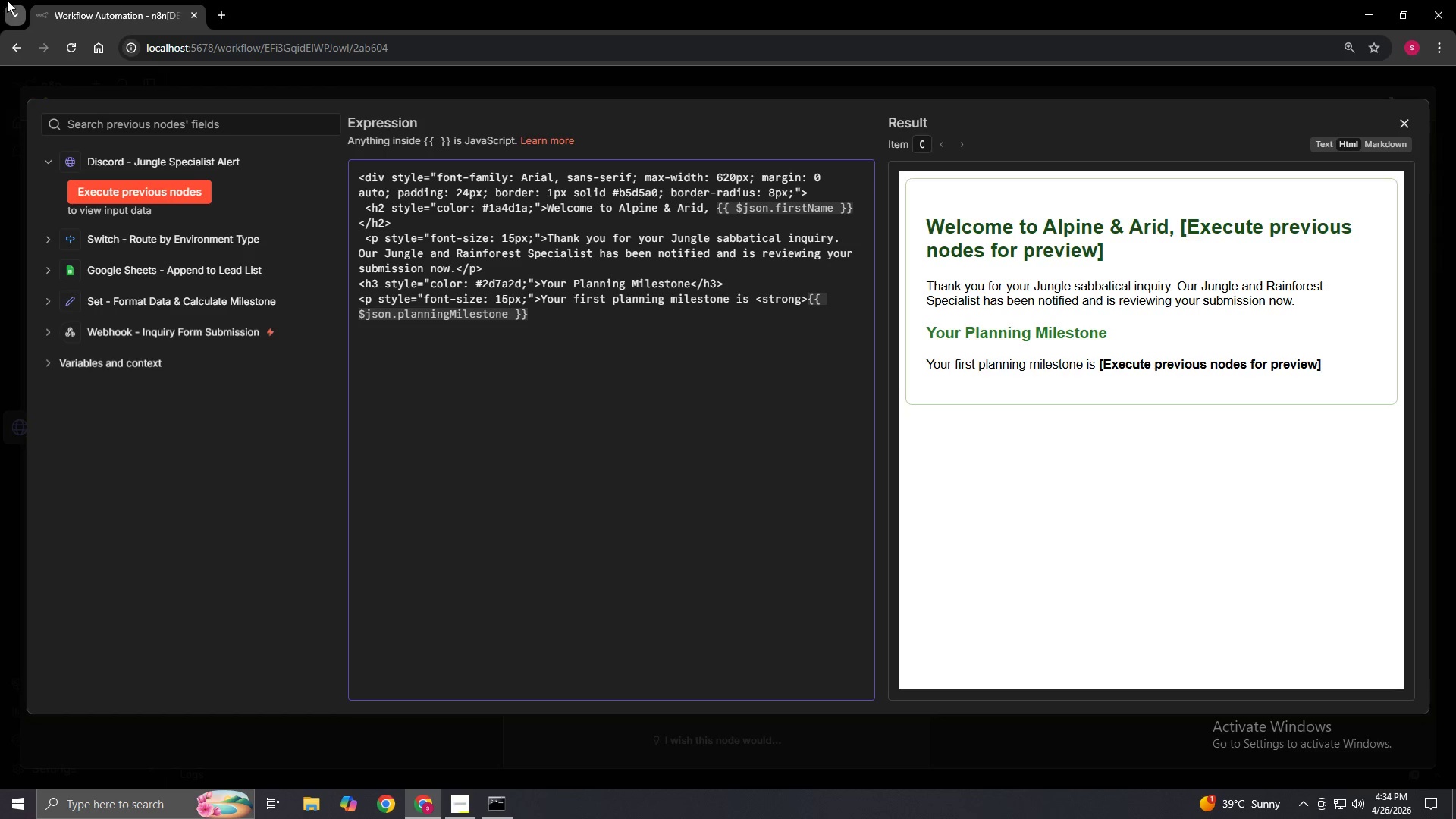 
wait(8.03)
 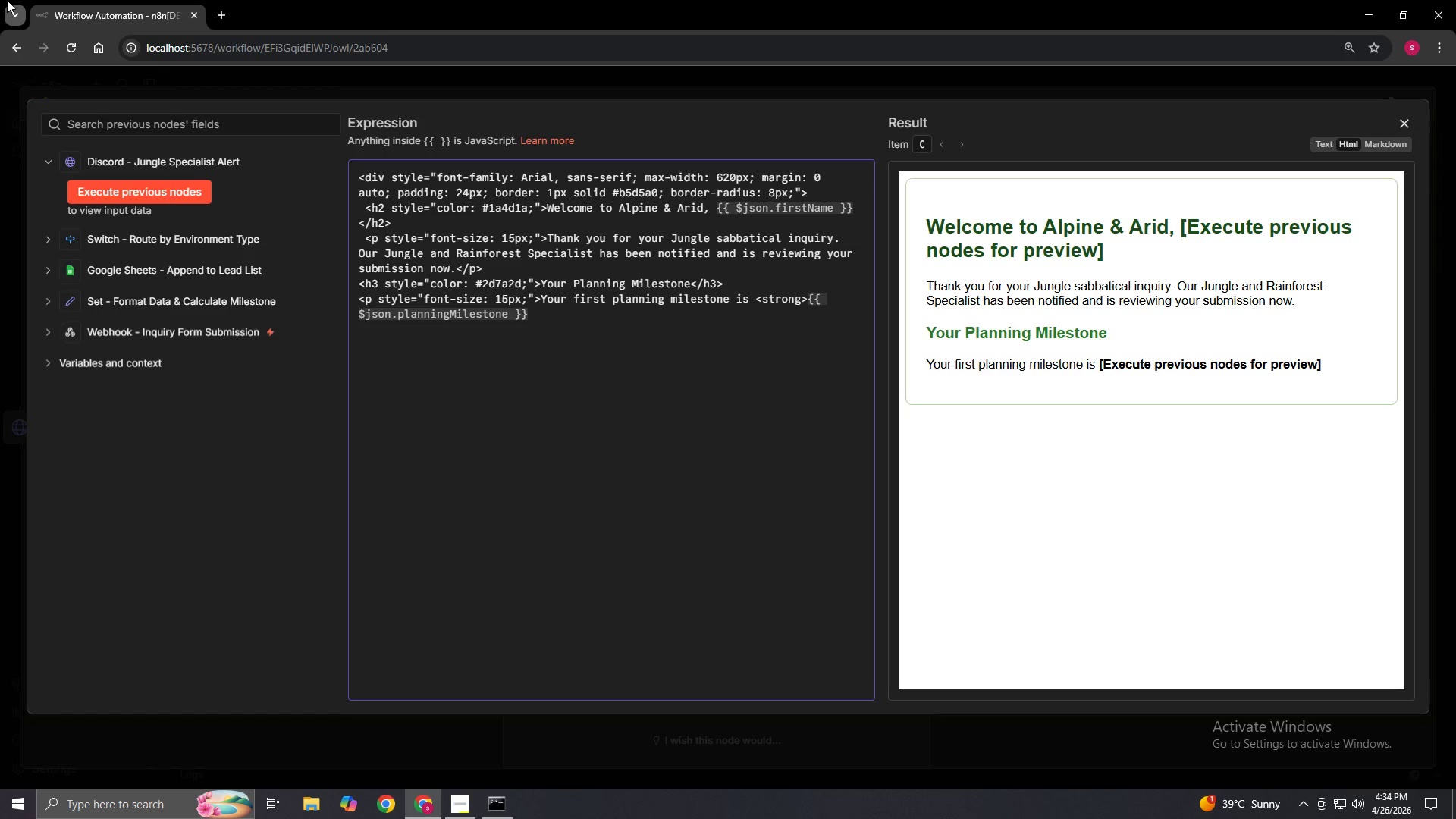 
left_click([515, 312])
 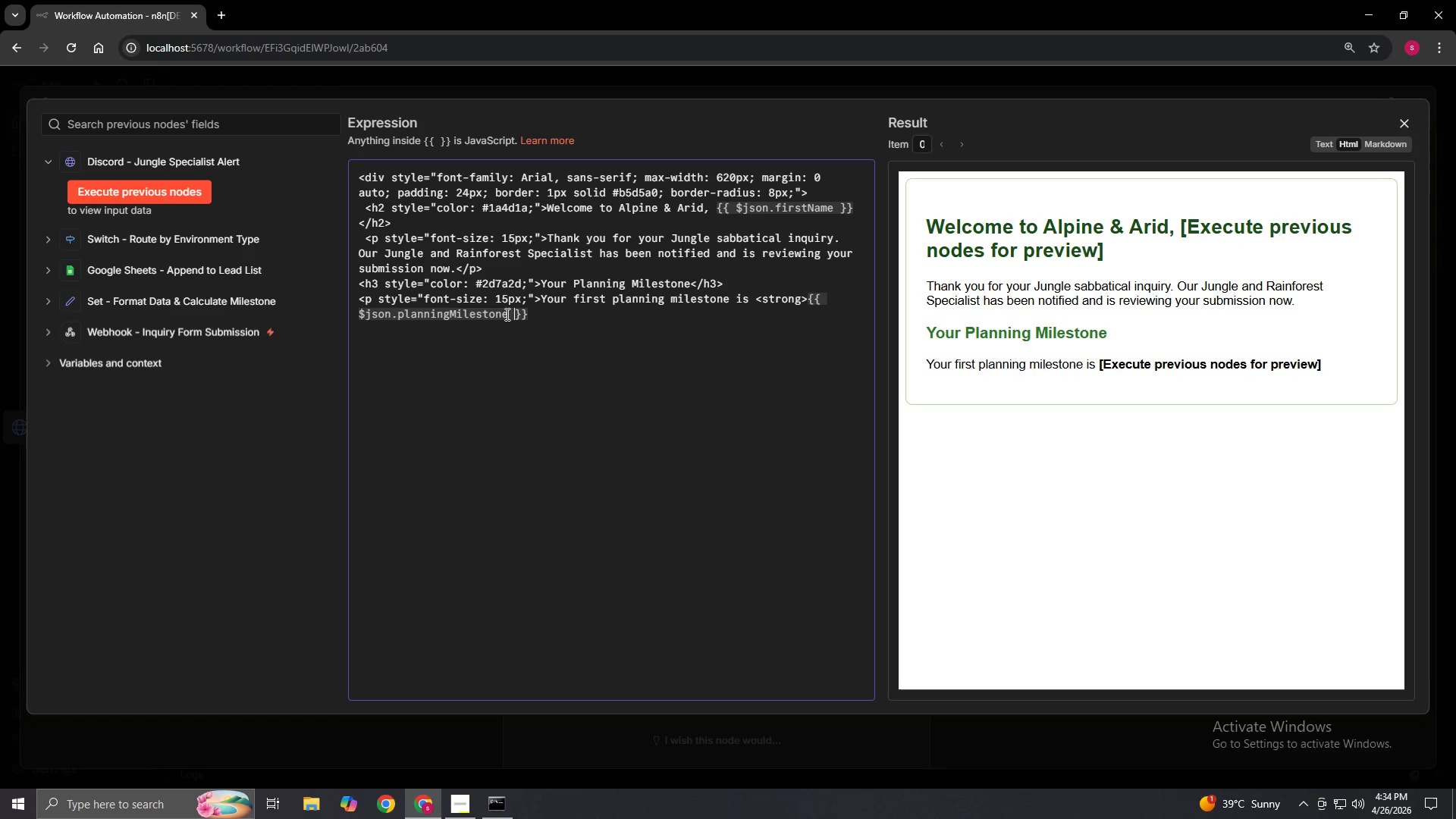 
key(Backspace)
 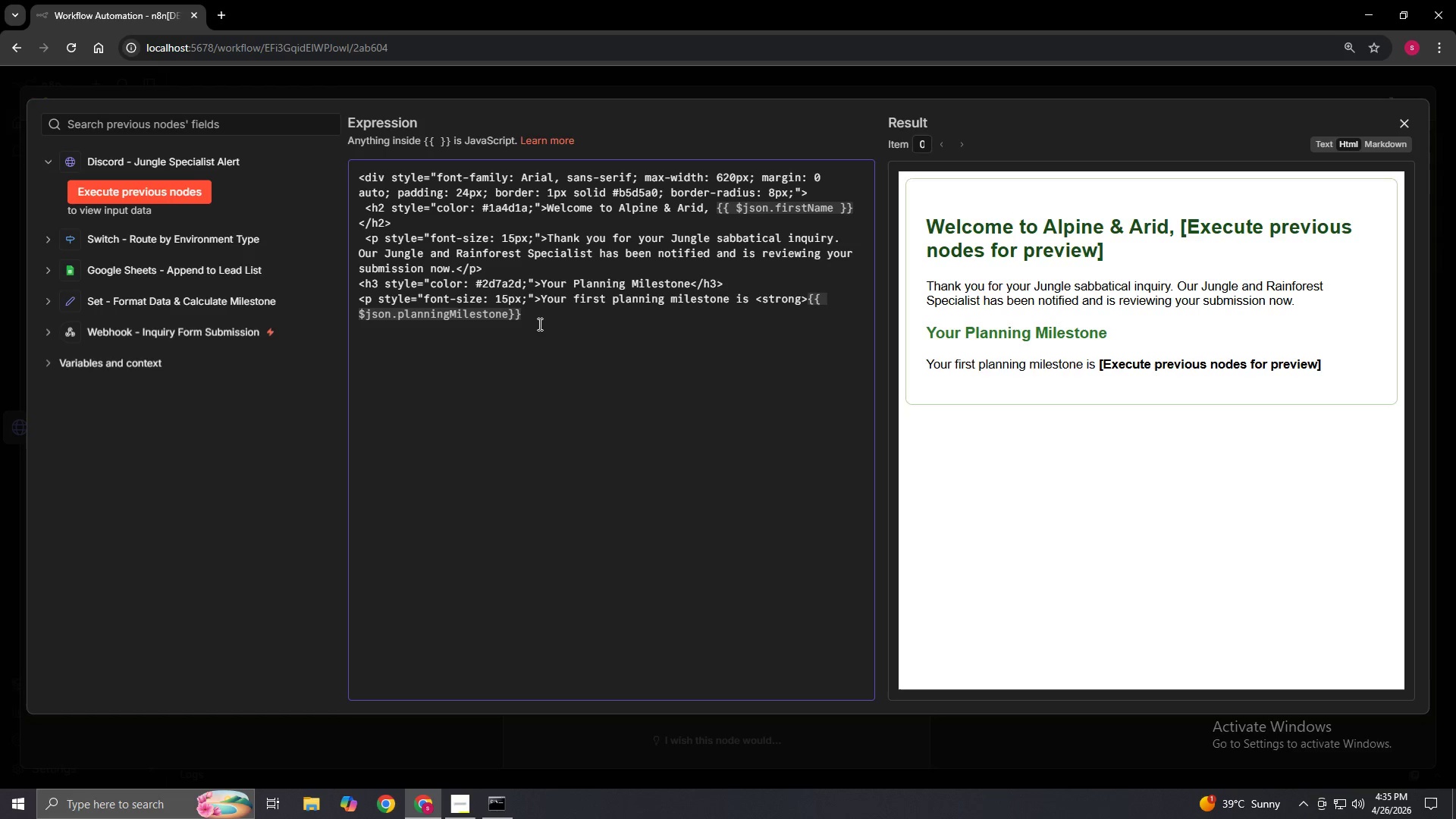 
wait(25.95)
 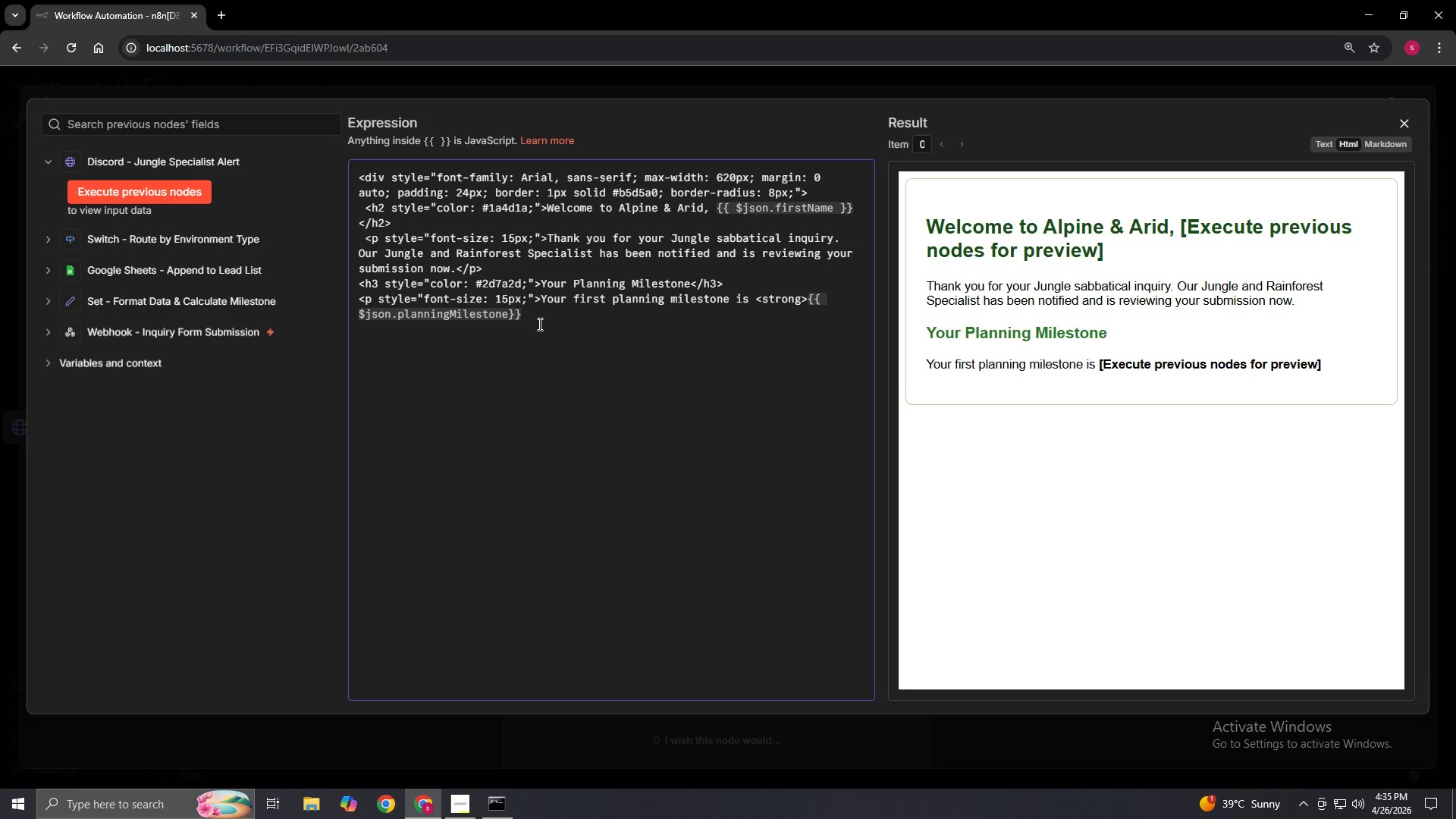 
left_click([526, 313])
 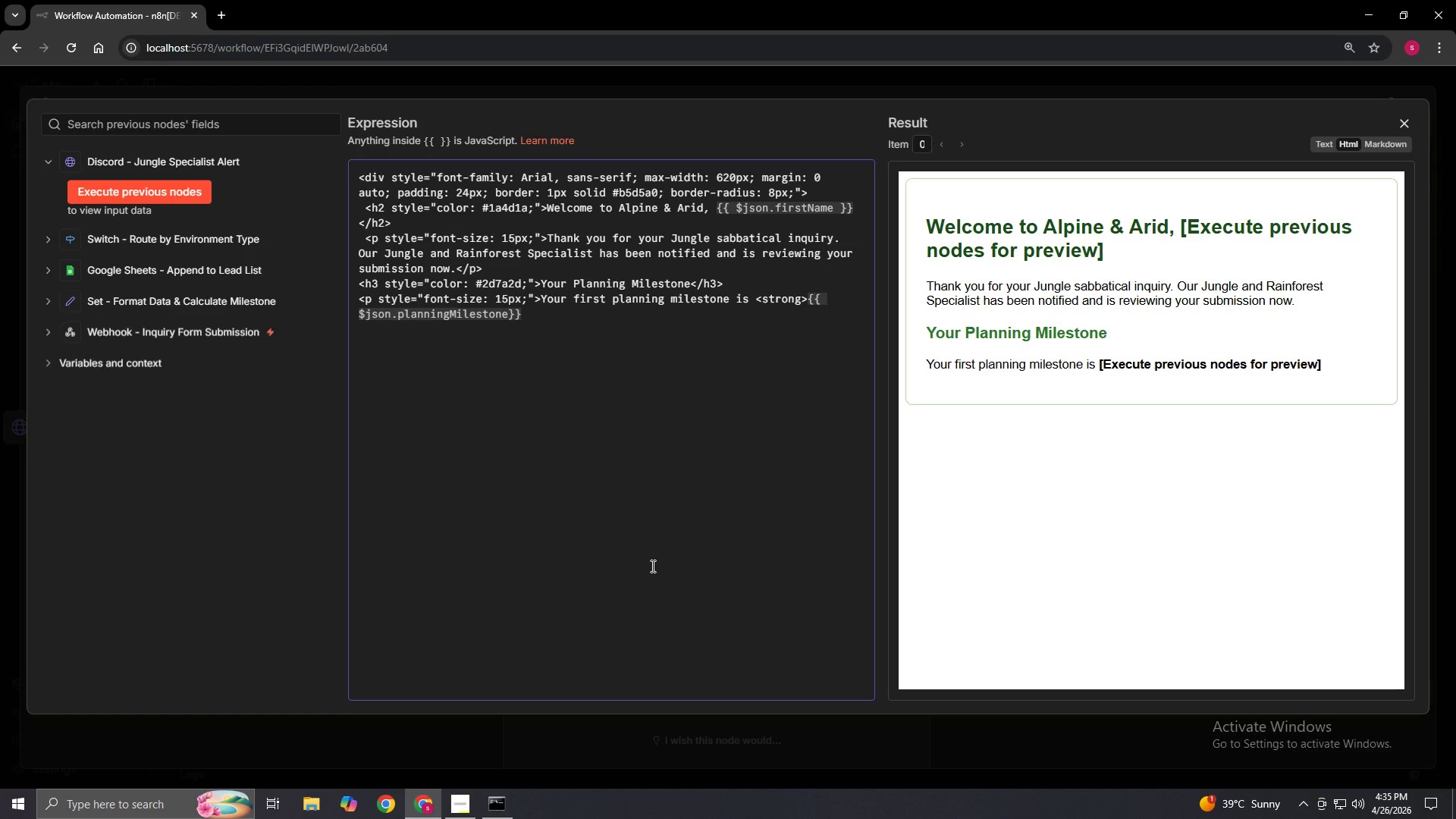 
wait(7.97)
 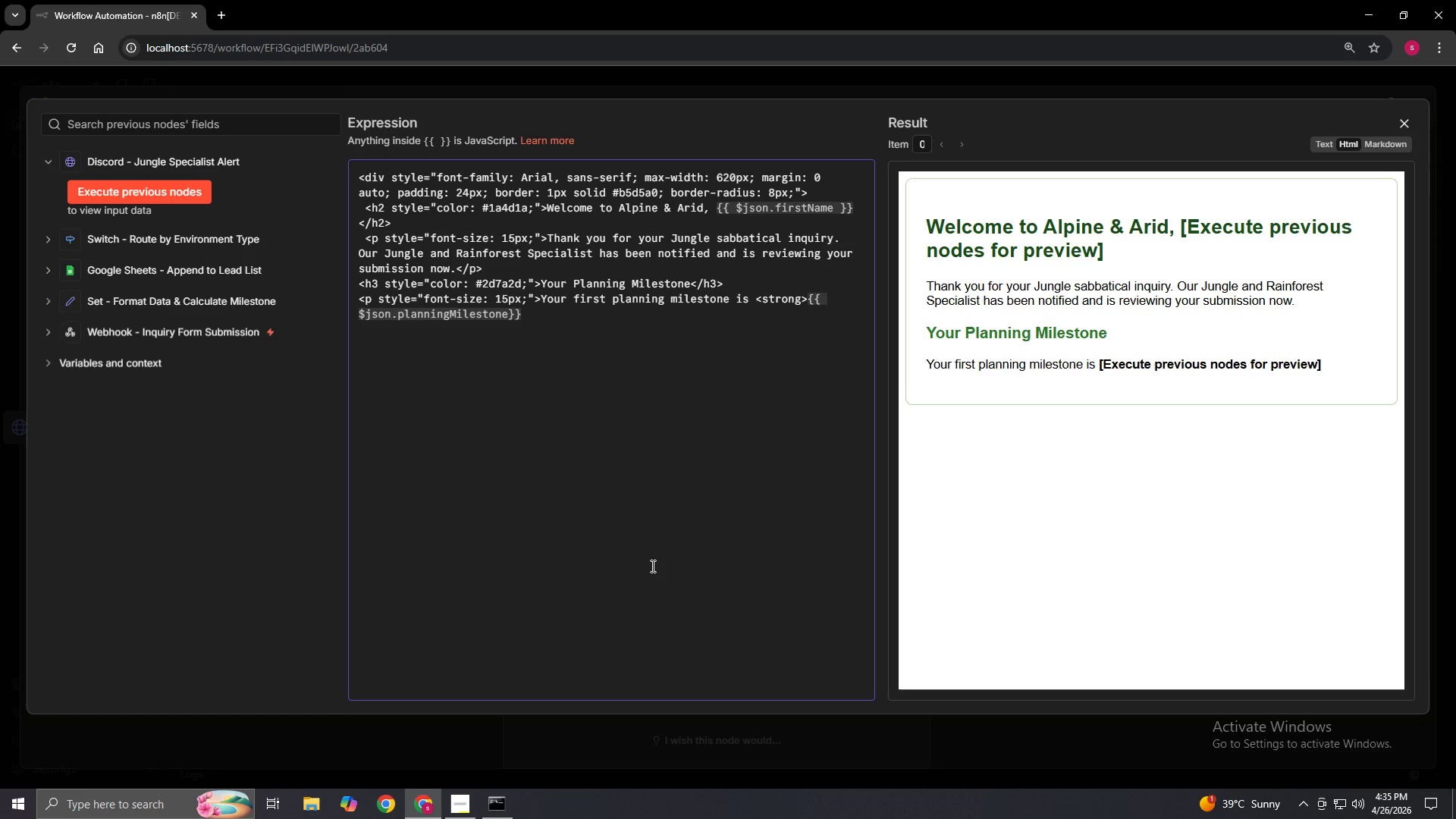 
key(Shift+Comma)
 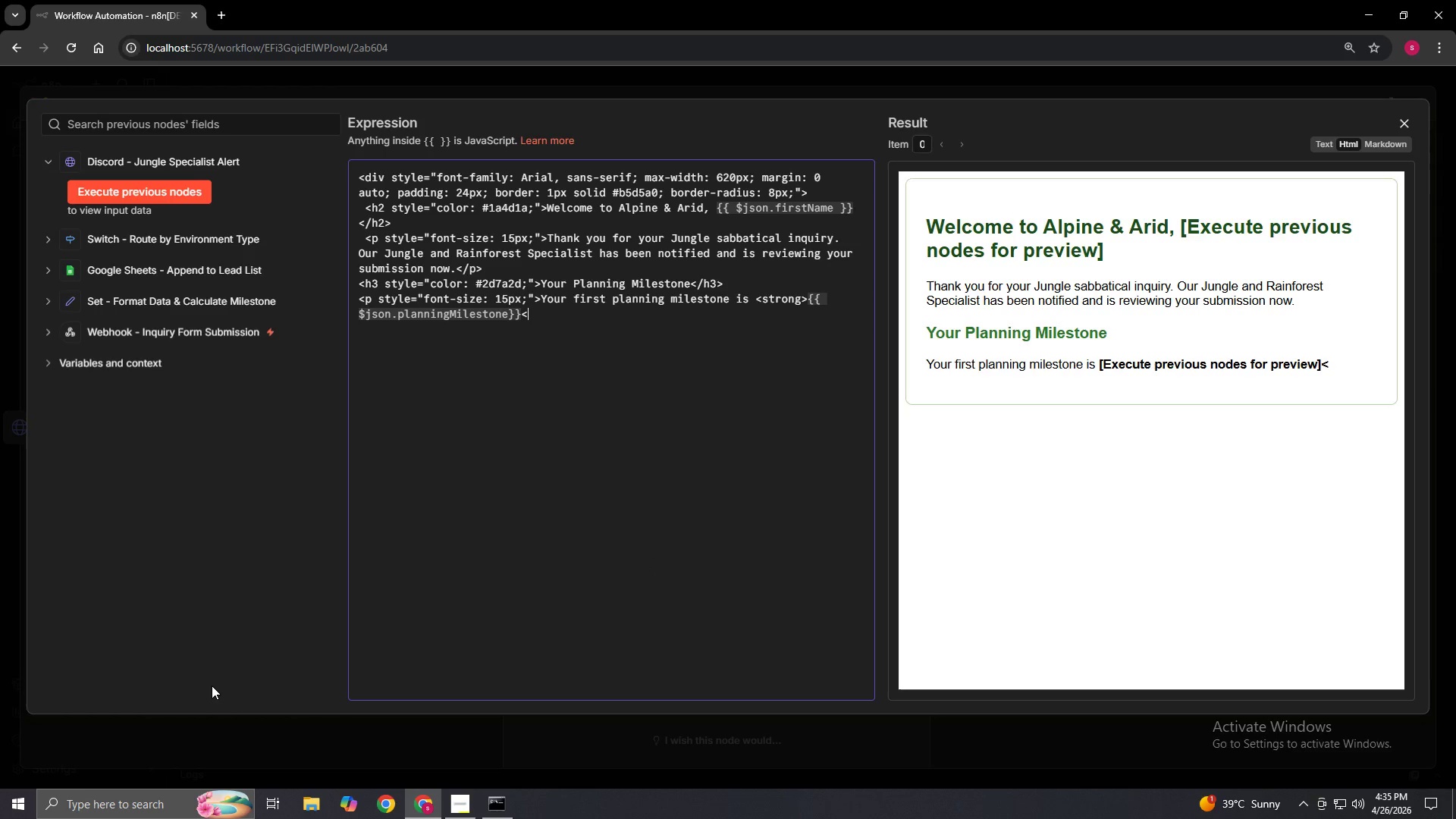 
type(/strong>)
 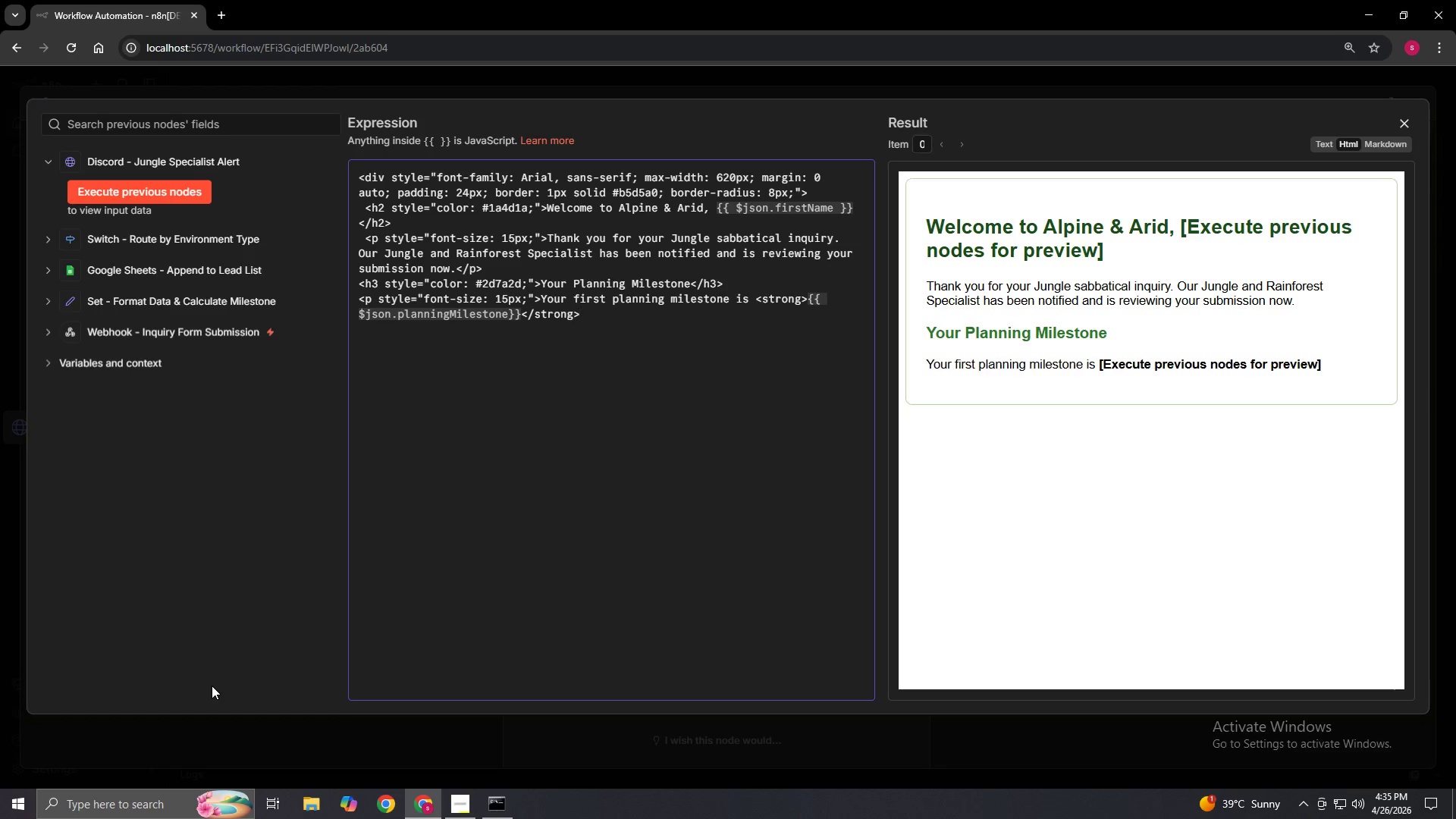 
wait(5.66)
 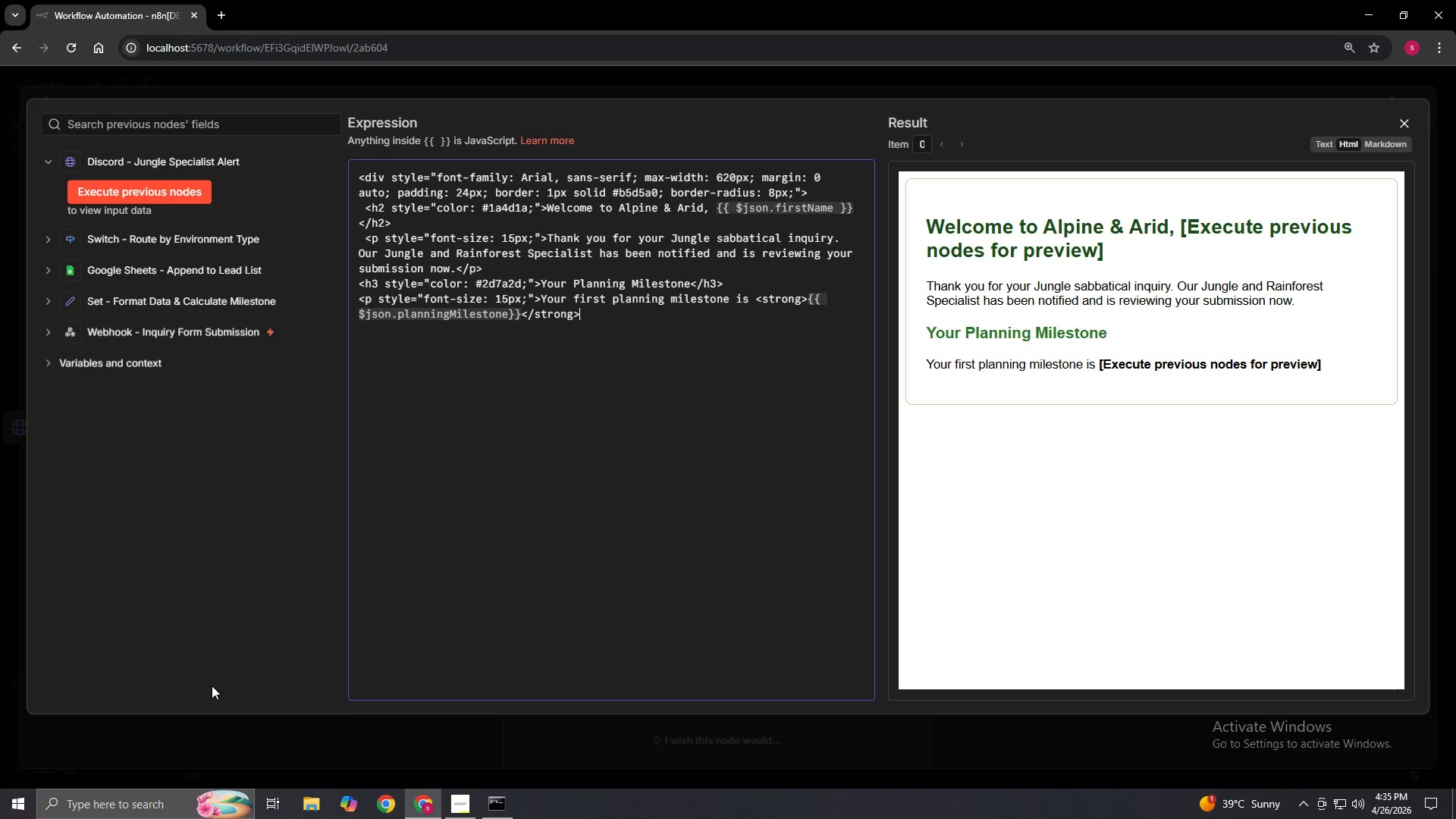 
key(Period)
 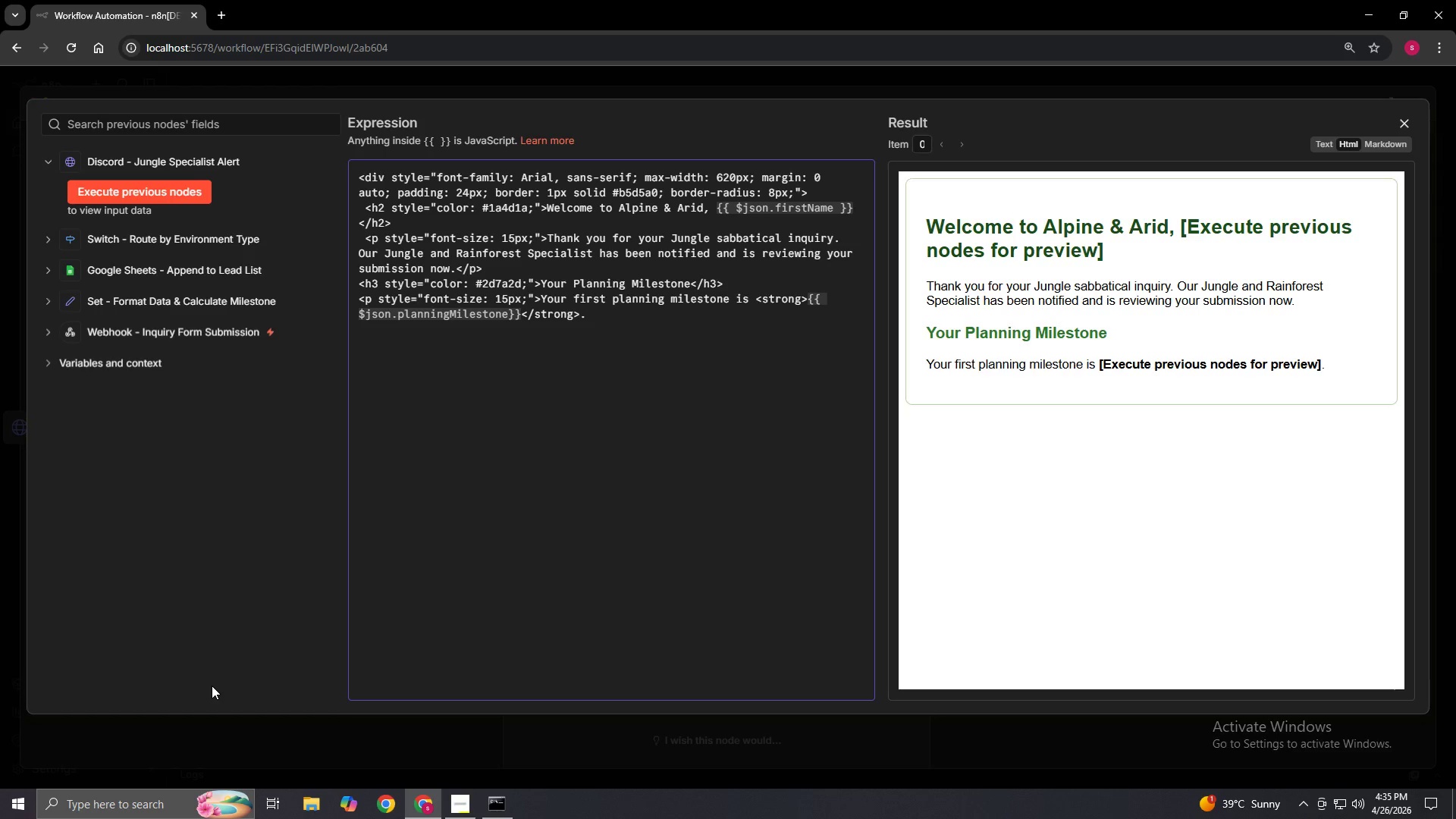 
type( Your)
 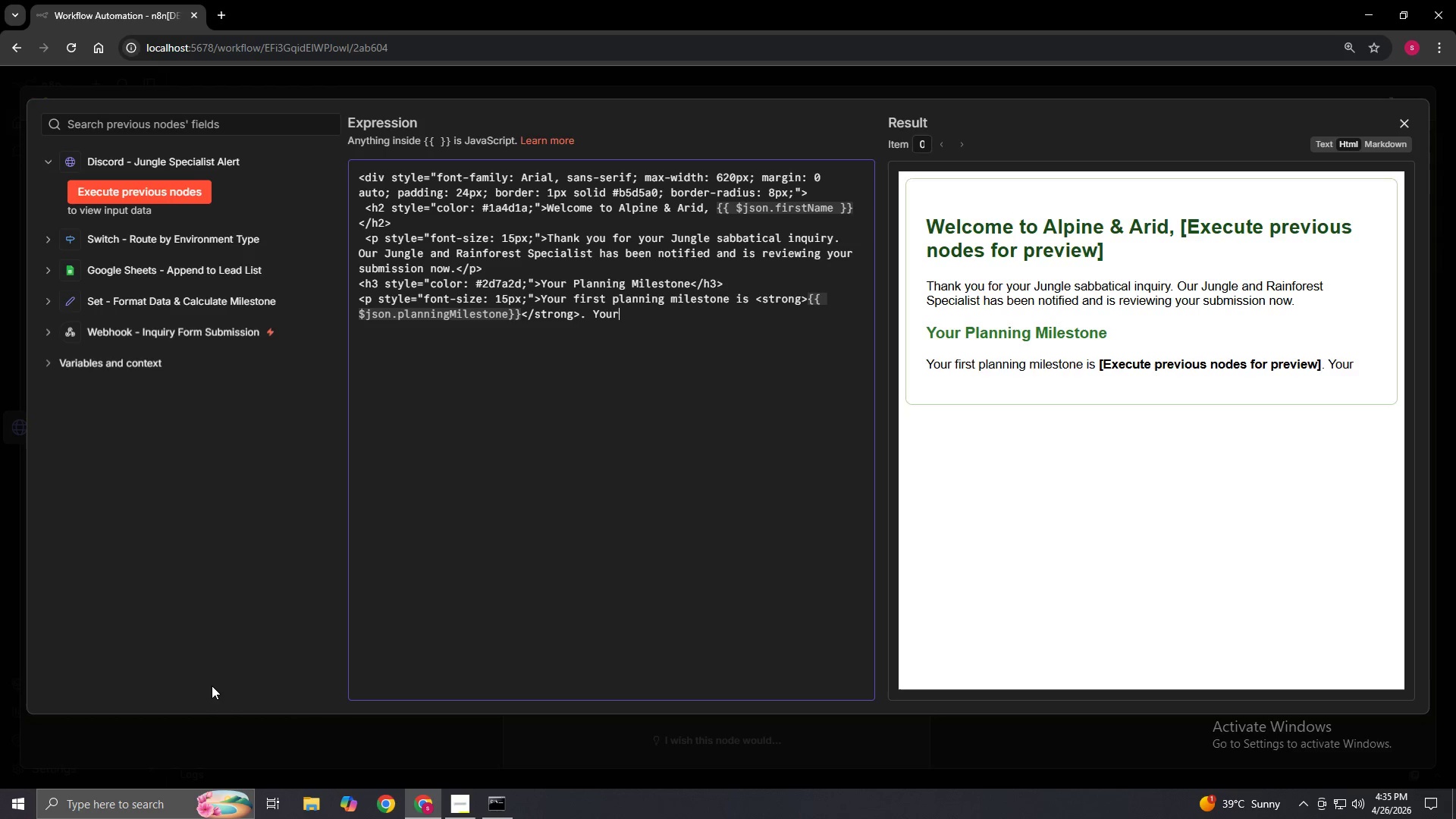 
type( jungle route )
 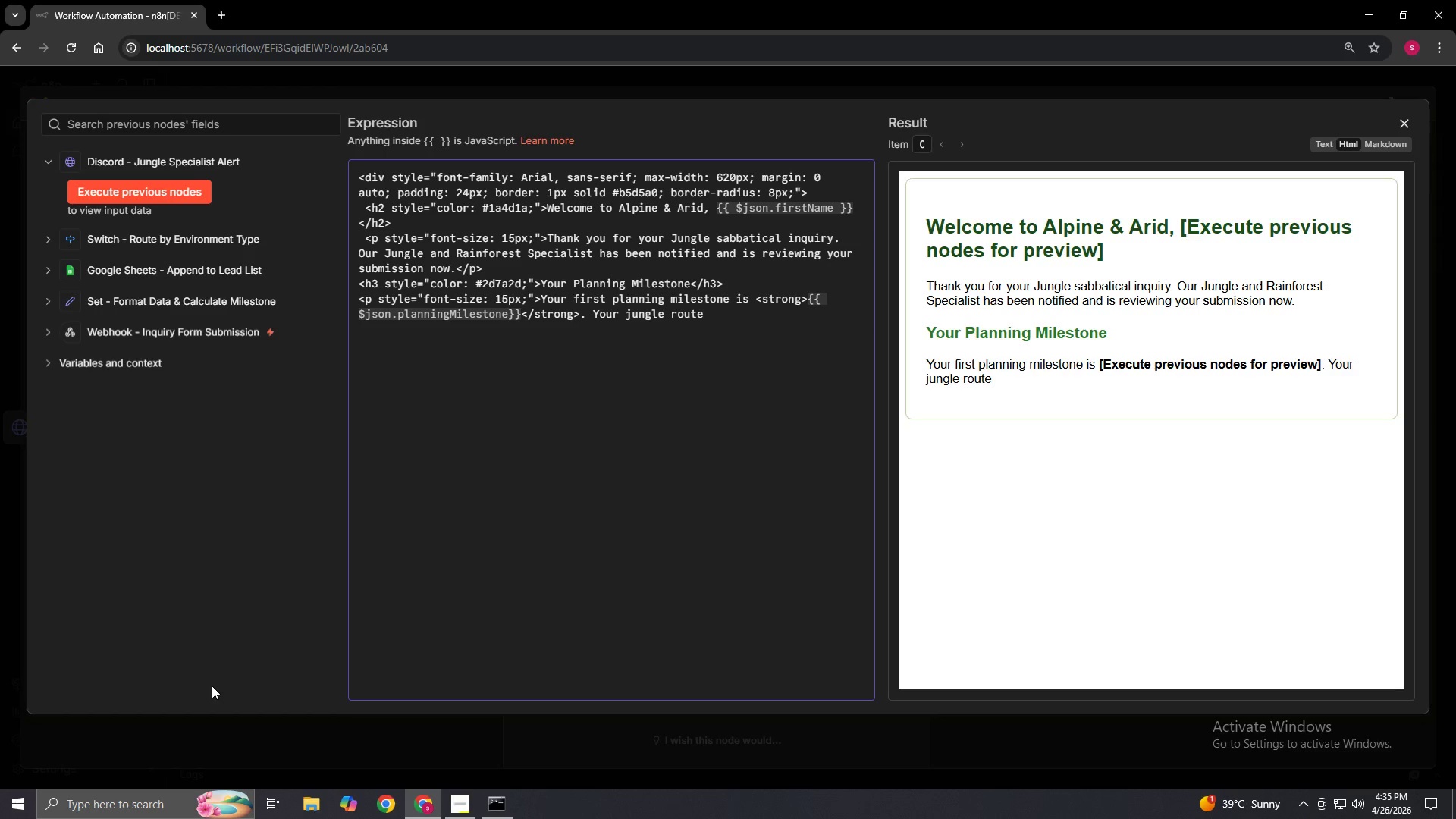 
type(briefing)
 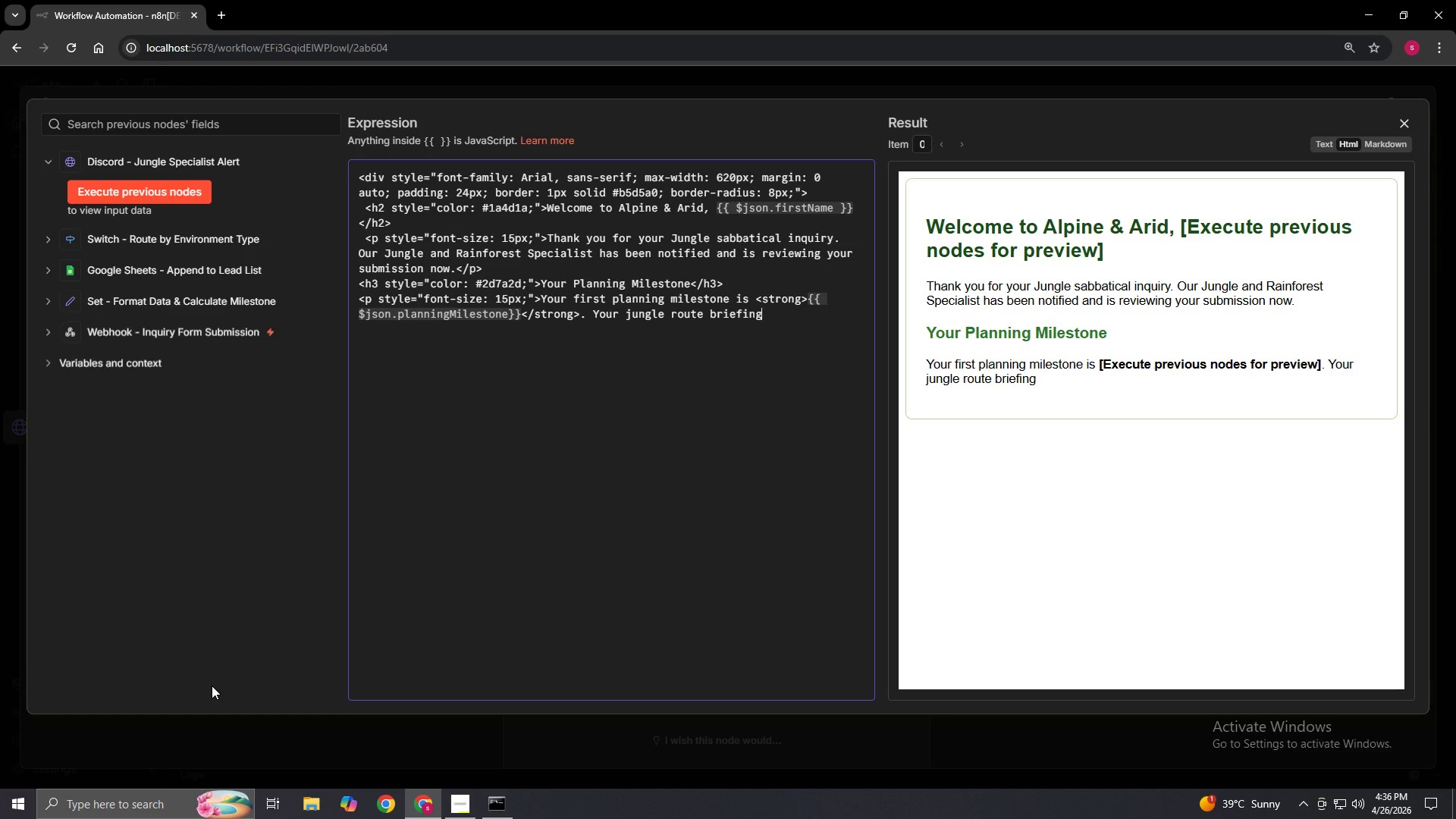 
key(Comma)
 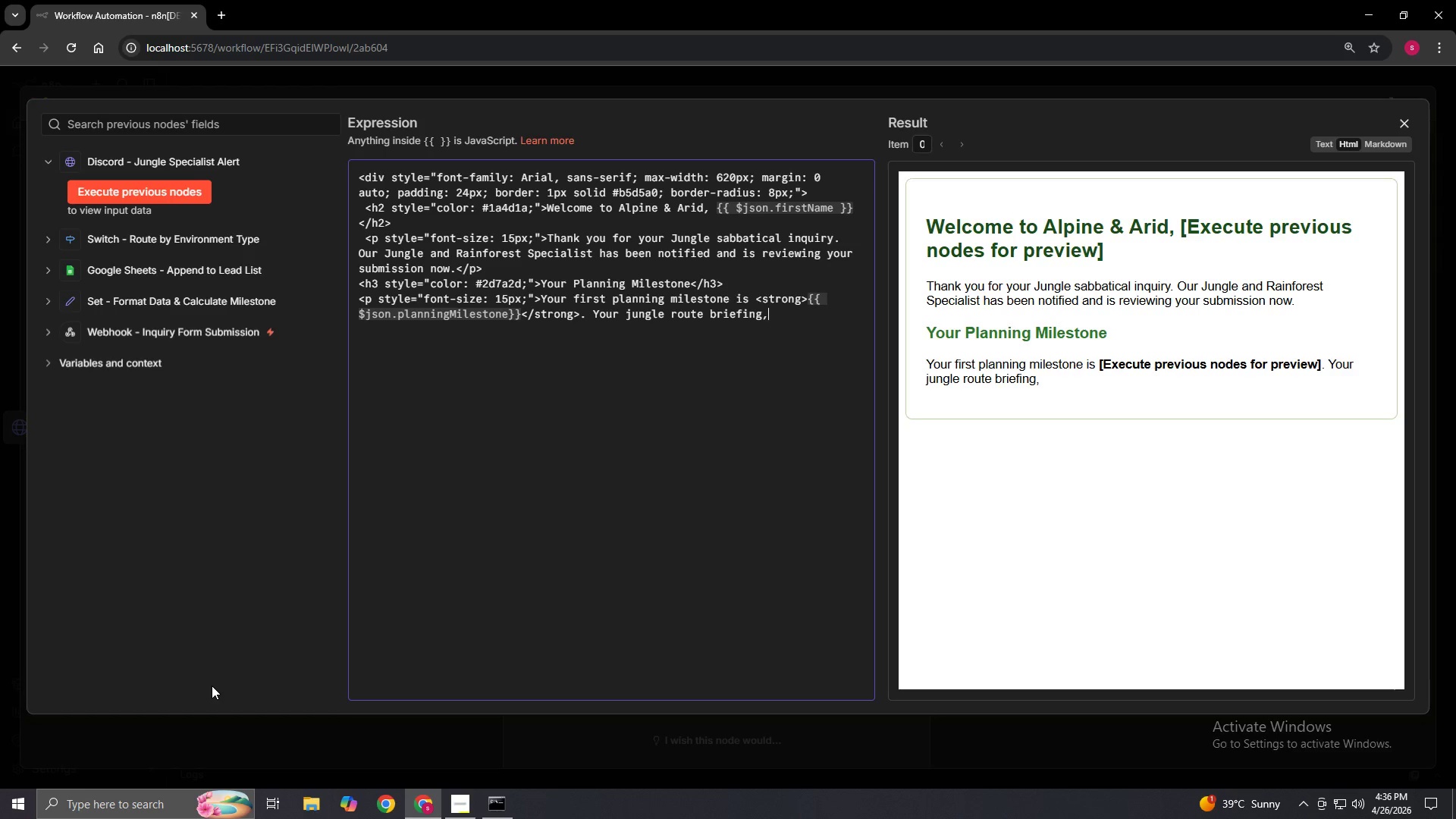 
wait(6.14)
 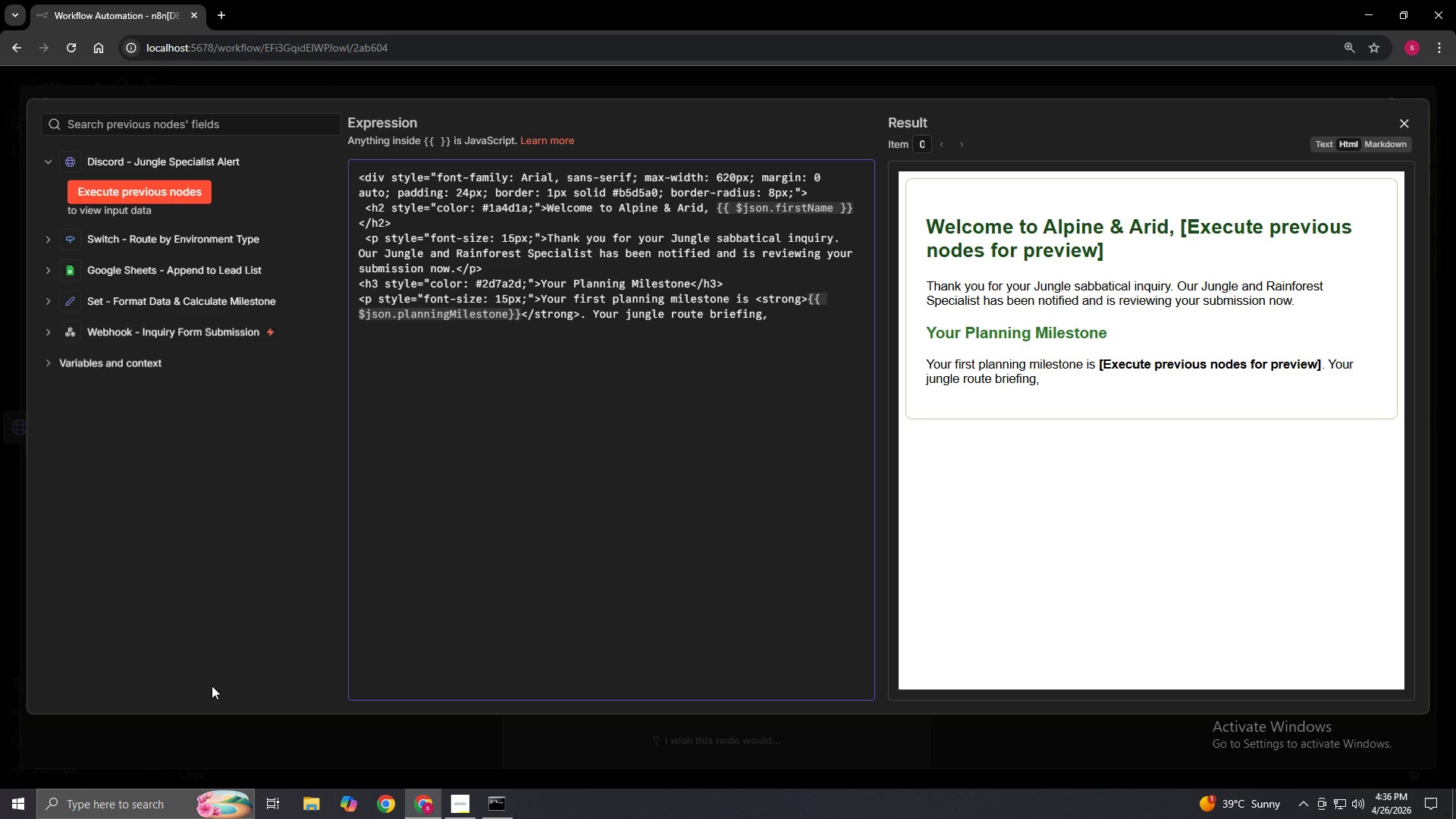 
type(vaccination )
 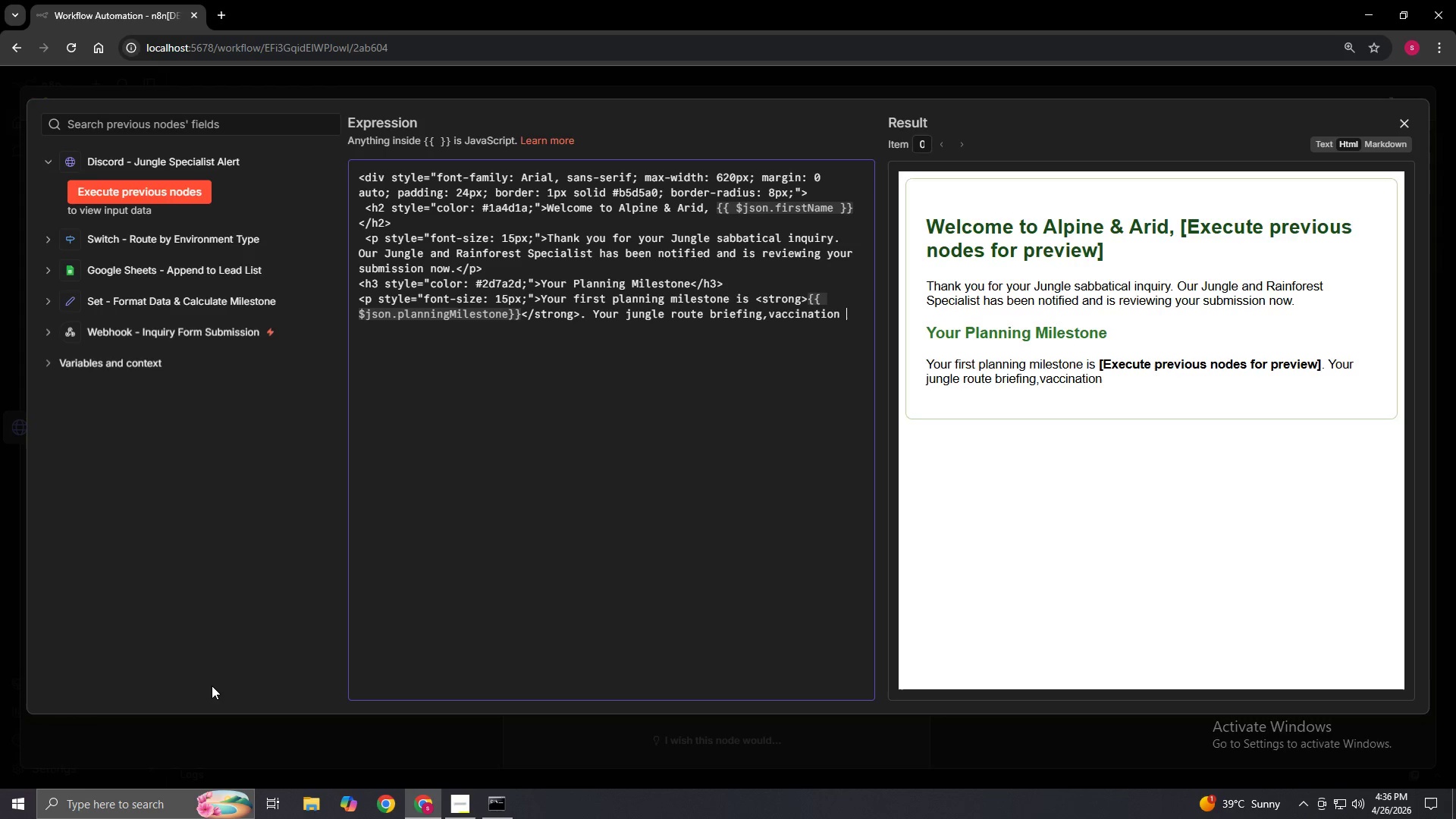 
wait(7.06)
 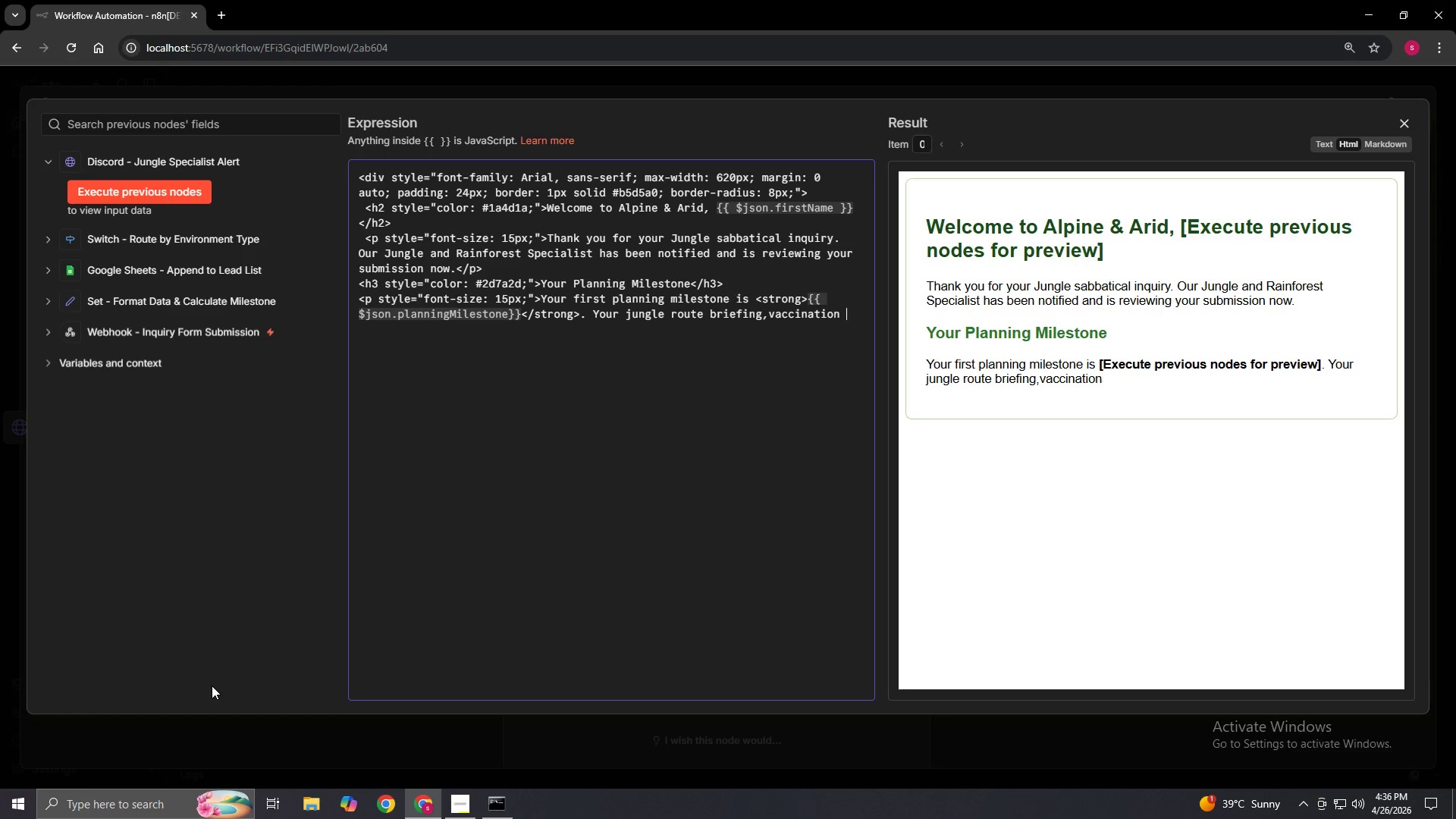 
type(checklist)
 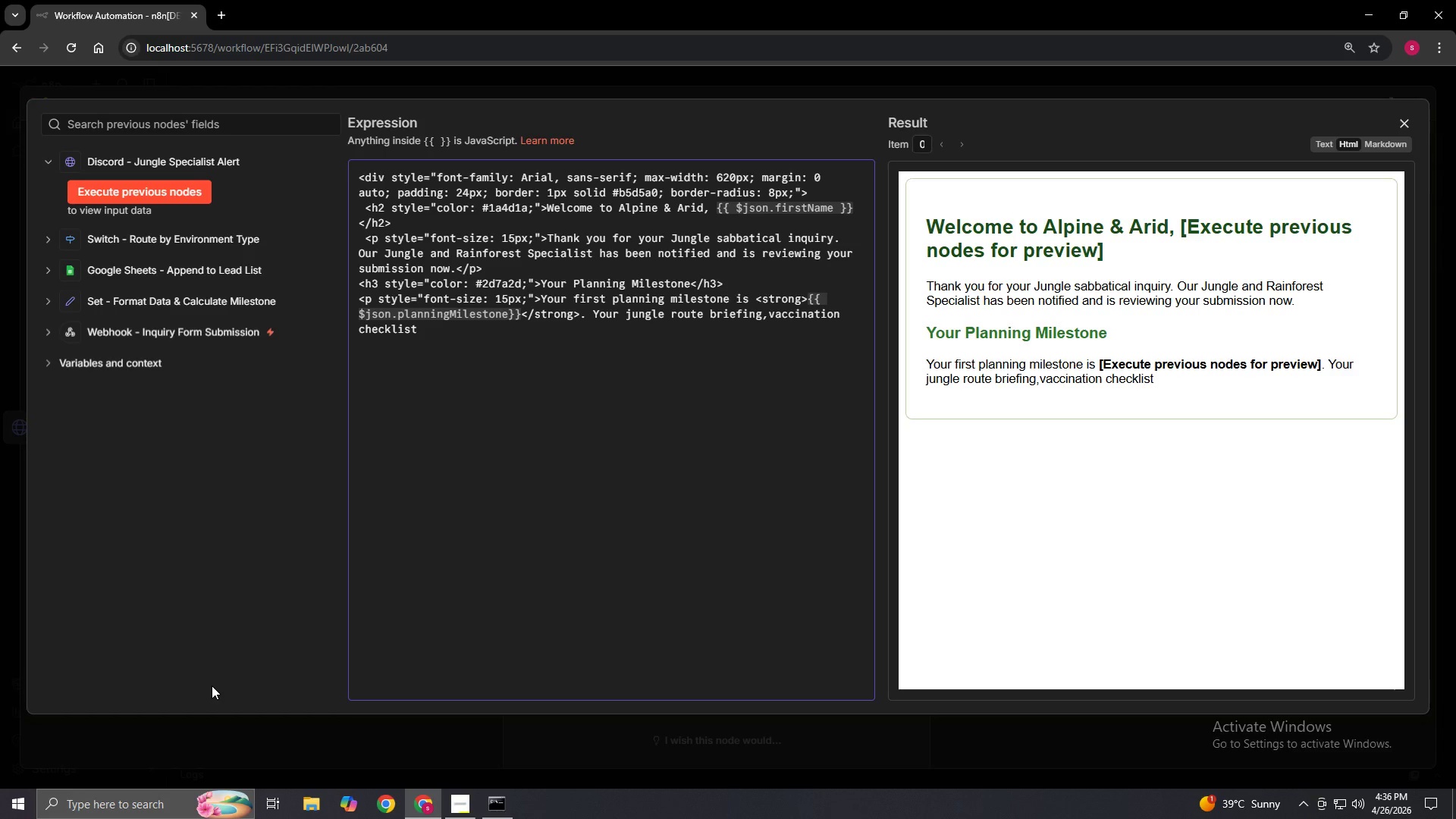 
wait(12.98)
 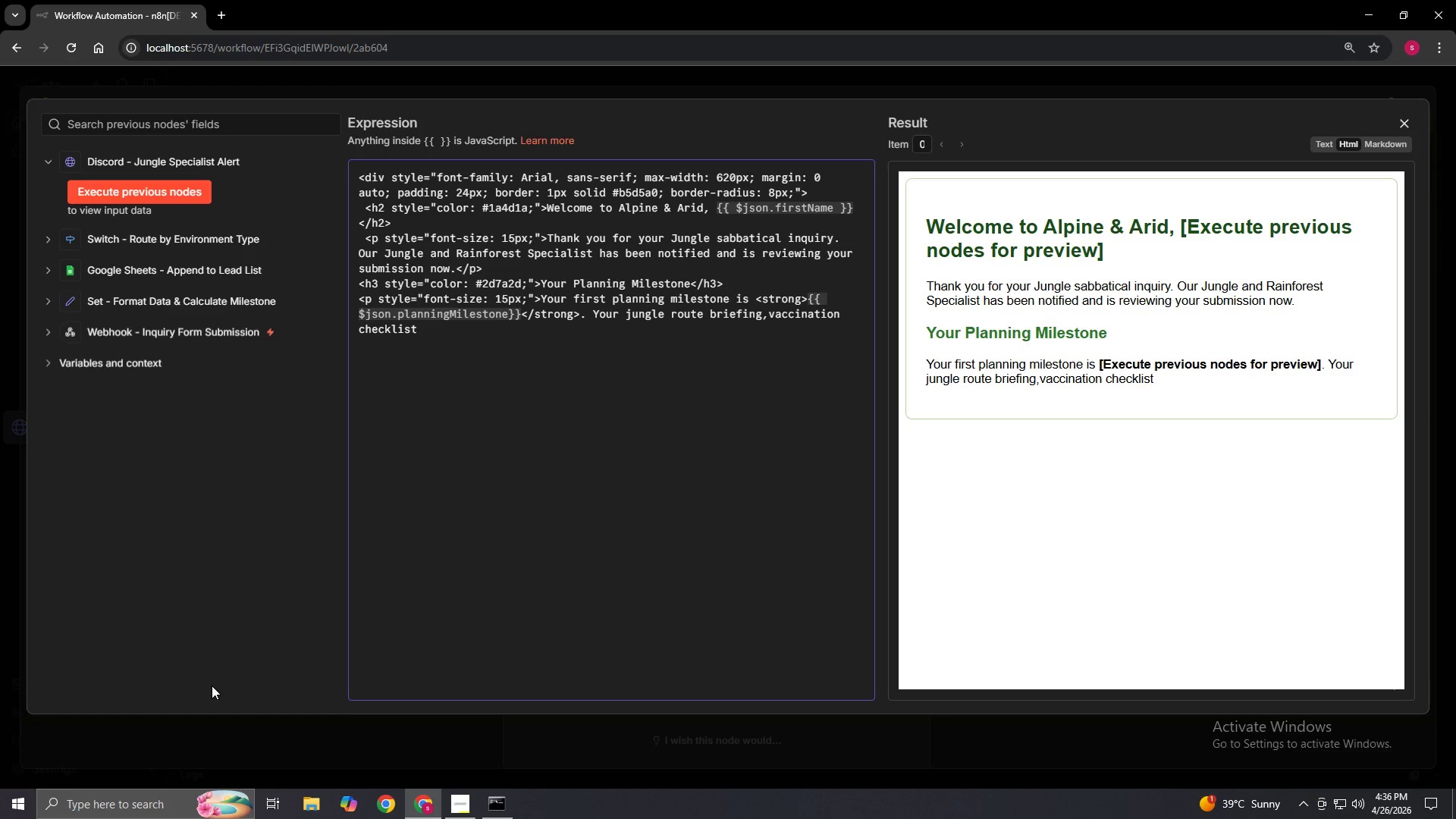 
key(Comma)
 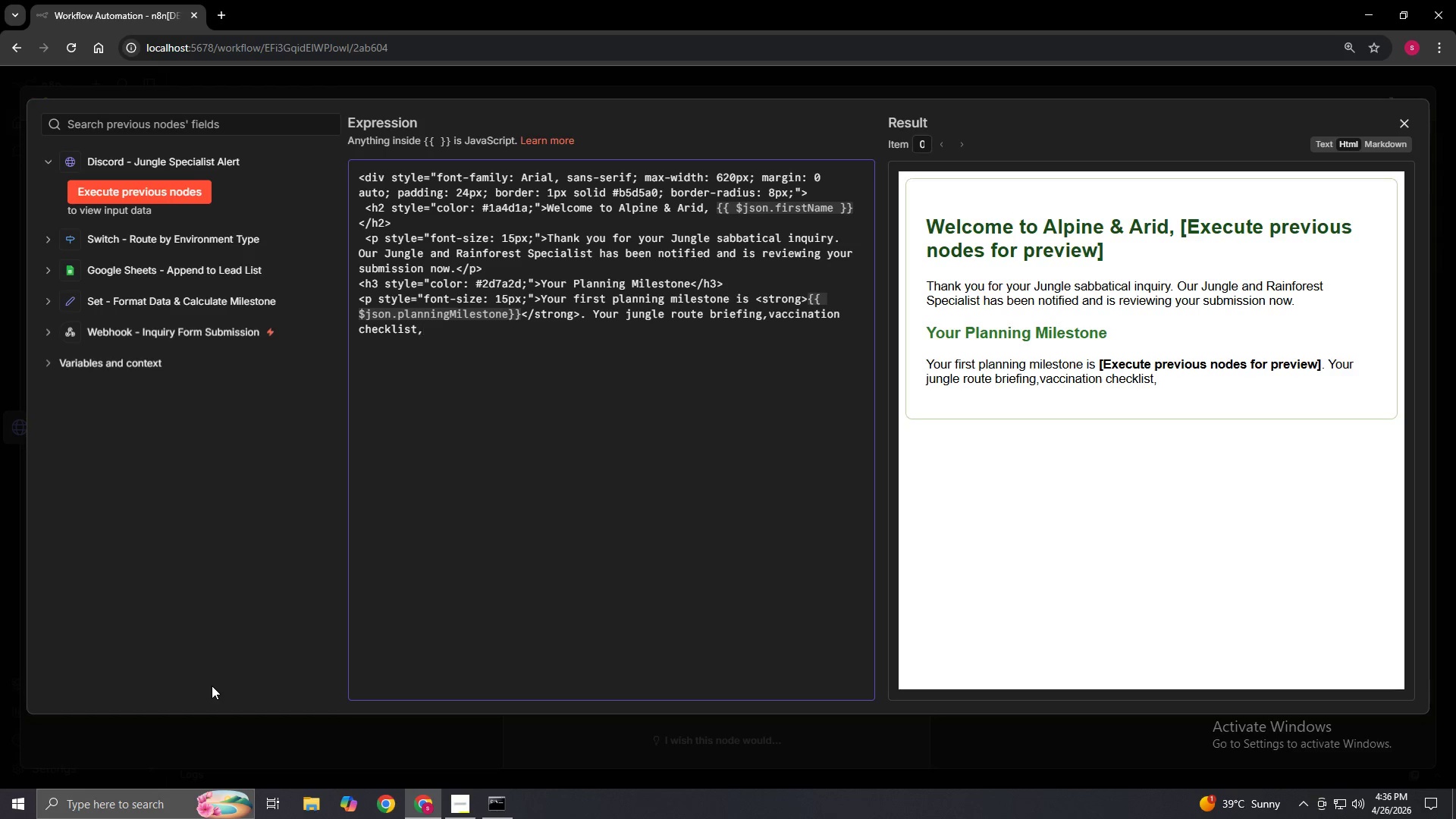 
type( and )
 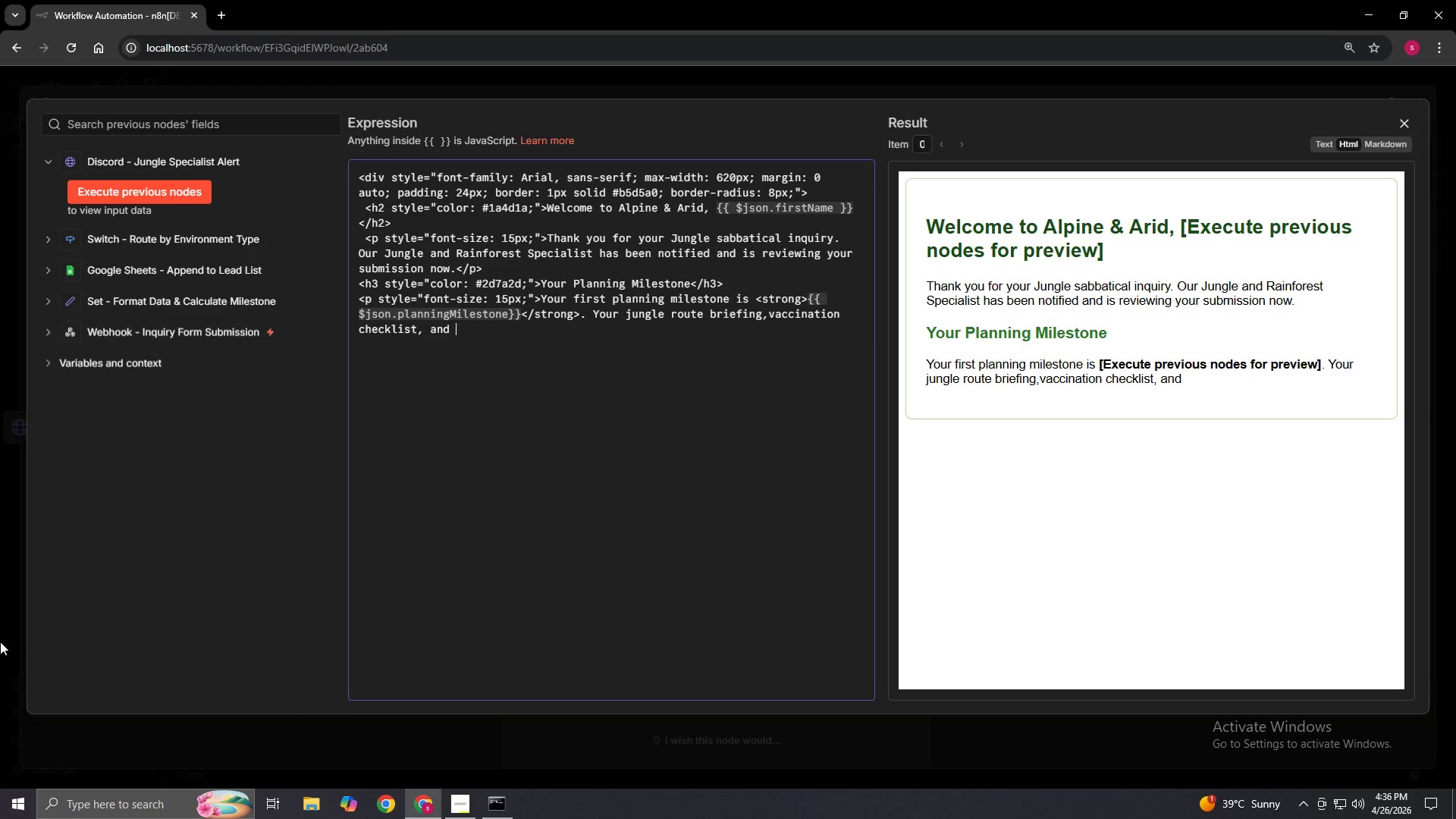 
type(gear guide will be ready by this date)
 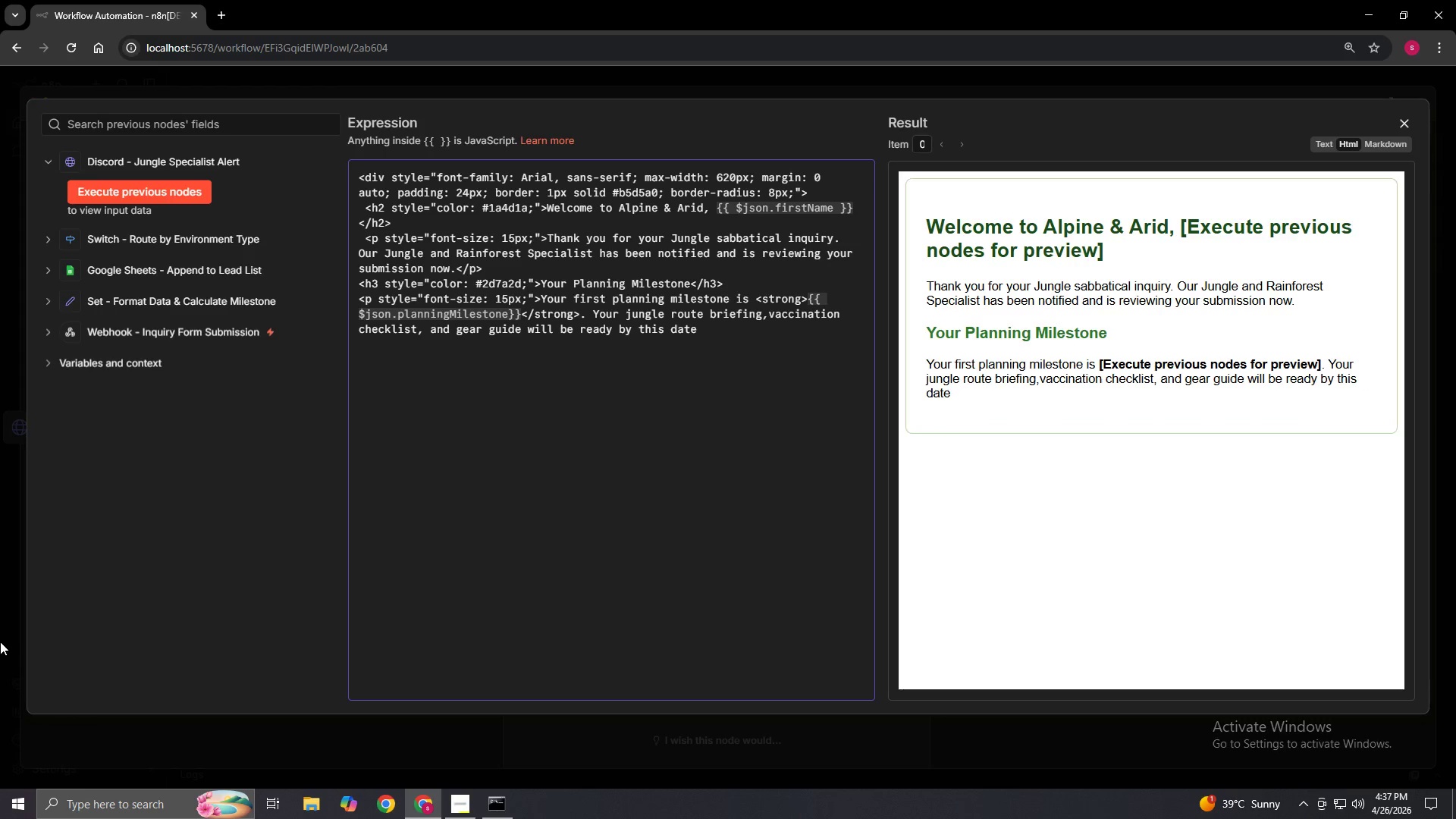 
key(Period)
 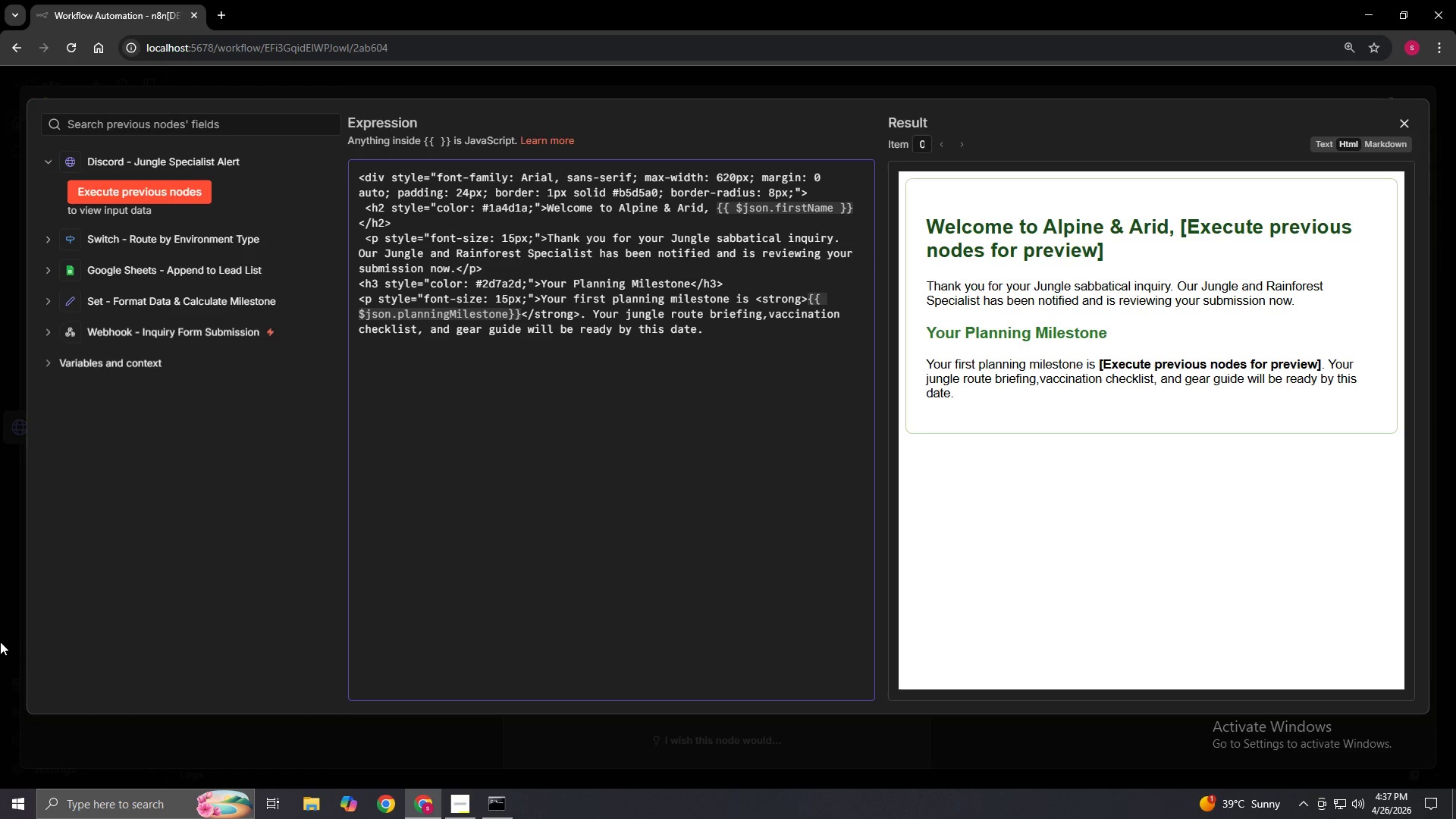 
key(Shift+Comma)
 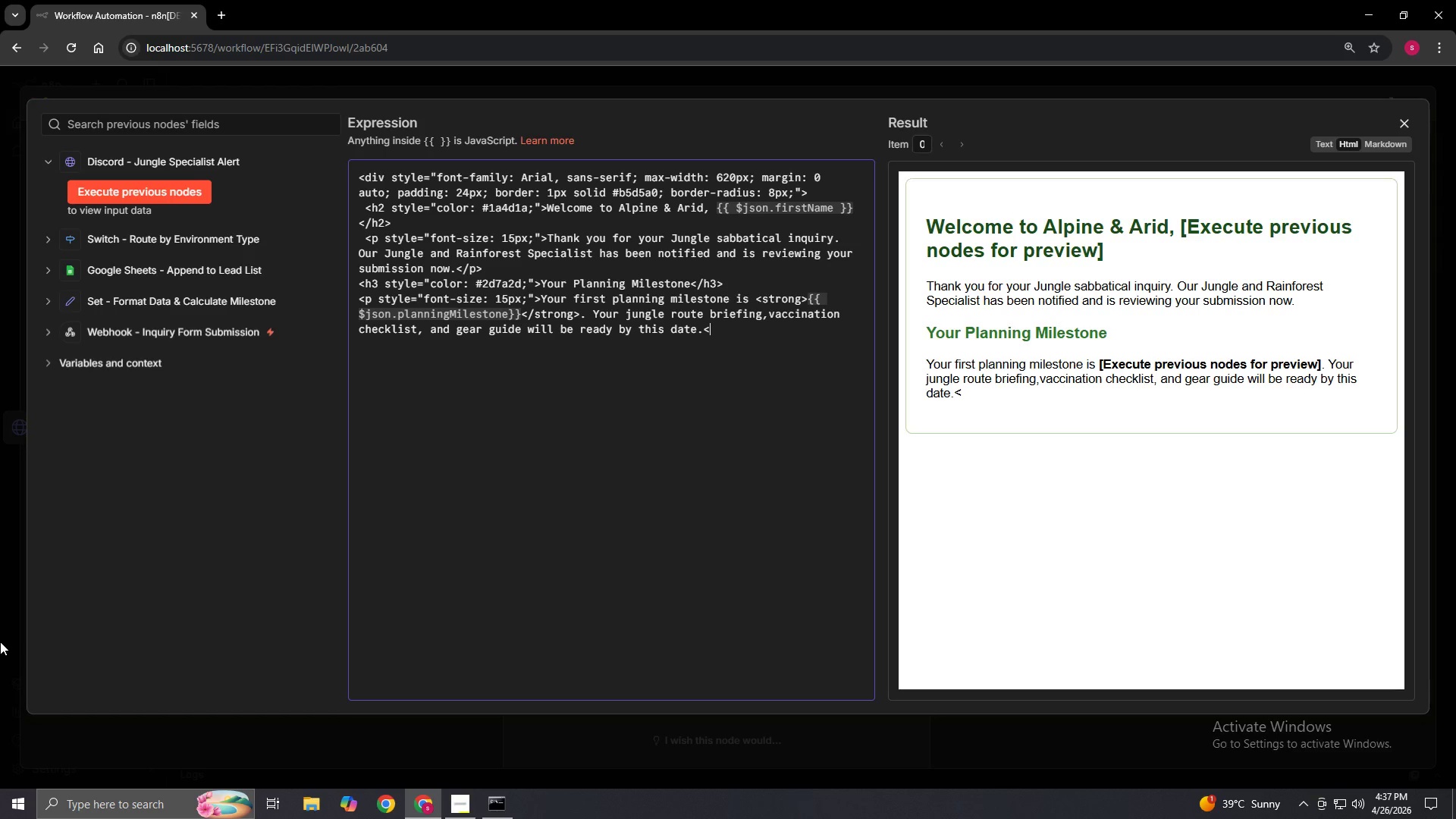 
key(Slash)
 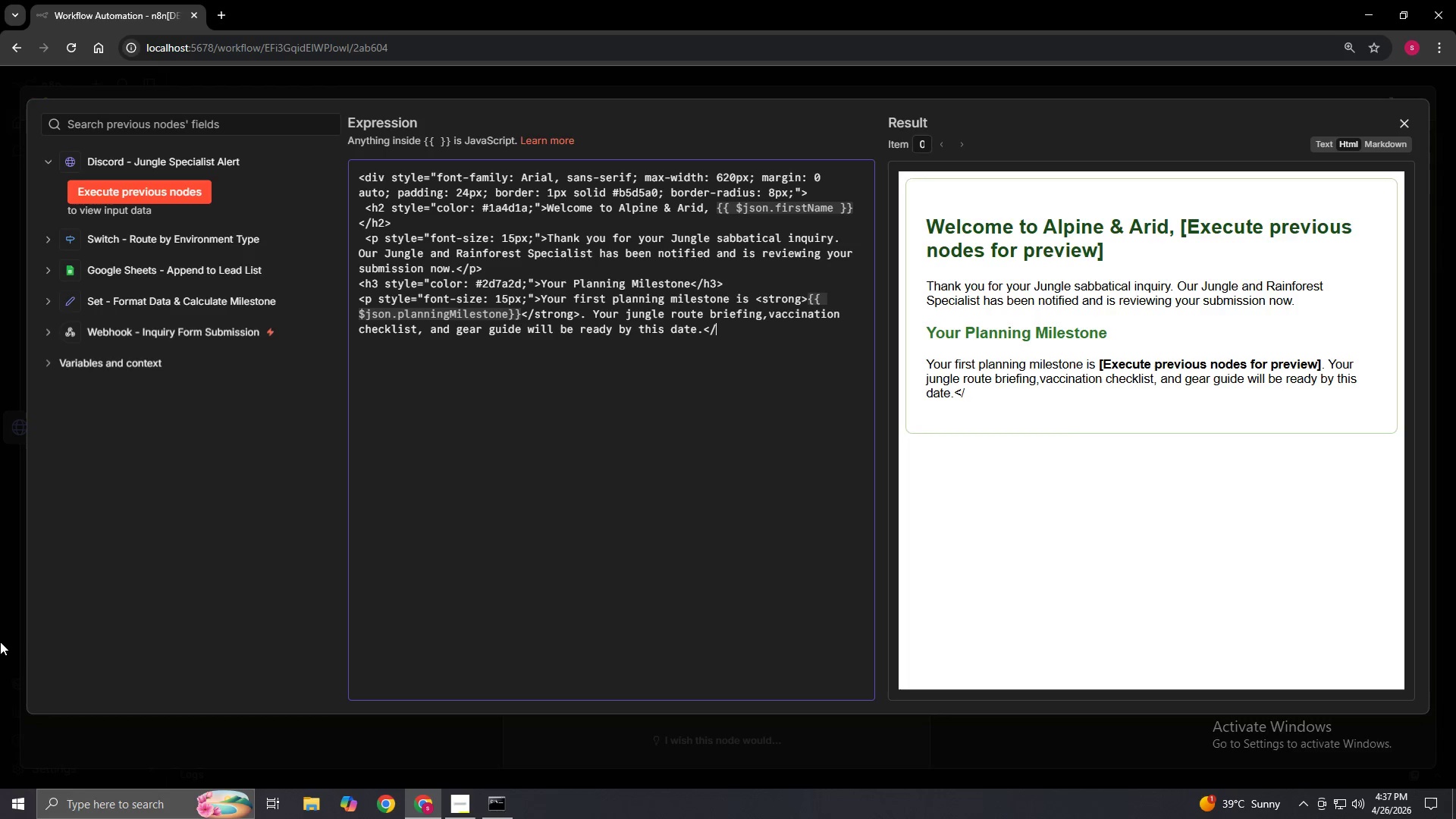 
key(P)
 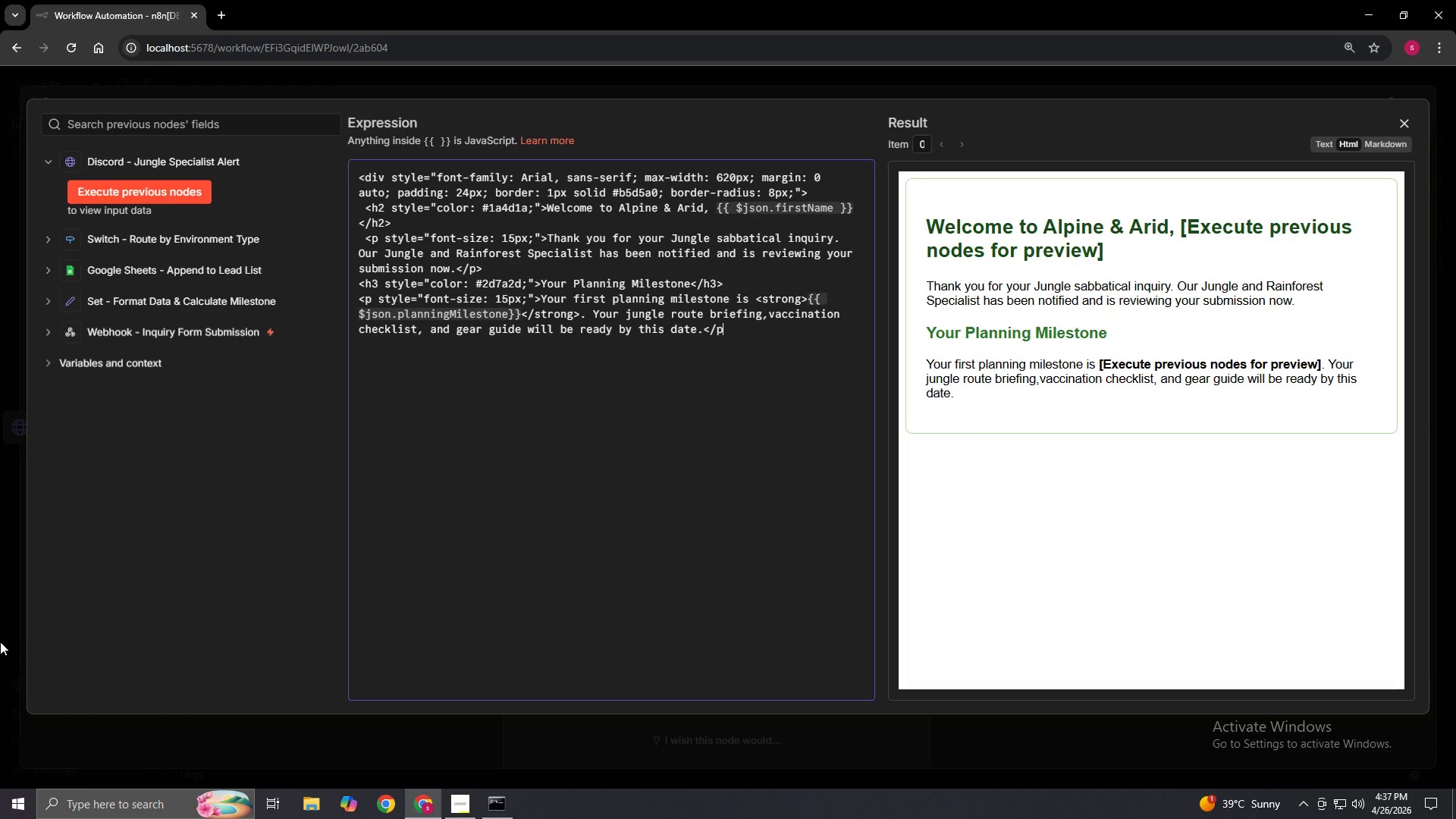 
key(Shift+Period)
 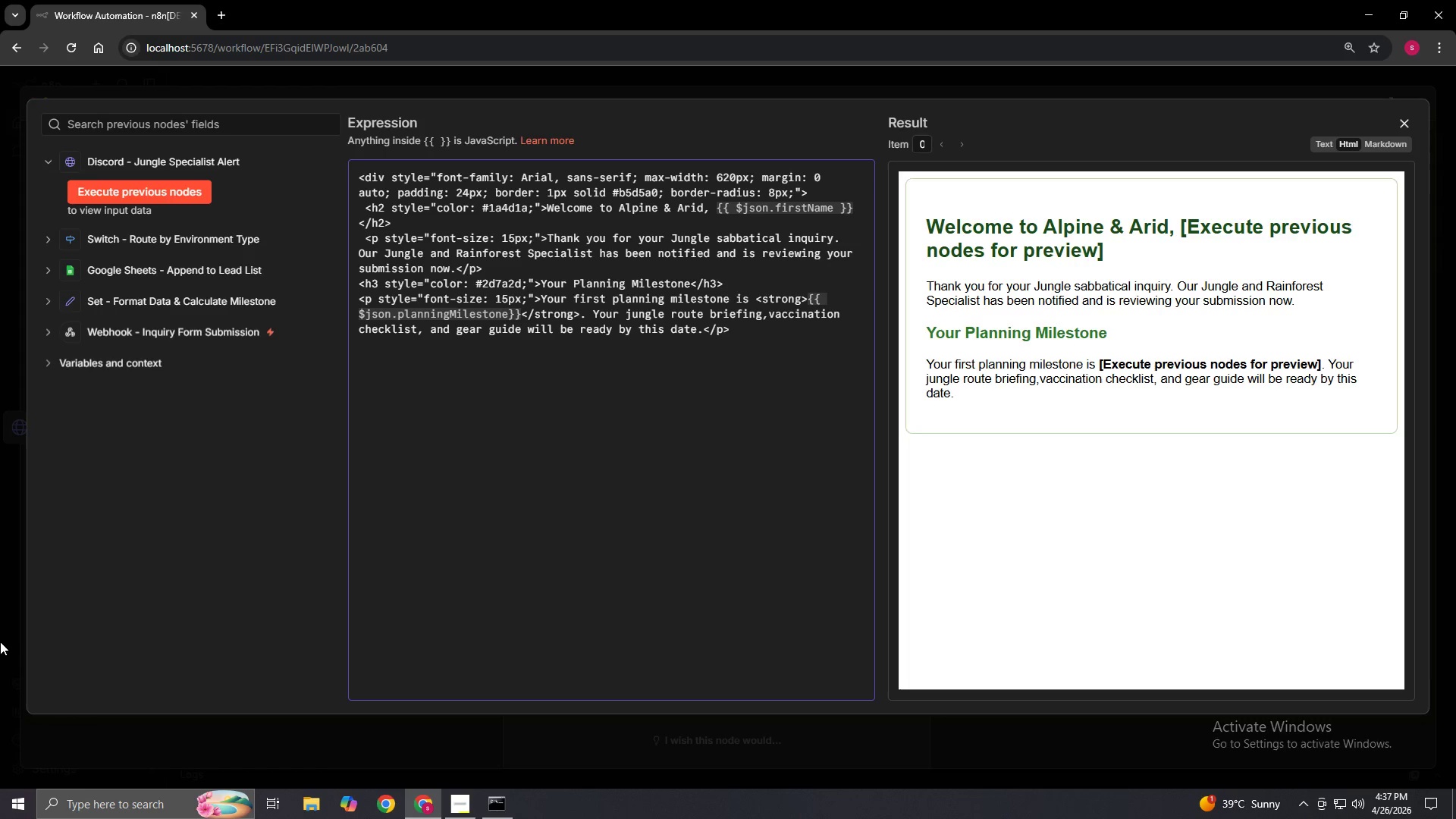 
wait(6.89)
 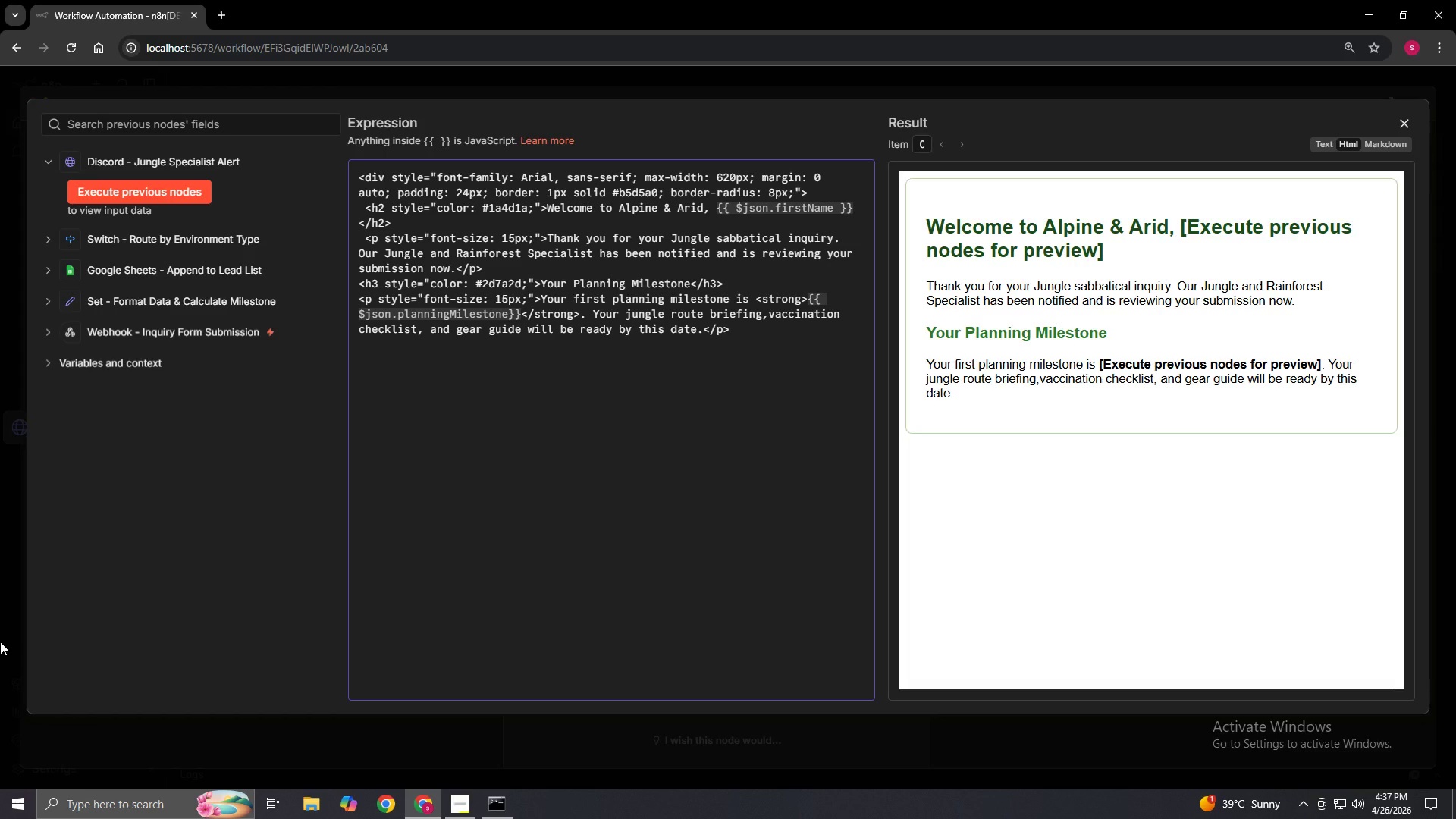 
key(Enter)
 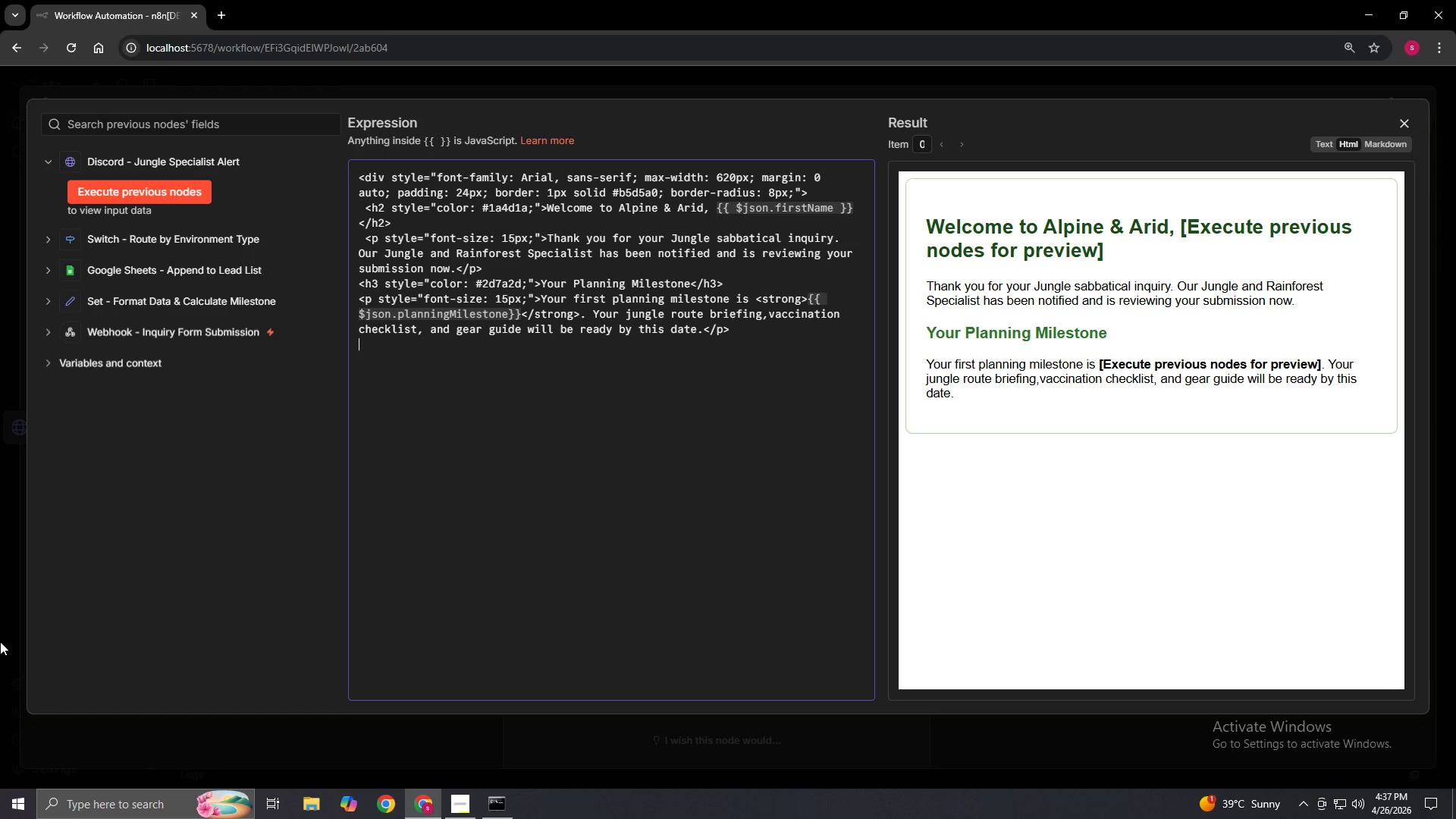 
type( <h3 style)
 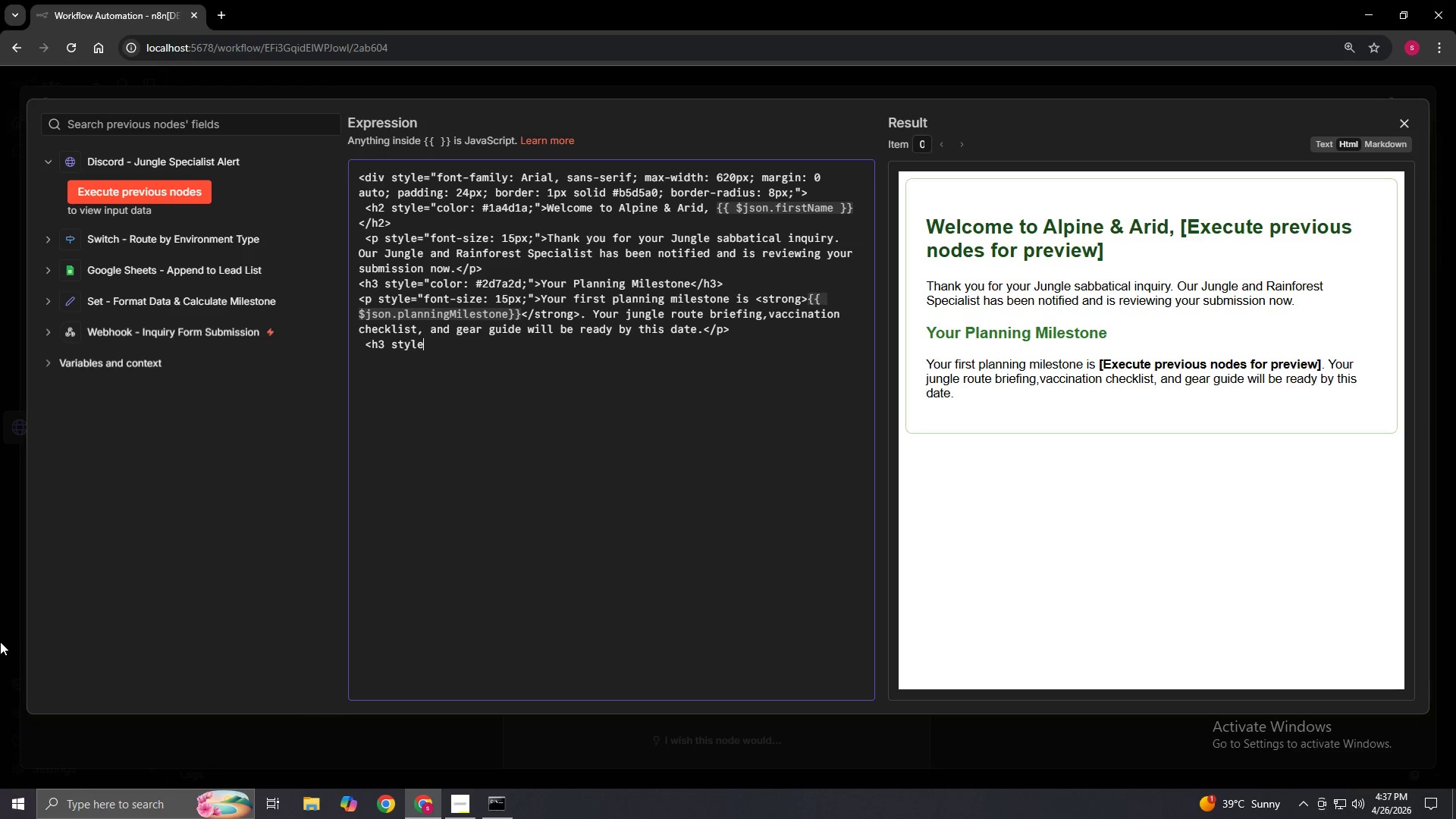 
key(Equal)
 